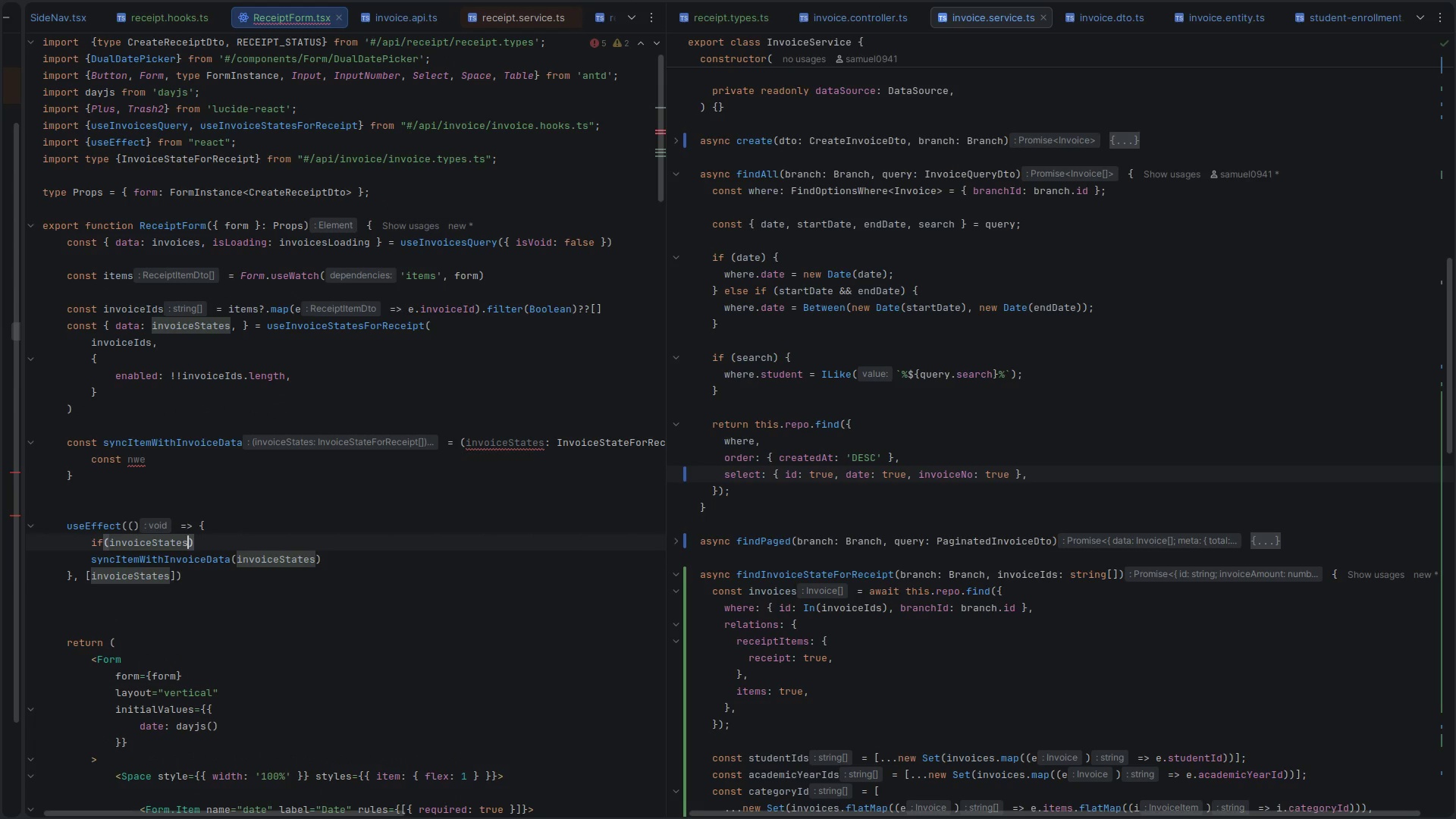 
key(Escape)
 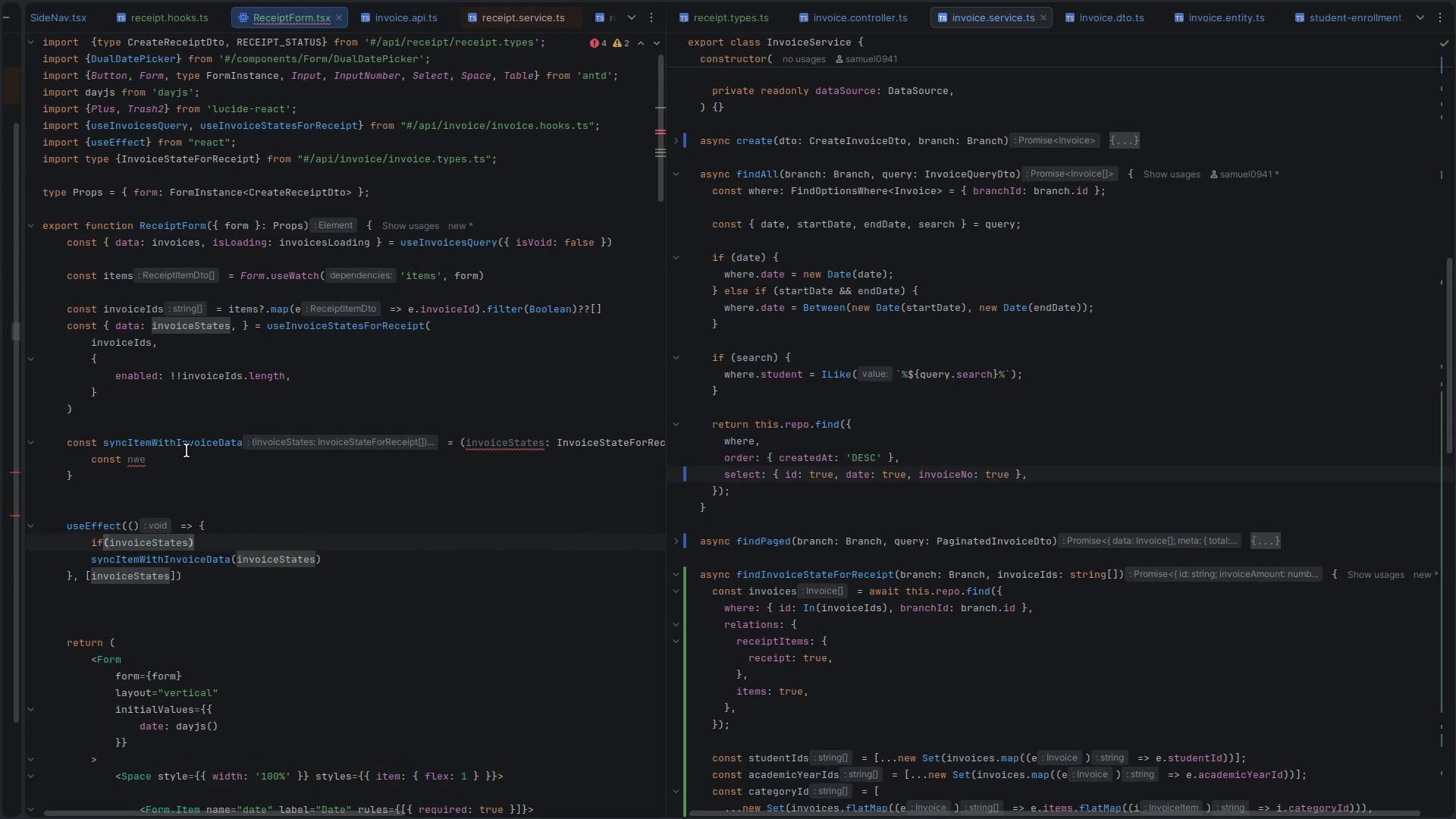 
left_click([174, 458])
 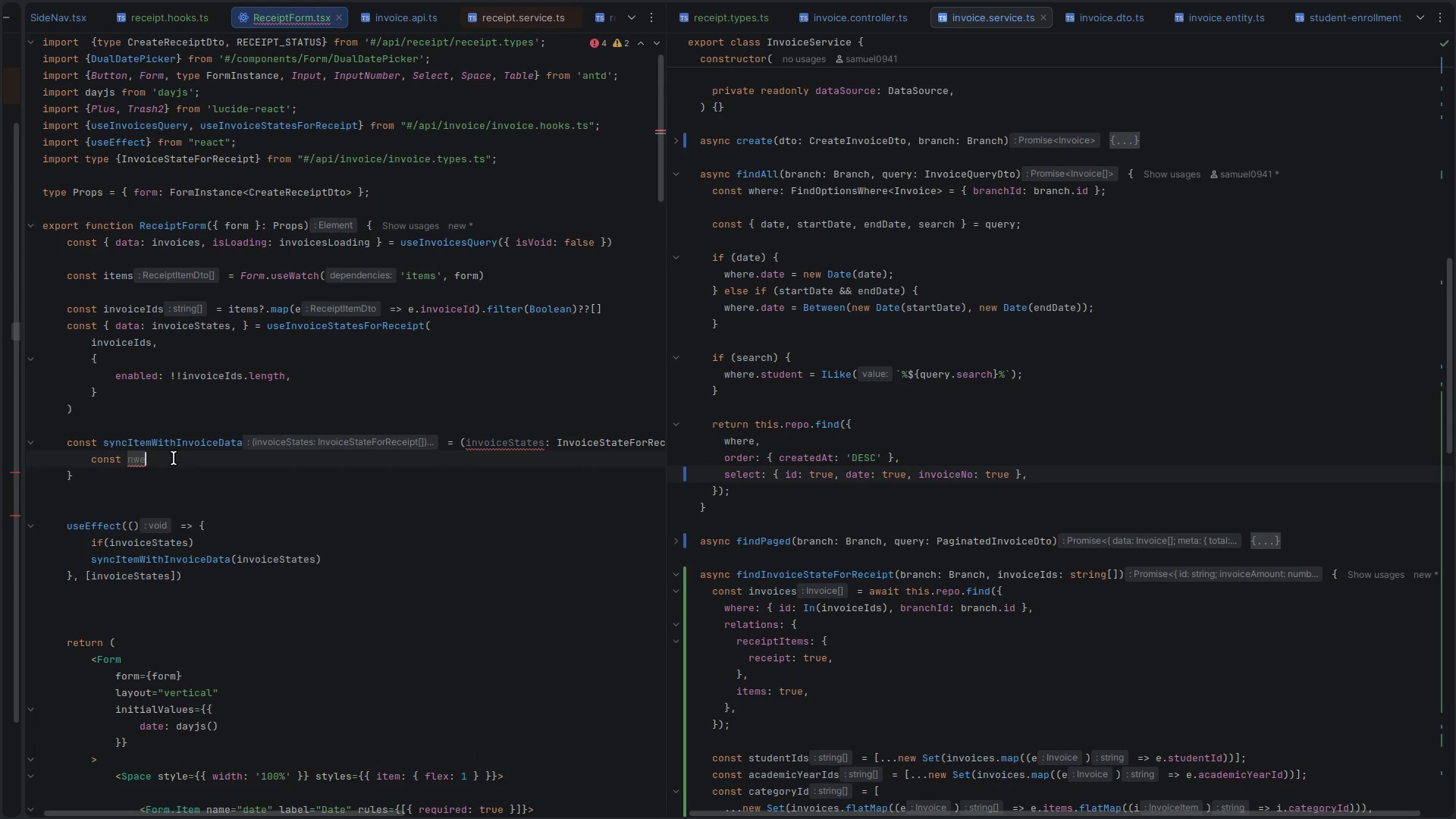 
key(Backspace)
key(Backspace)
type(ew)
 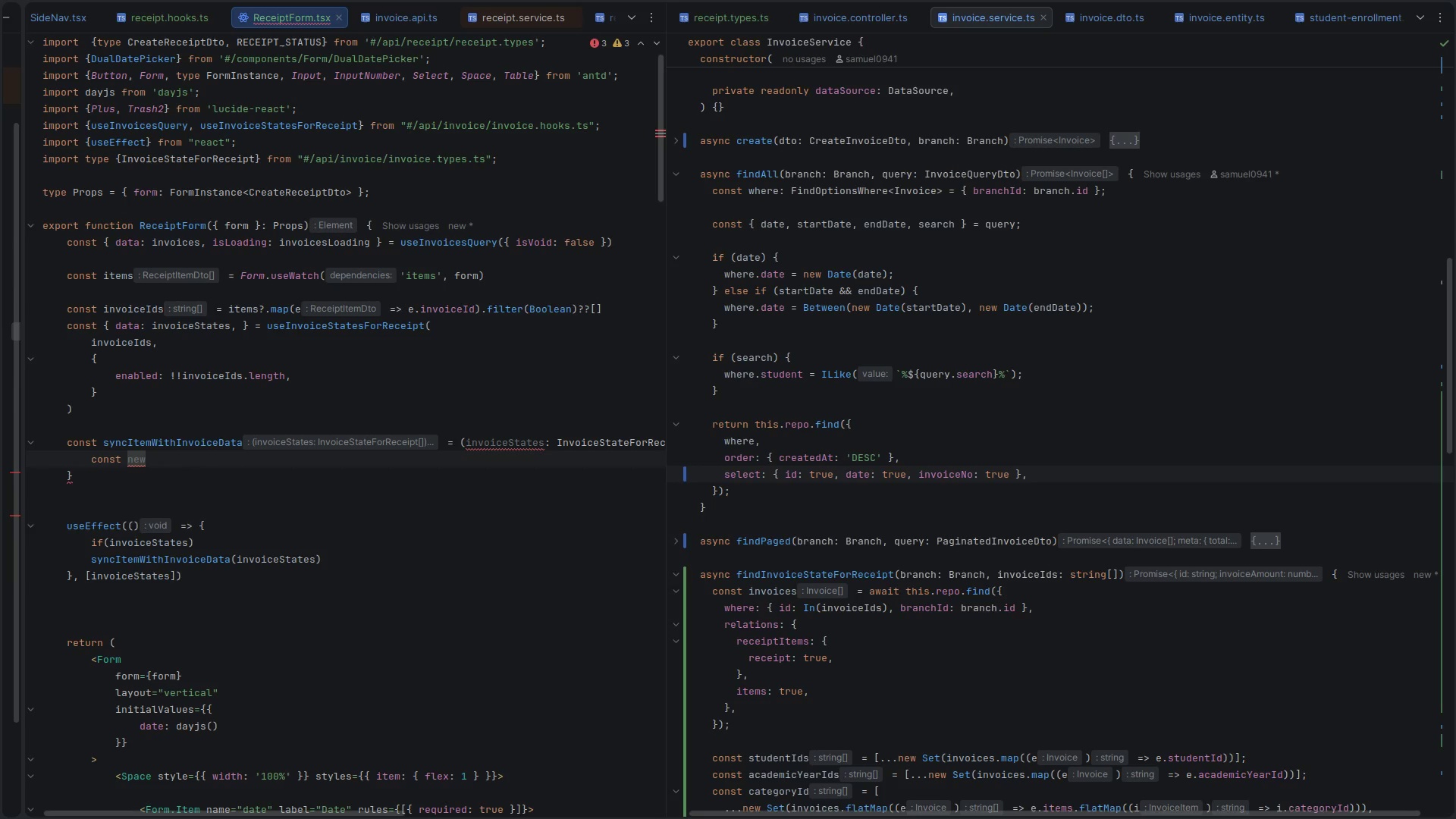 
hold_key(key=Backspace, duration=0.68)
 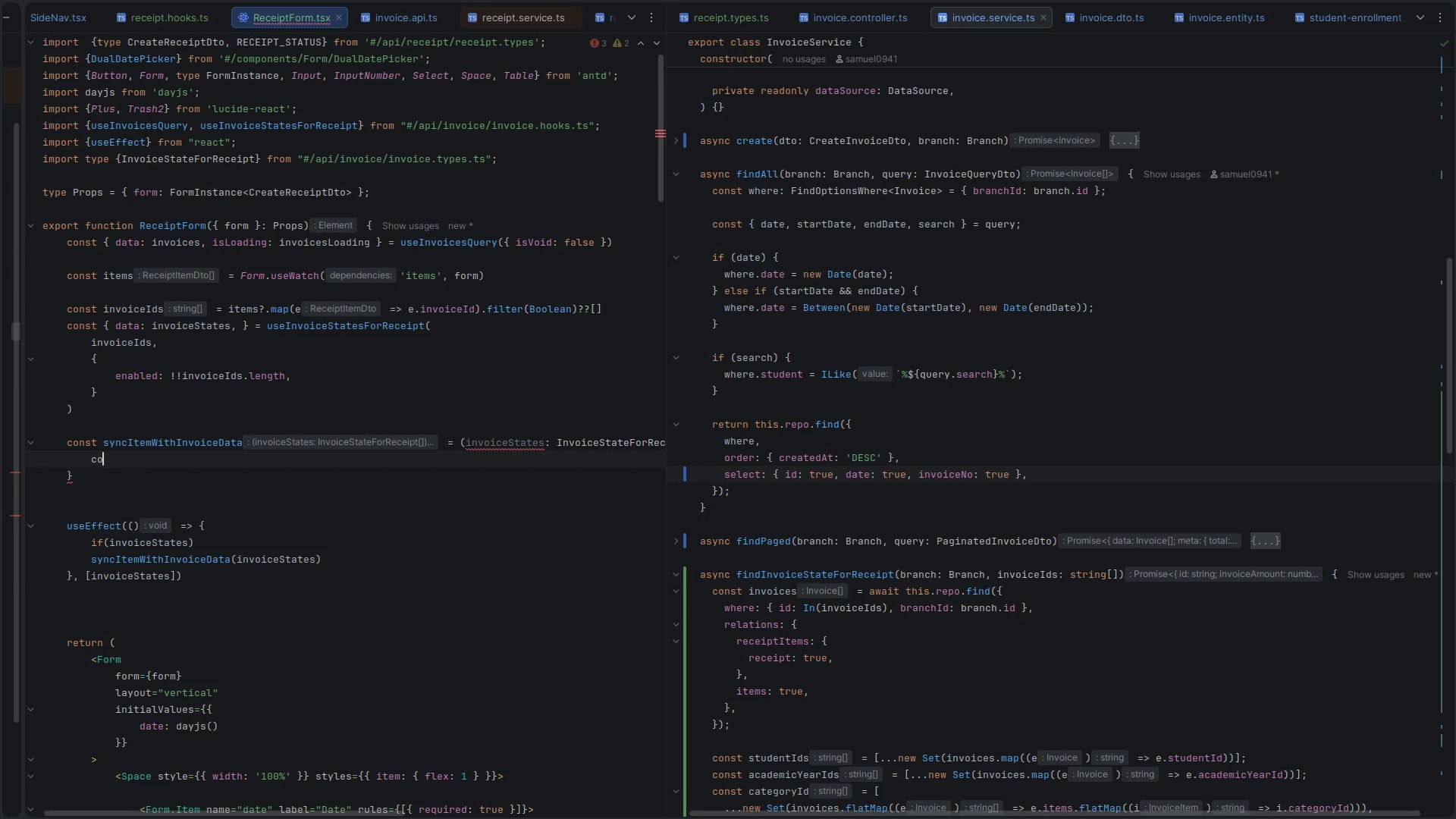 
key(Backspace)
key(Backspace)
type(ite)
key(Backspace)
key(Backspace)
key(Backspace)
type(return )
key(Backspace)
type( items.m)
 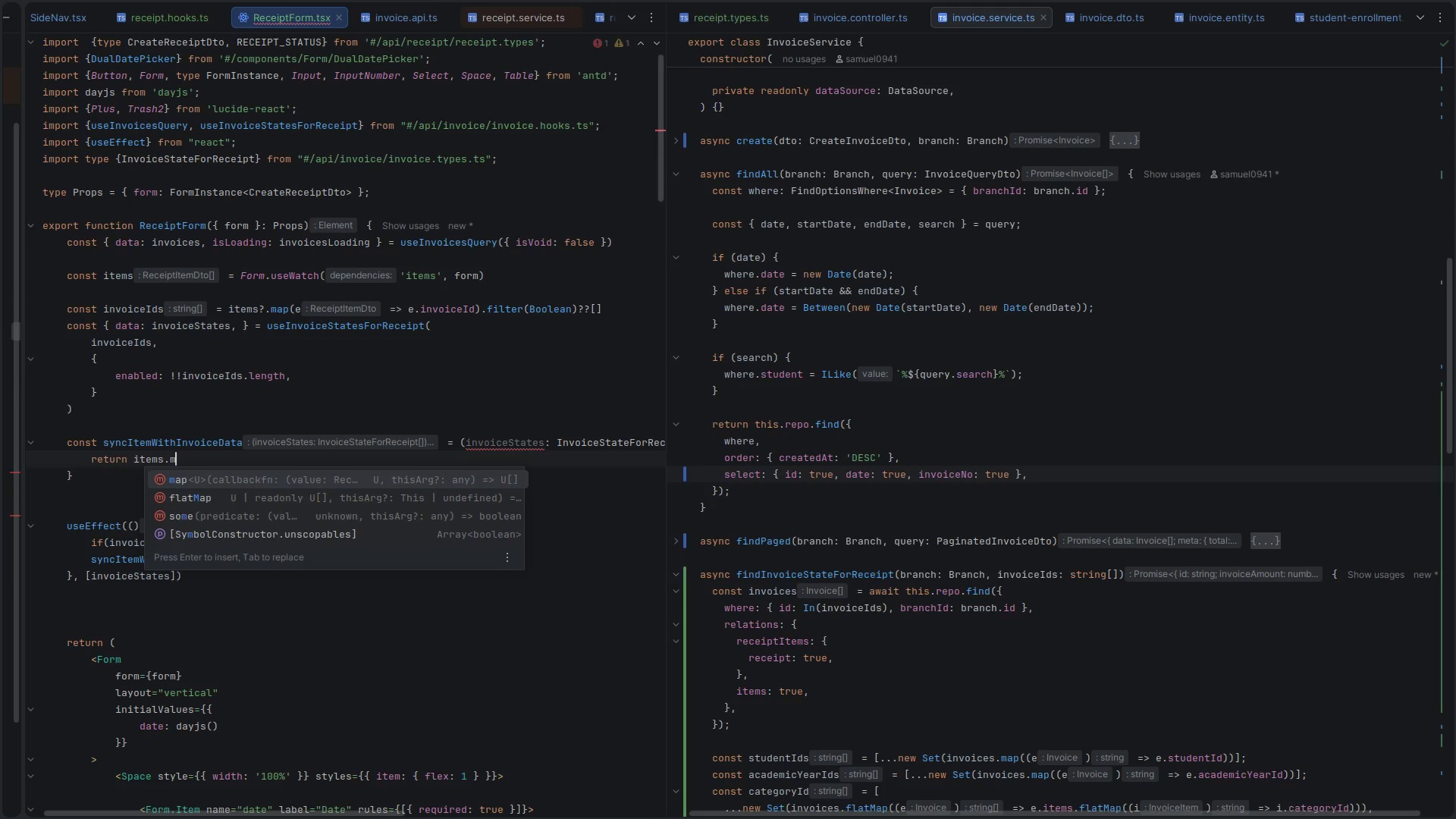 
key(Enter)
 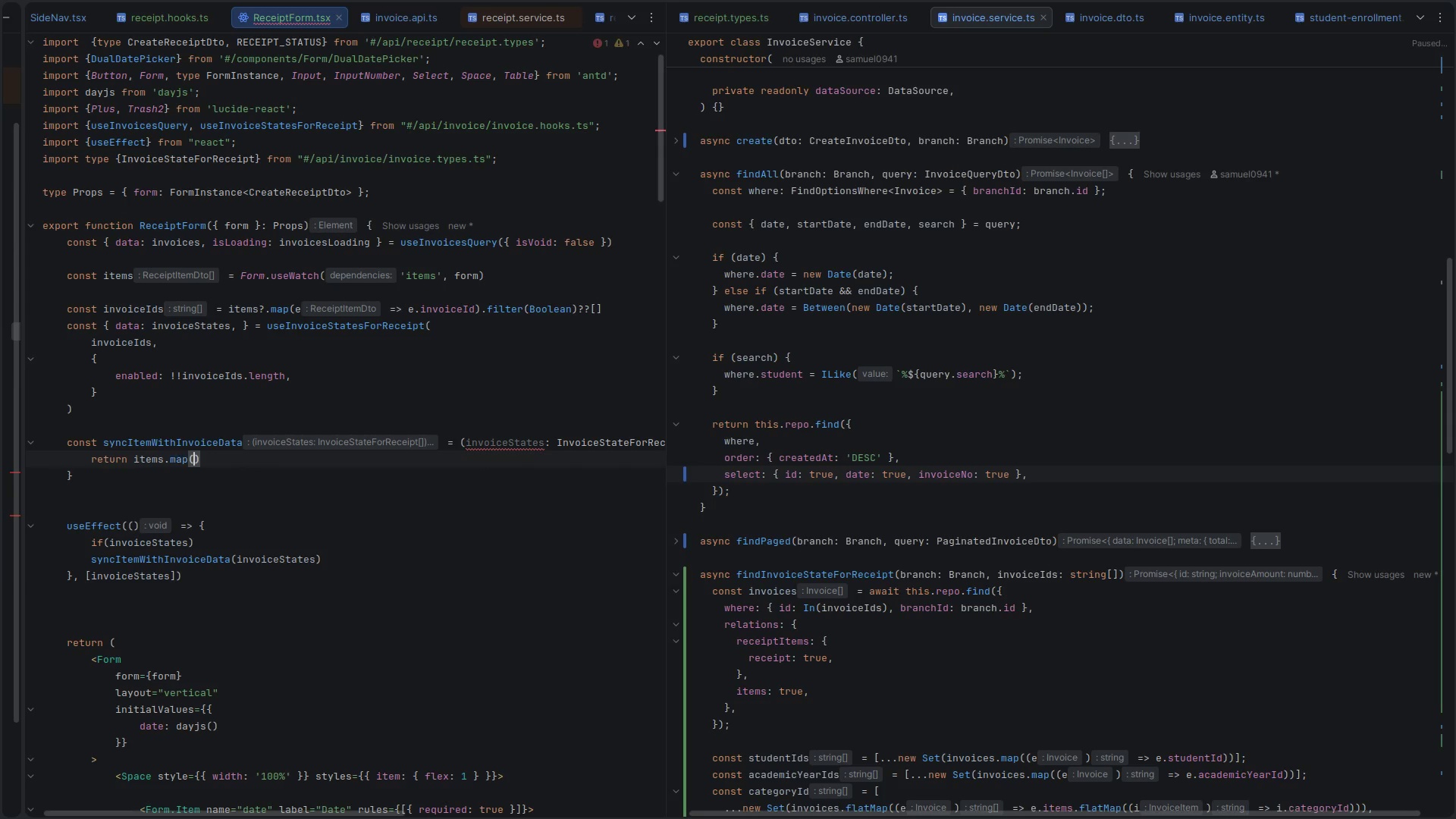 
key(E)
 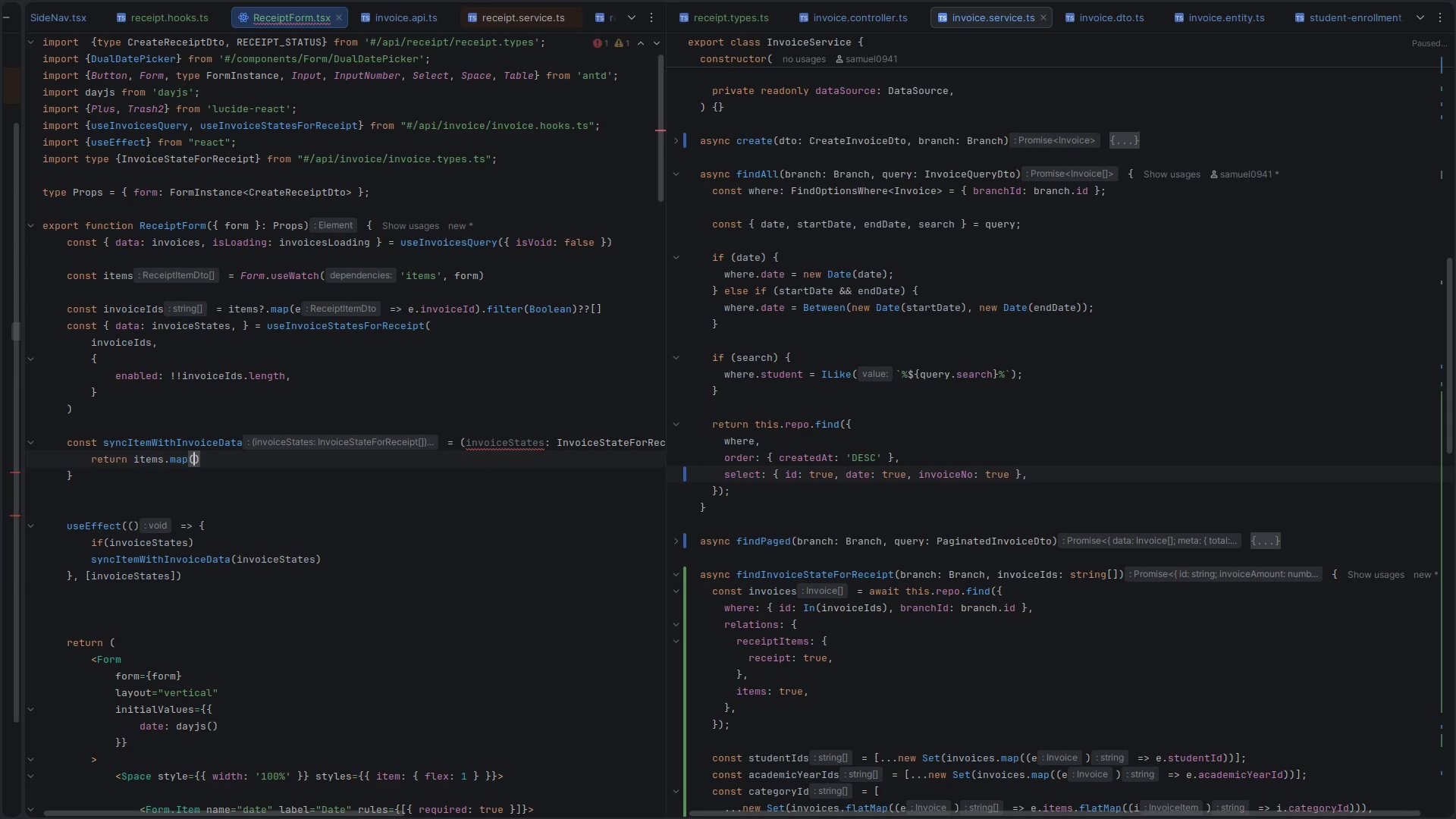 
key(Space)
 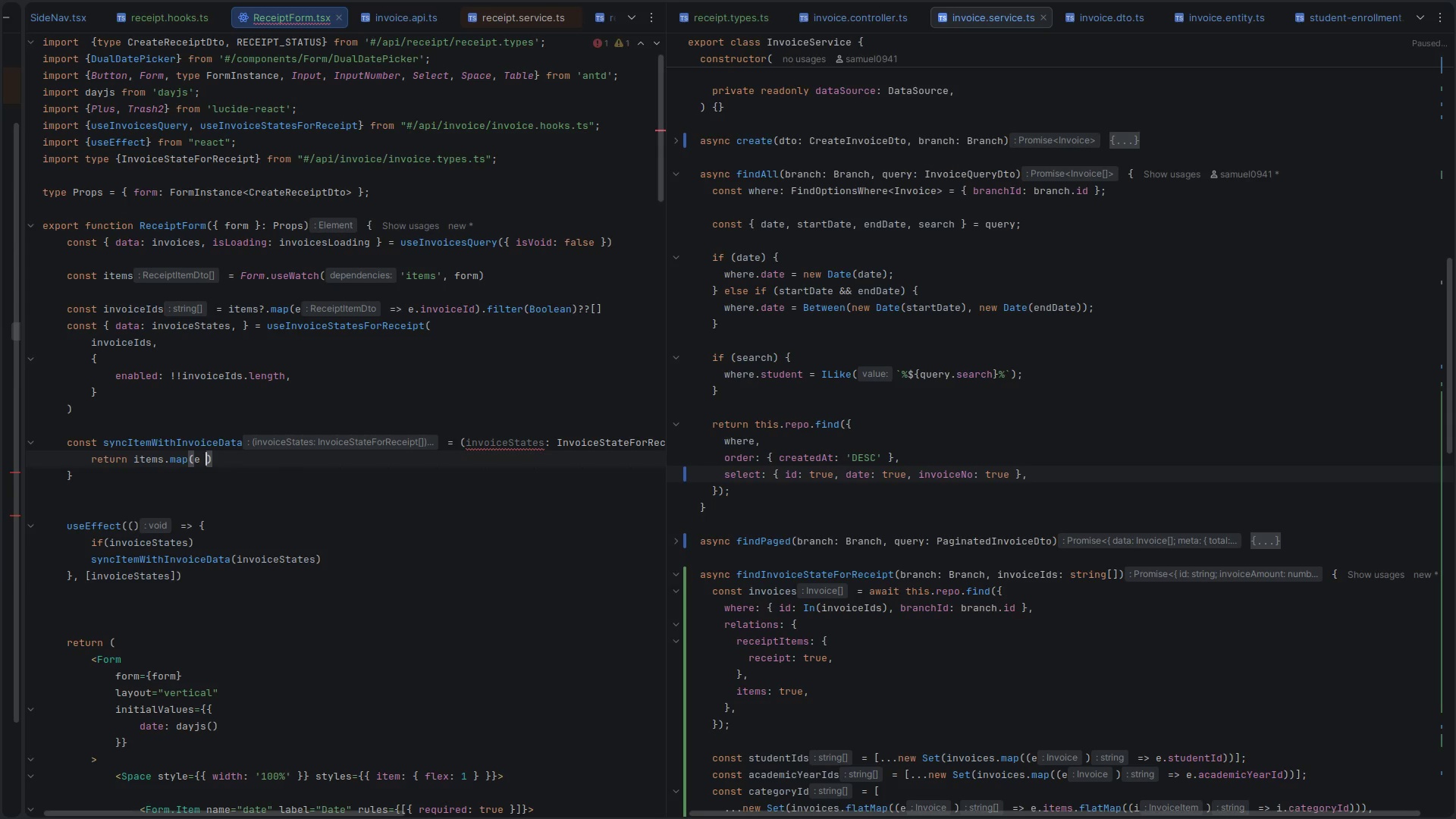 
key(Equal)
 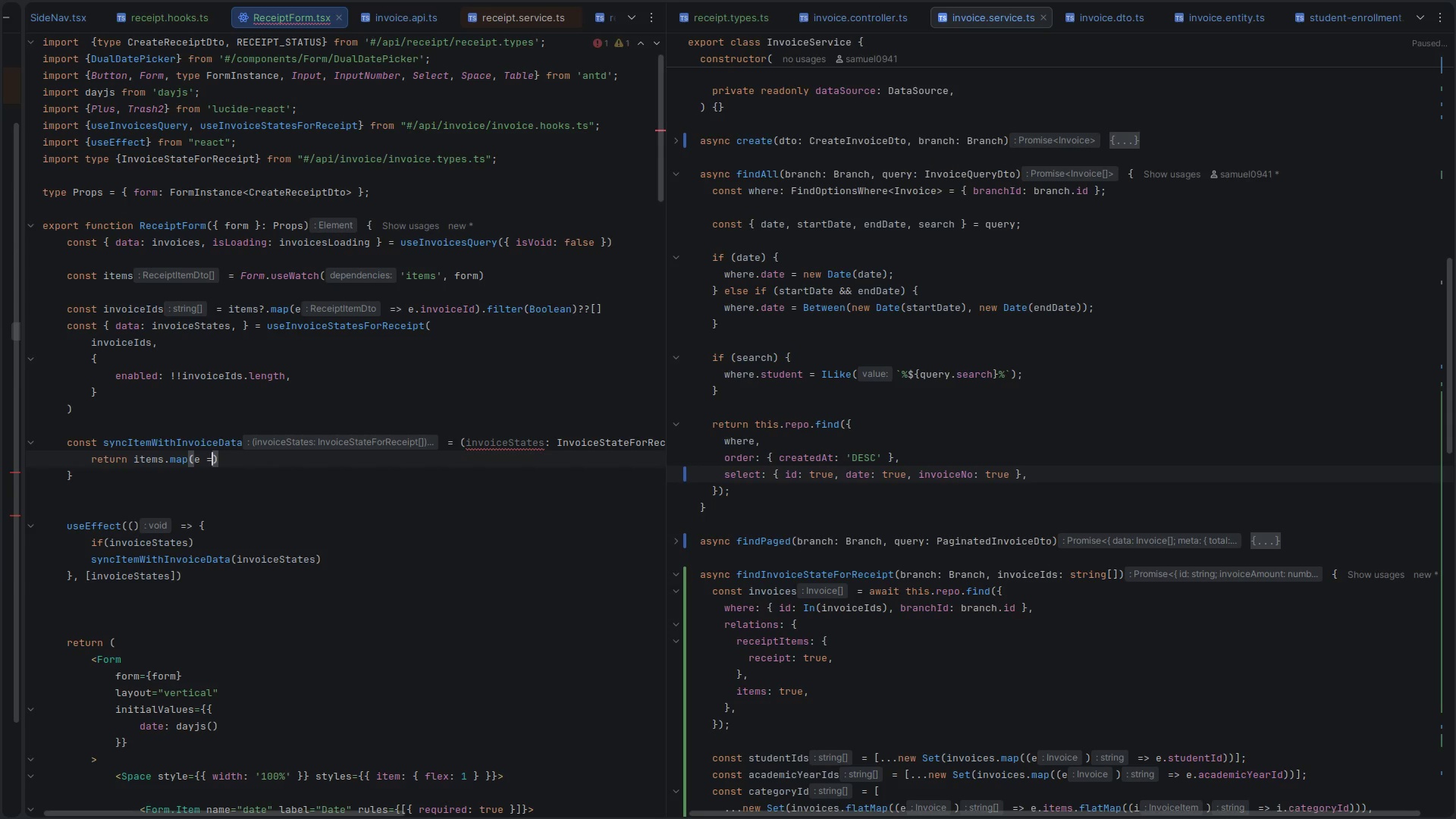 
key(Shift+Period)
 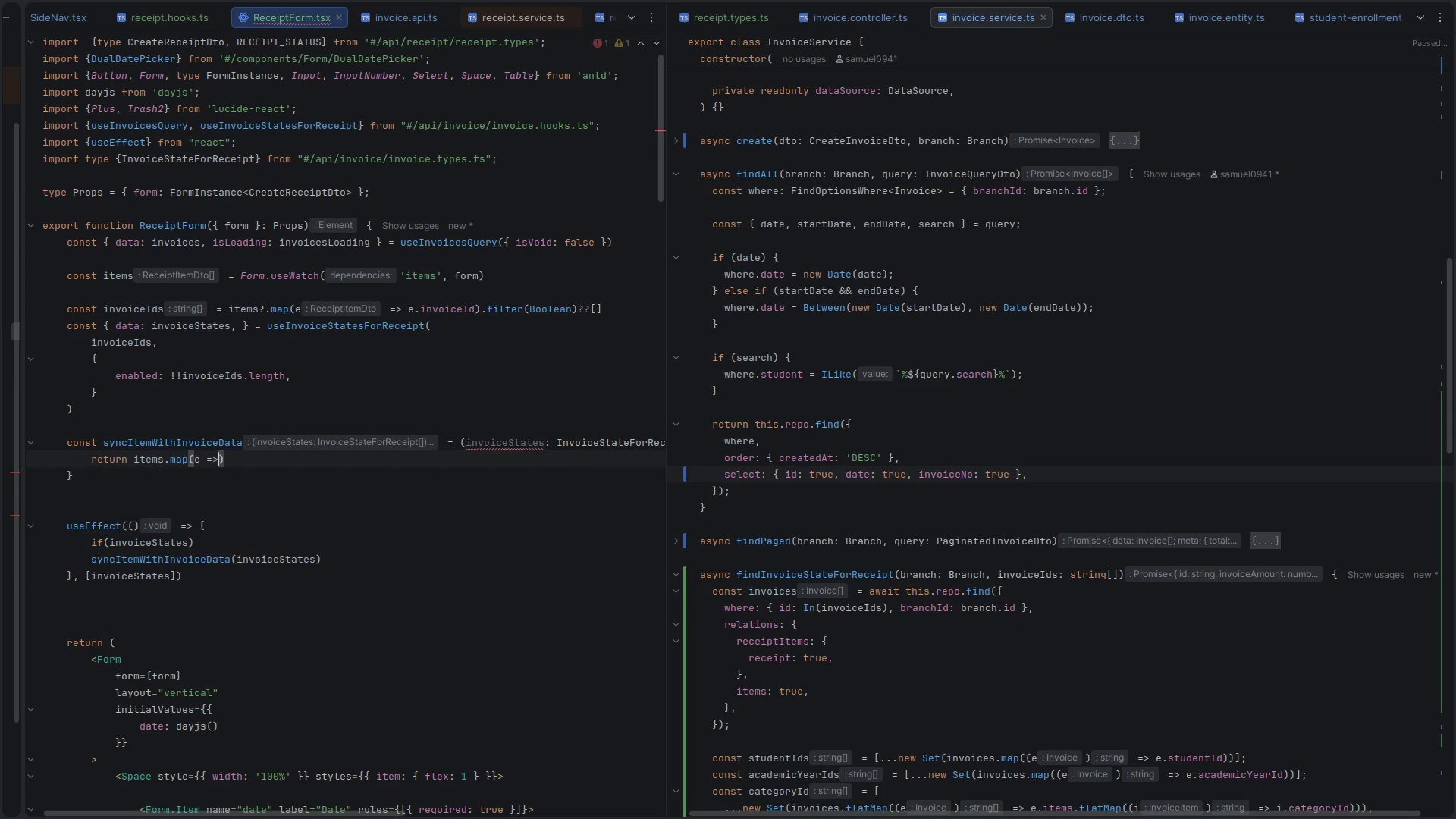 
key(Shift+Space)
 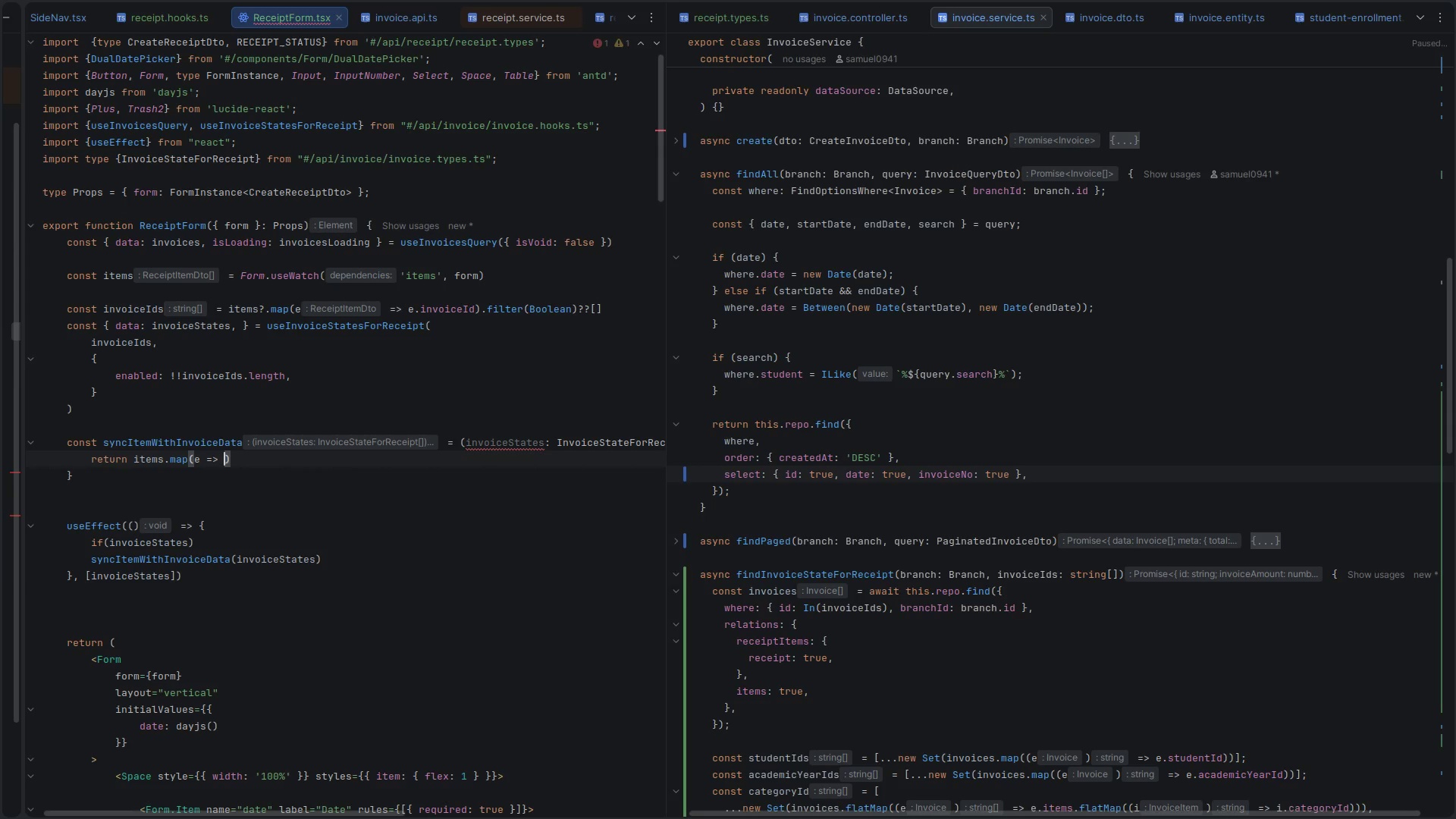 
key(Shift+BracketLeft)
 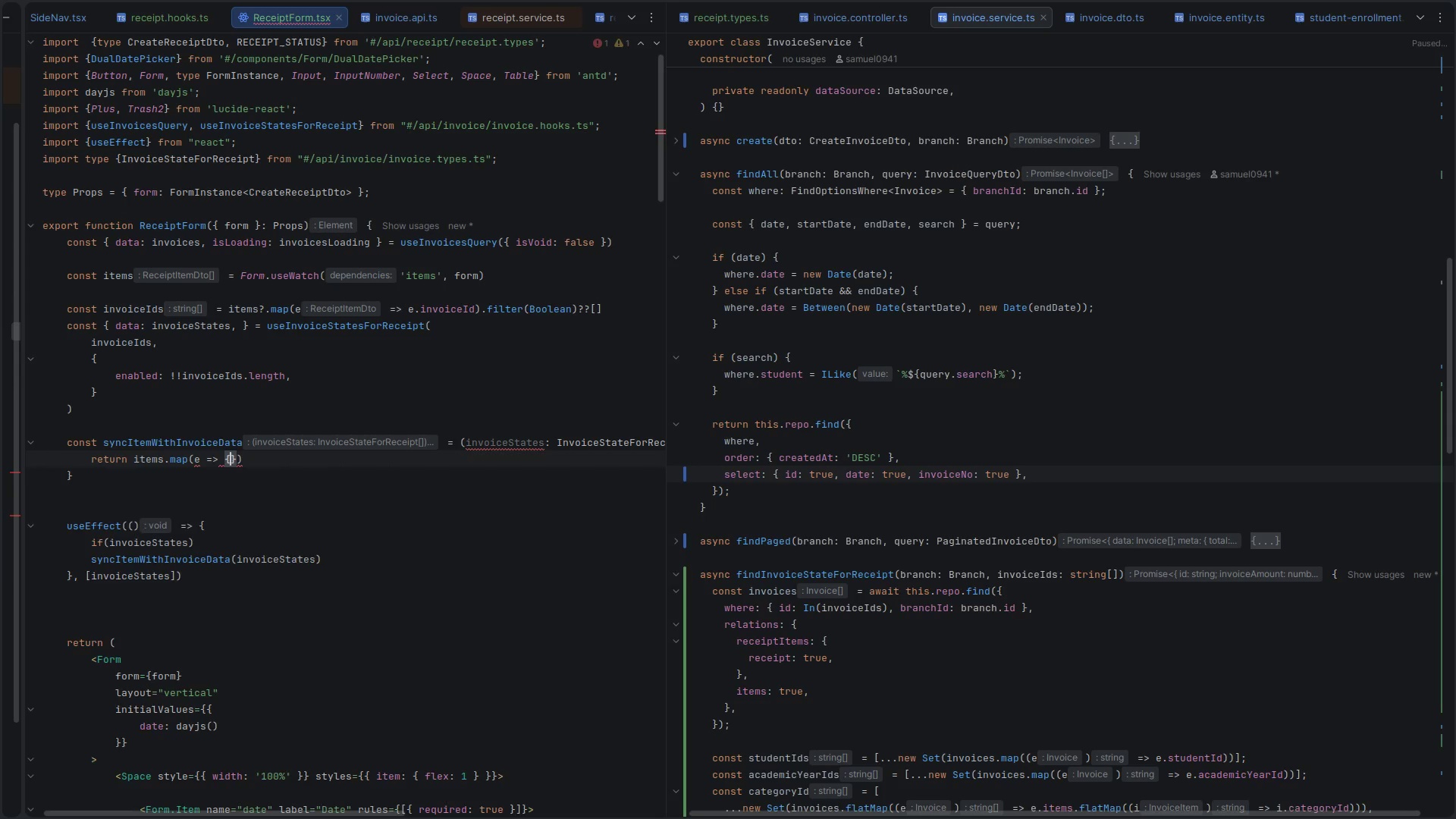 
key(Enter)
 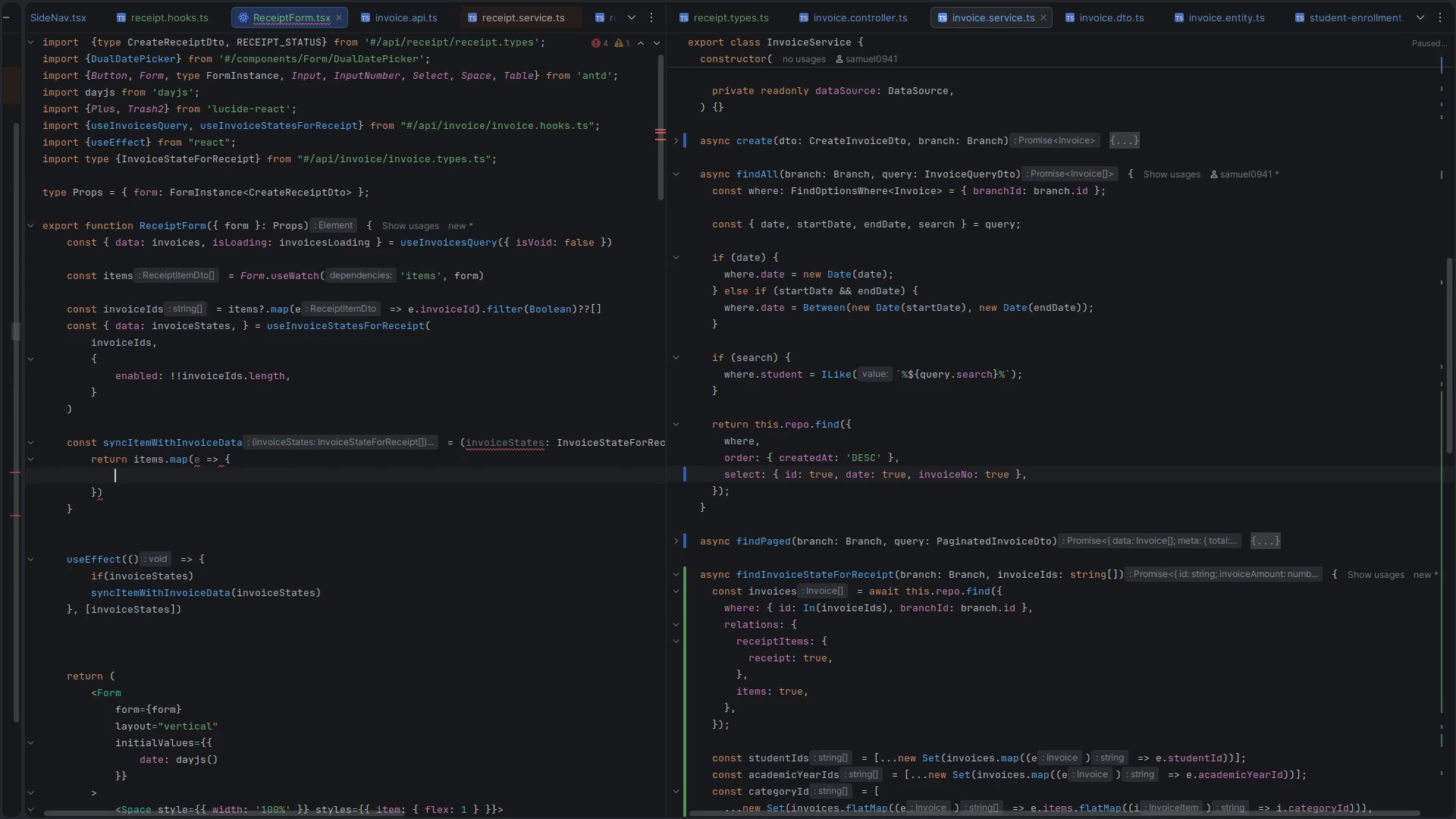 
key(Enter)
 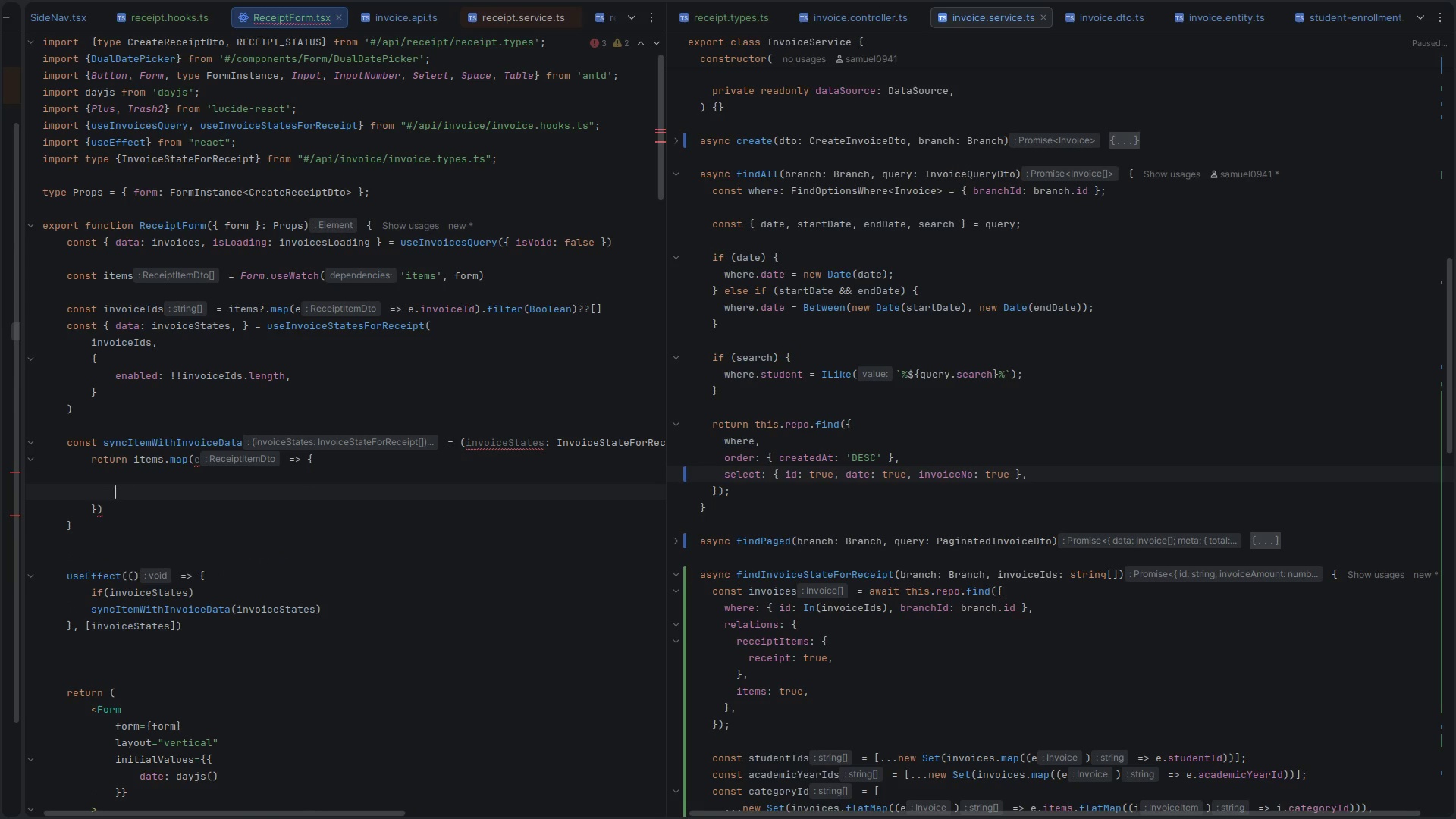 
key(BracketLeft)
 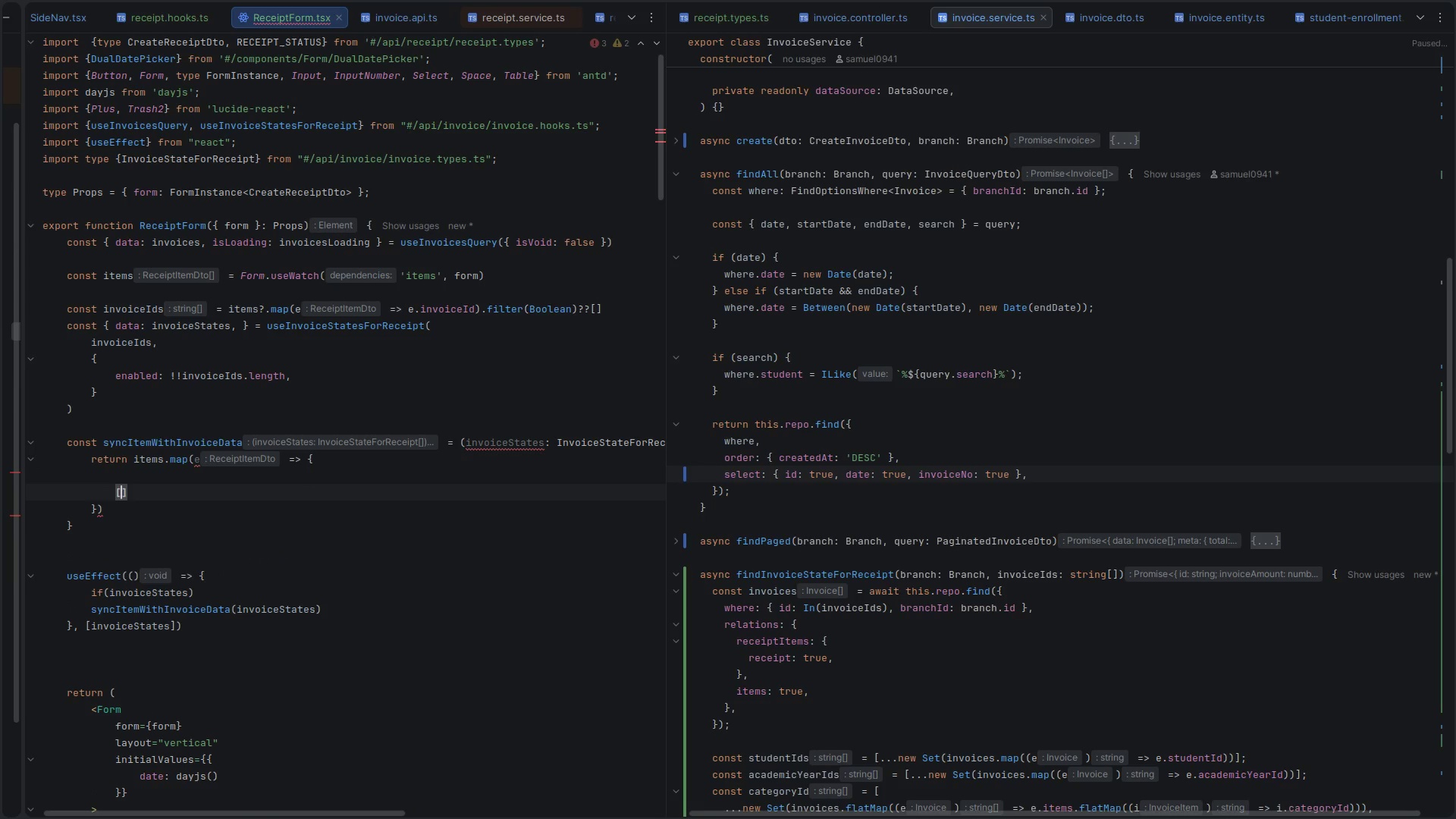 
key(Backspace)
 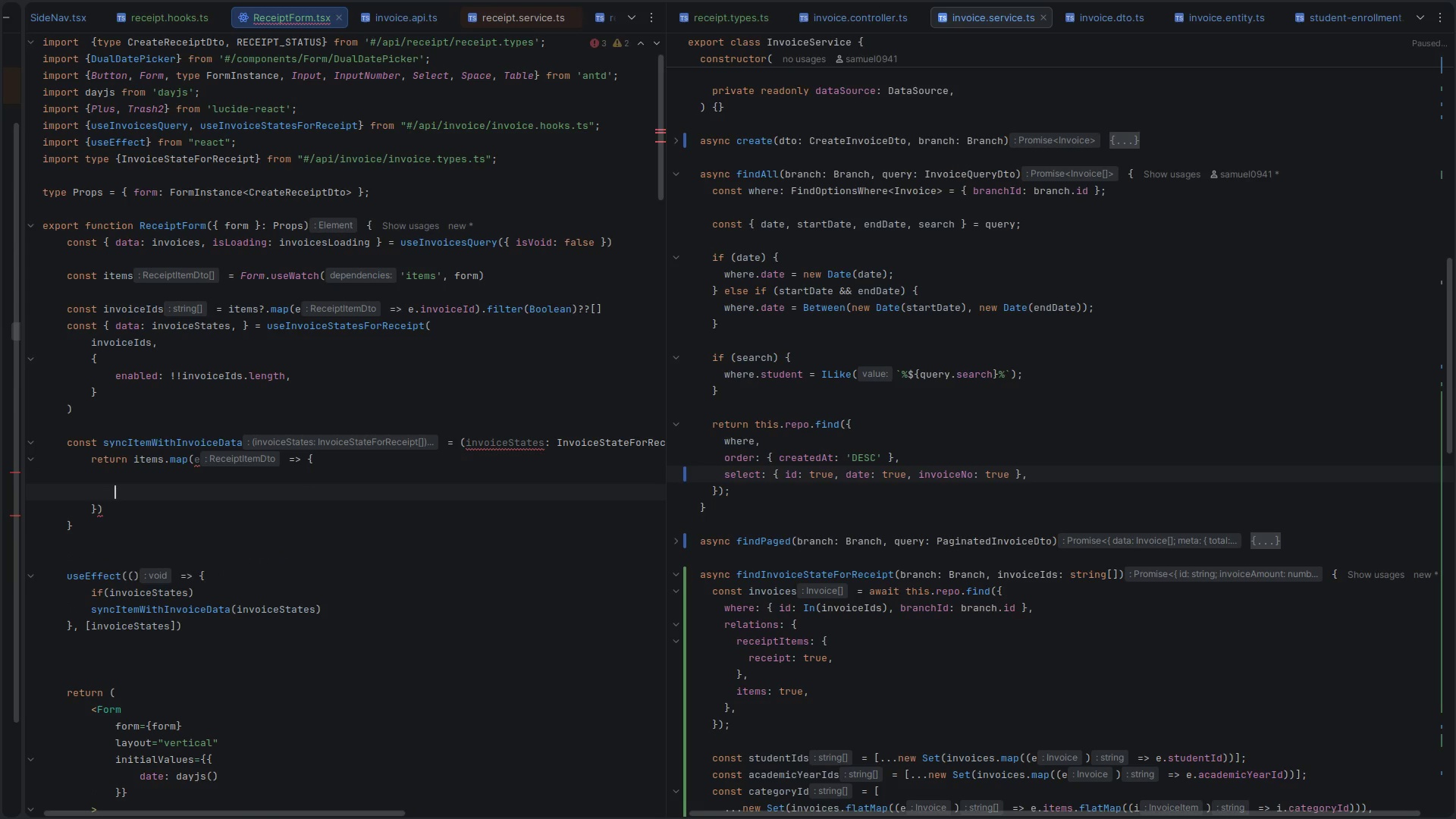 
key(Shift+BracketLeft)
 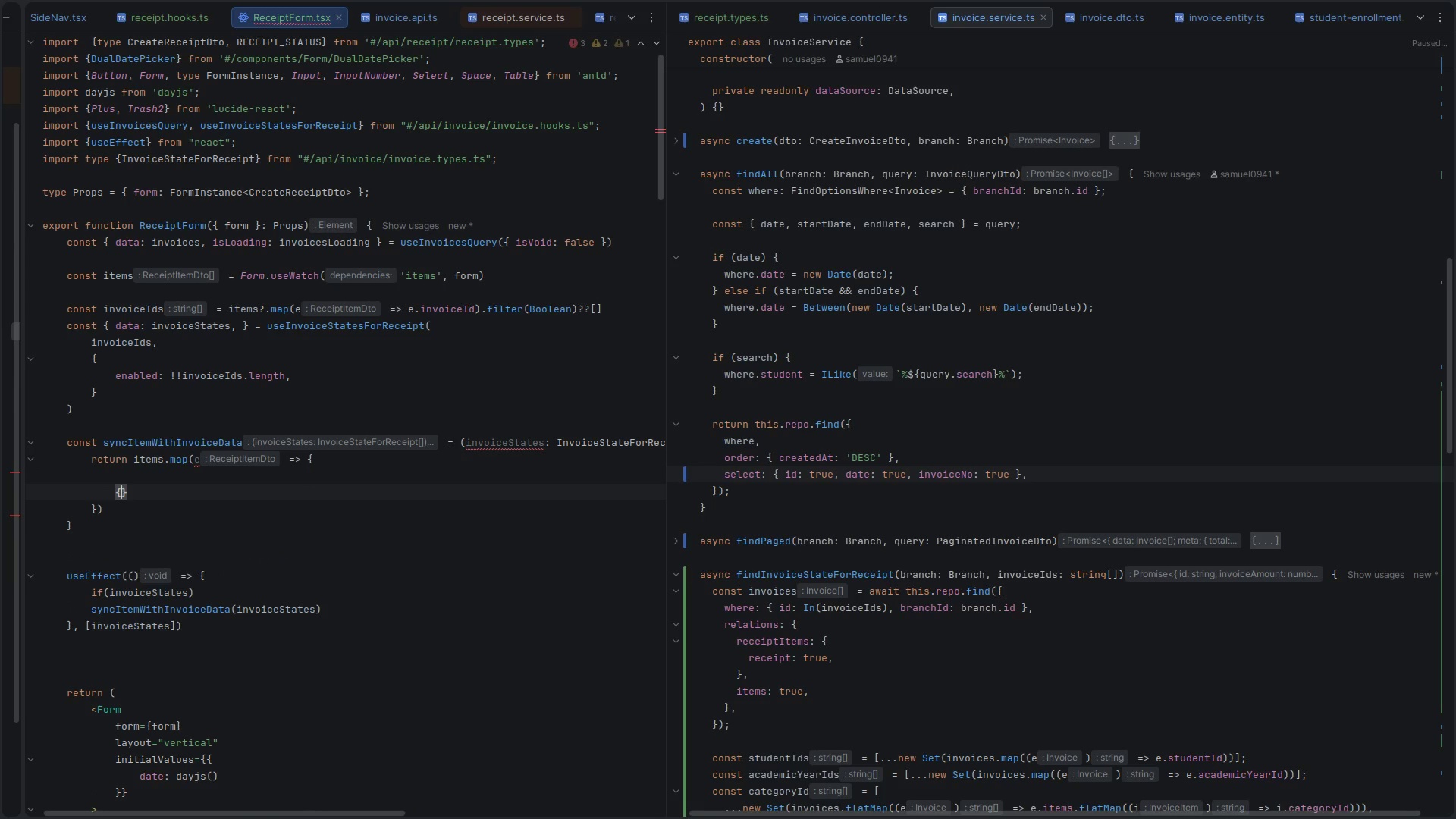 
key(Enter)
 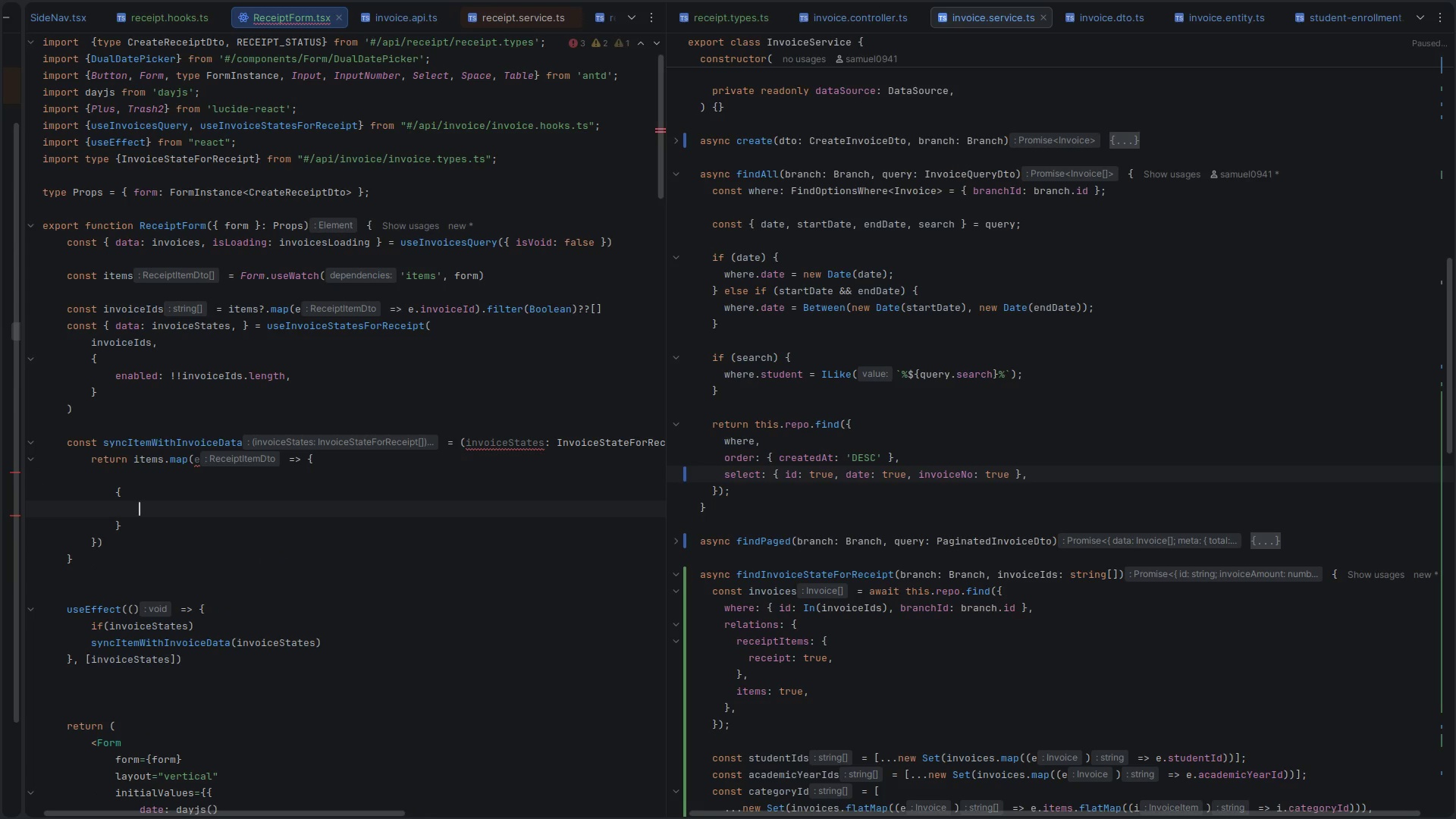 
type(....item)
key(Backspace)
key(Backspace)
key(Backspace)
key(Backspace)
type(e)
key(Escape)
 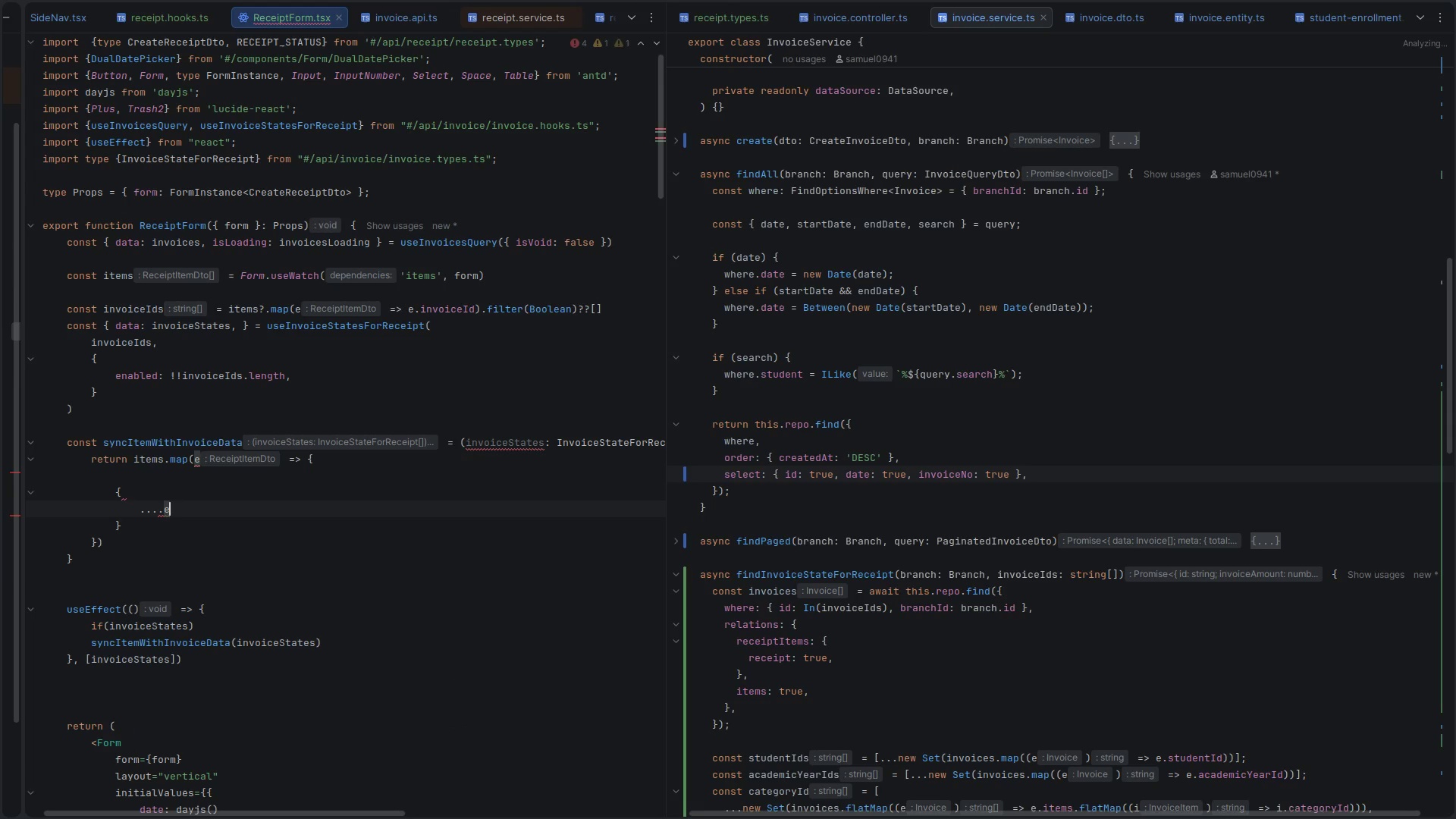 
key(ArrowUp)
 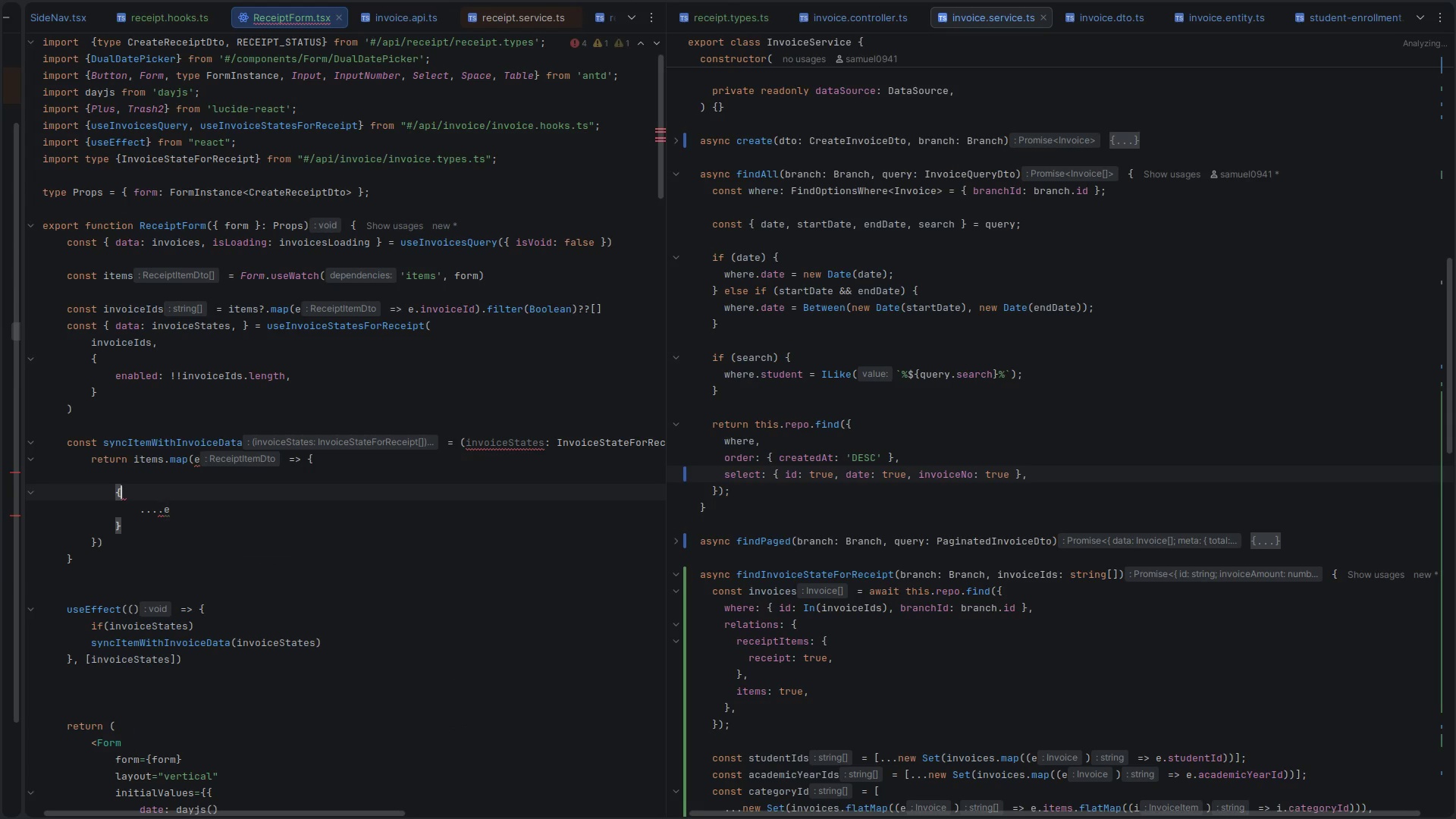 
key(ArrowUp)
 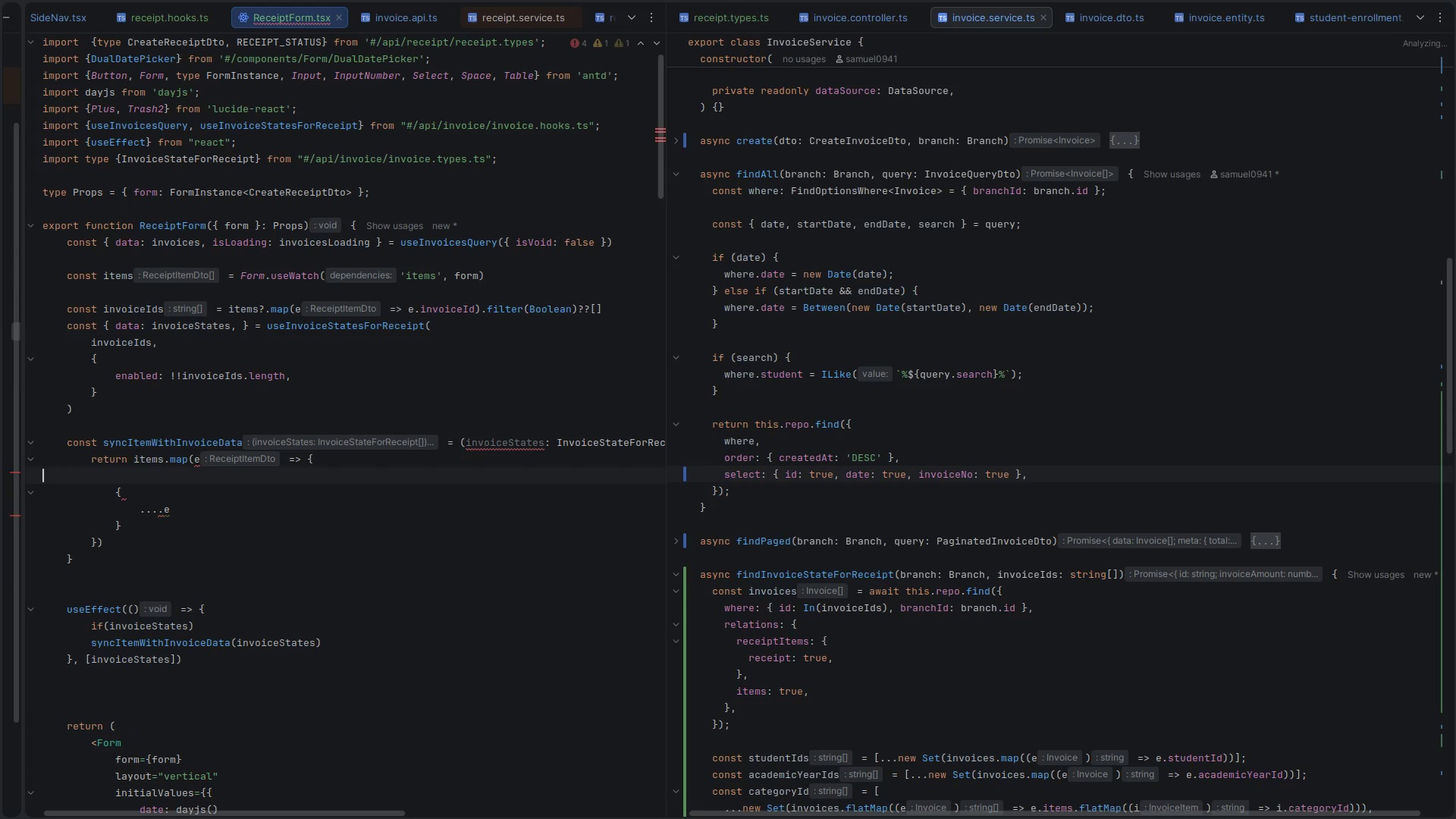 
key(ArrowDown)
 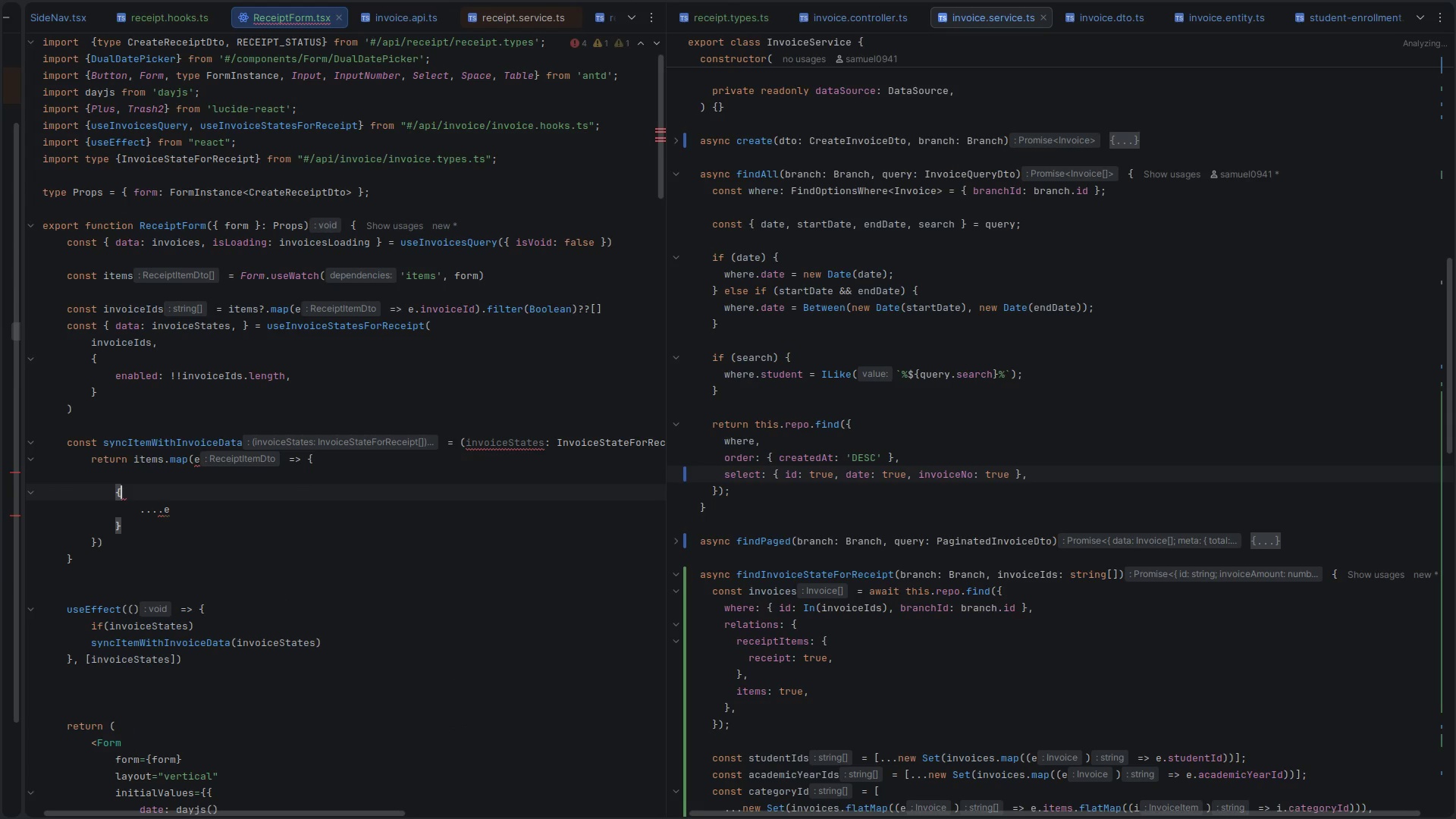 
key(ArrowLeft)
 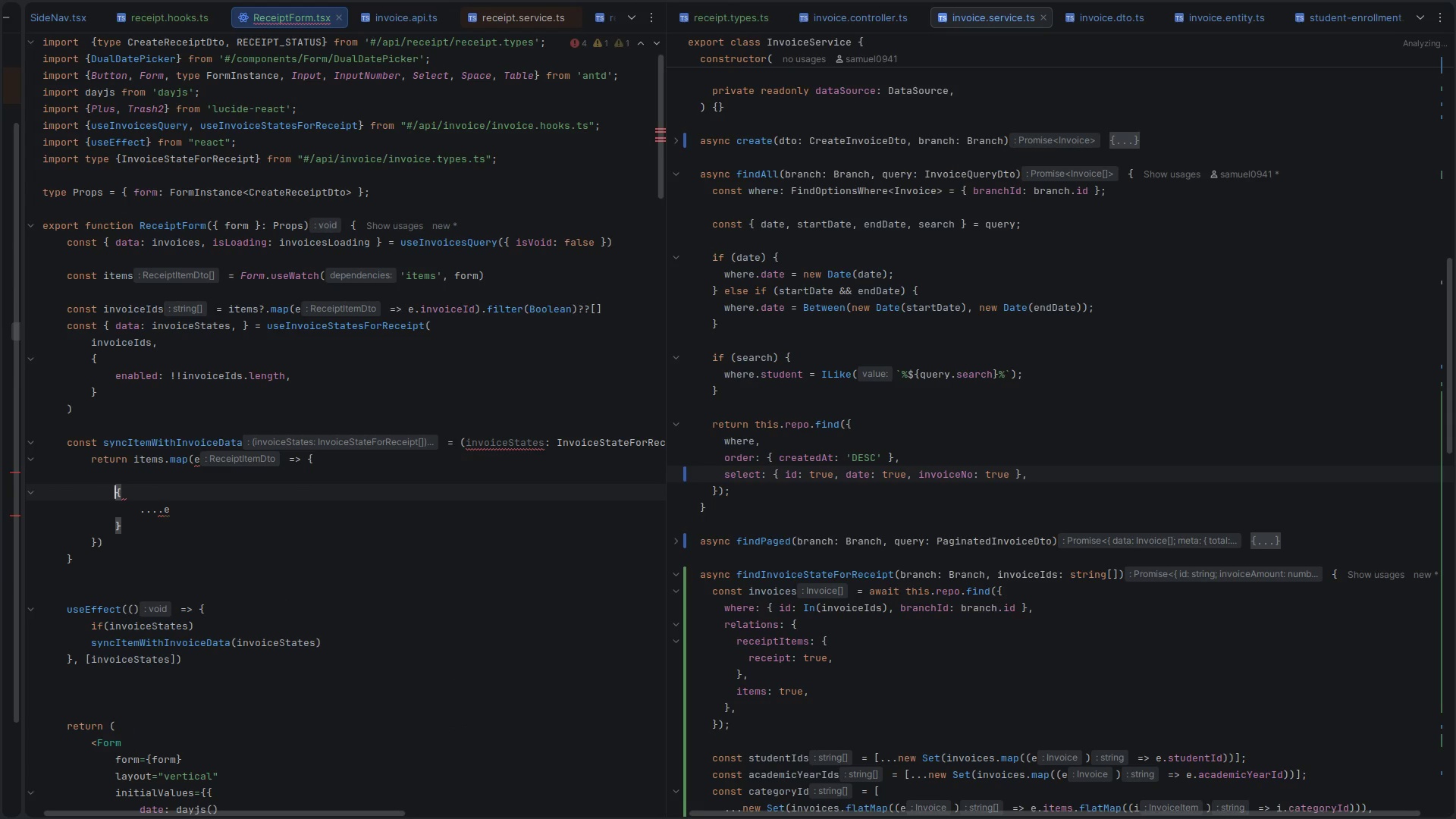 
type(return )
 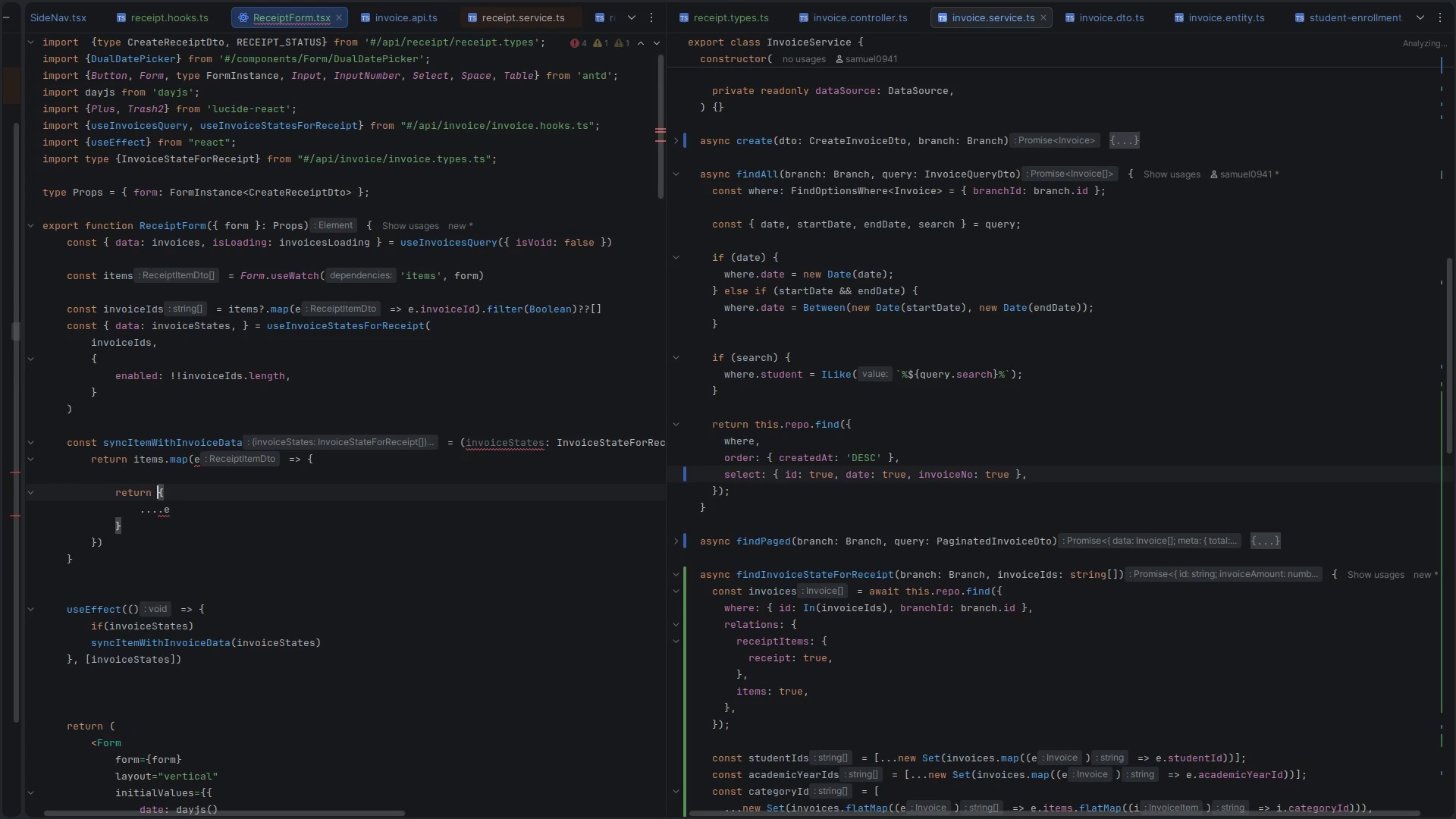 
key(ArrowUp)
 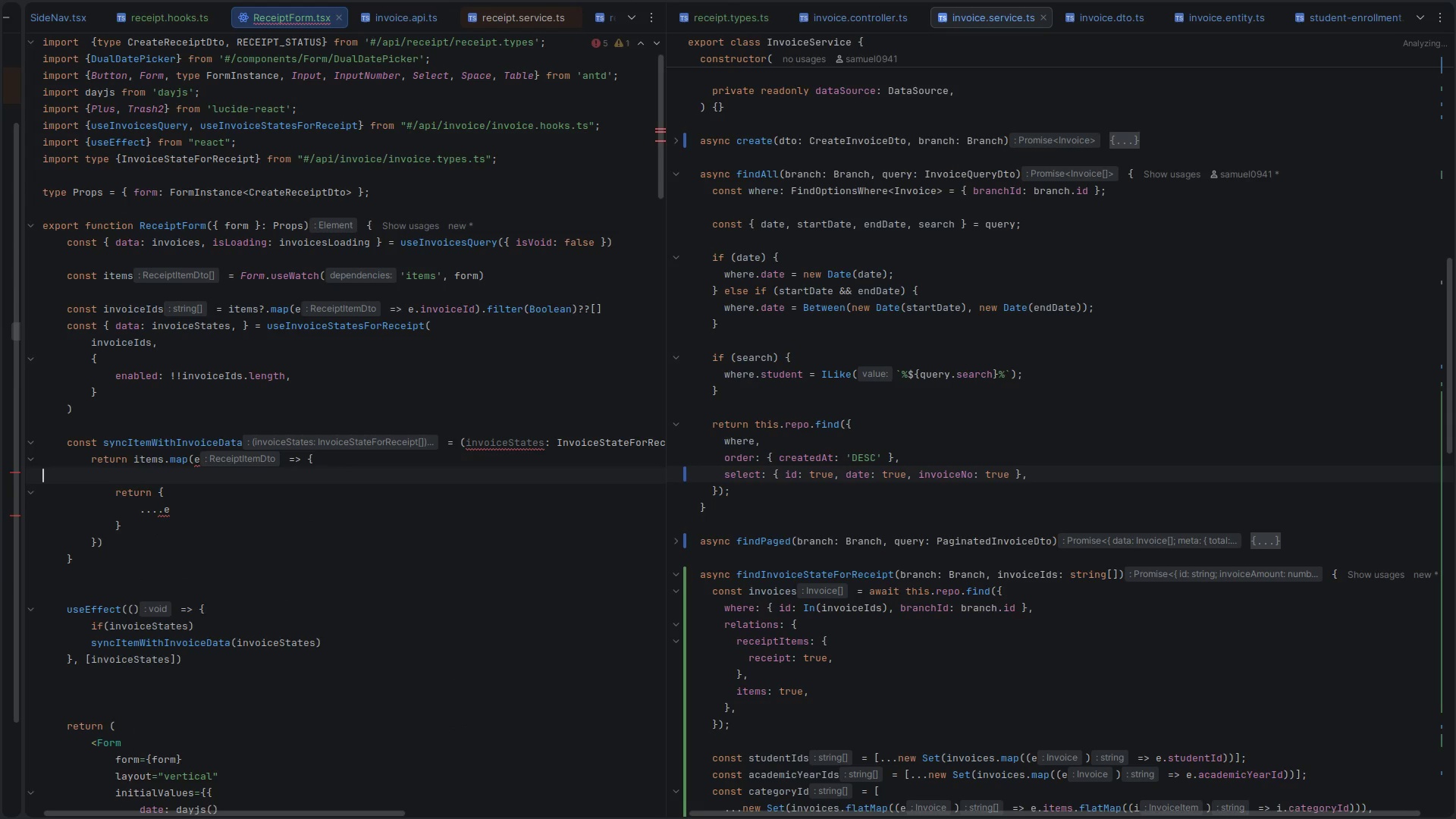 
key(Enter)
 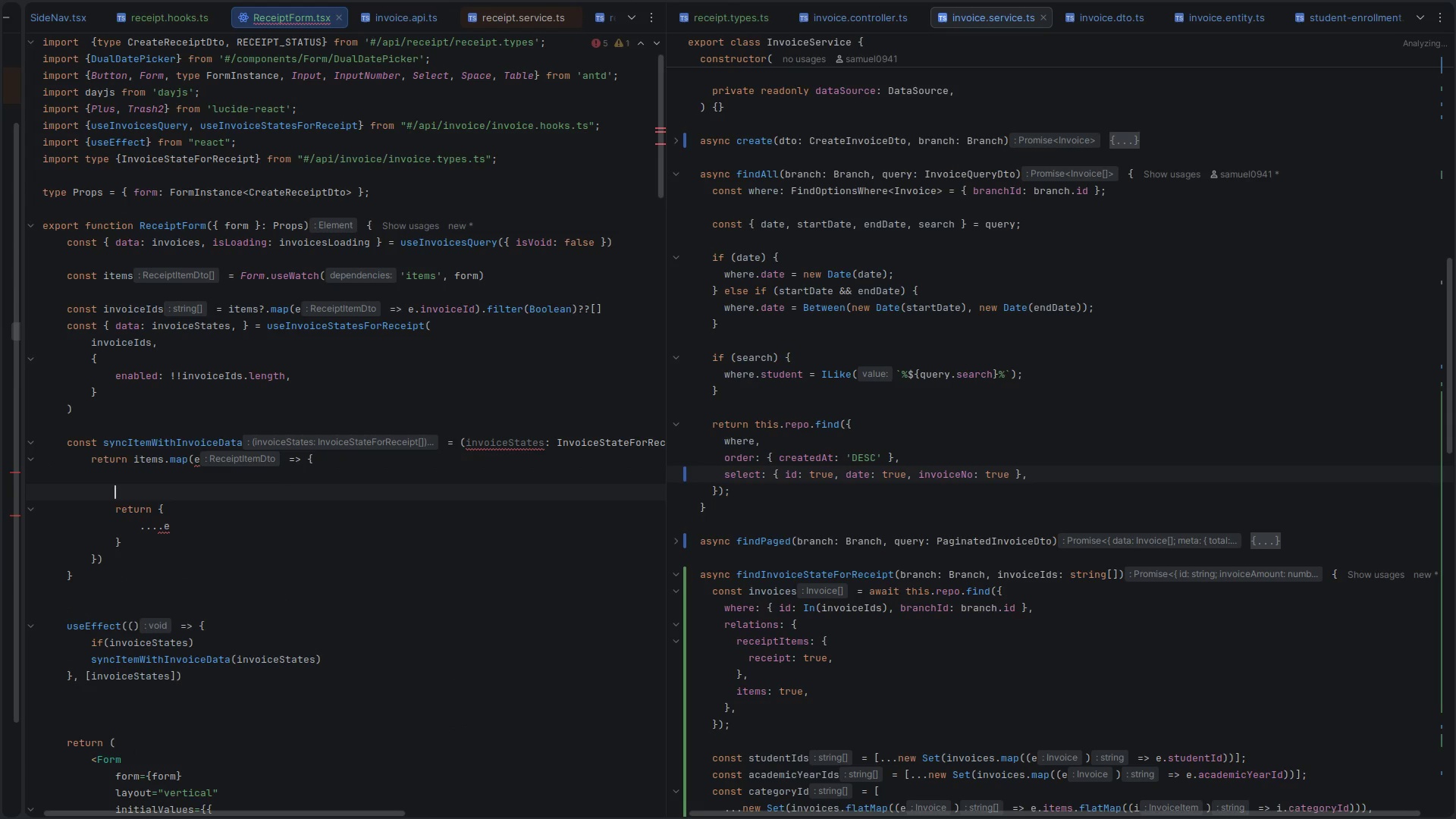 
key(ArrowUp)
 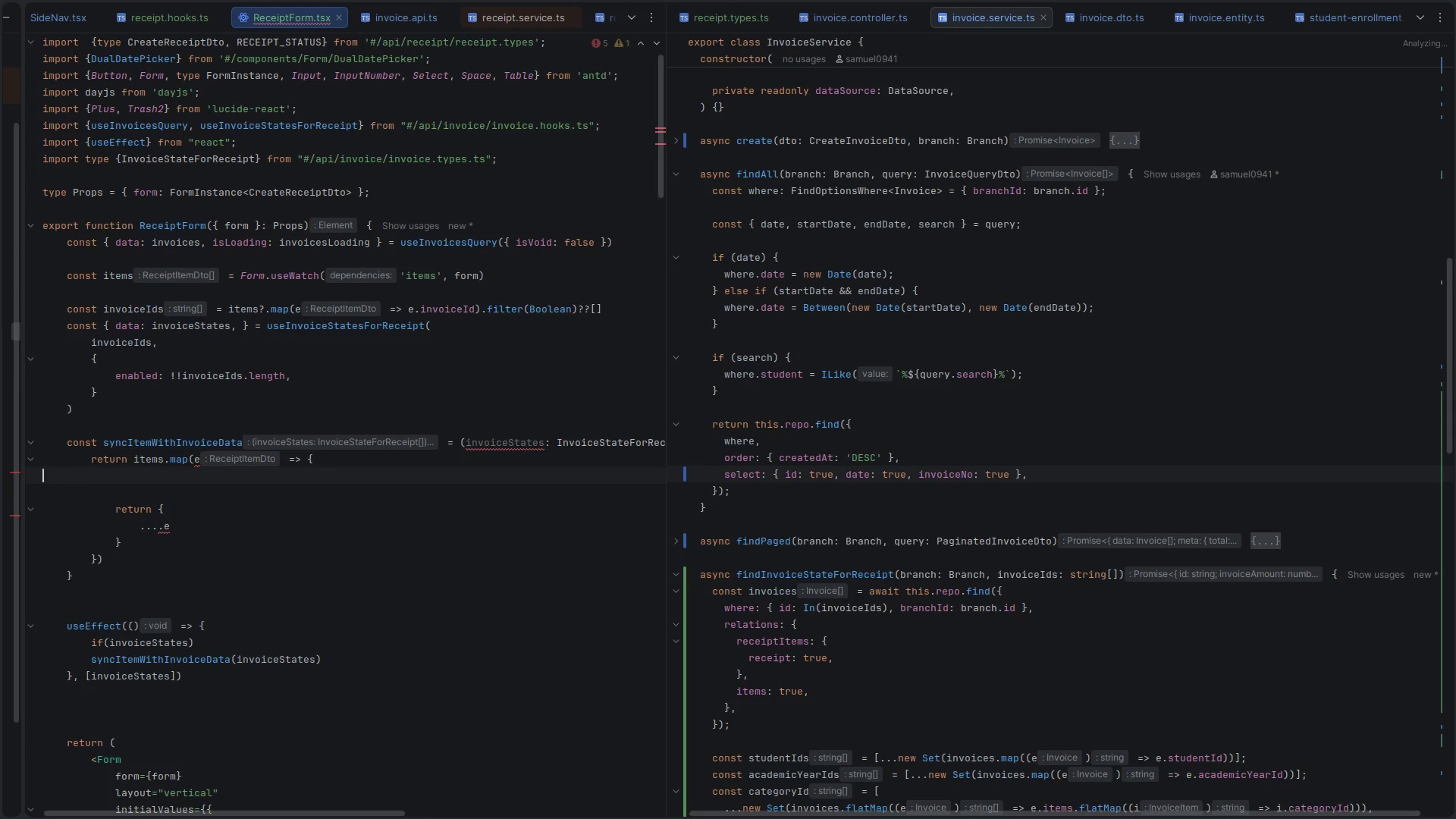 
key(Tab)
key(Tab)
key(Tab)
type(const sync = invoice)
 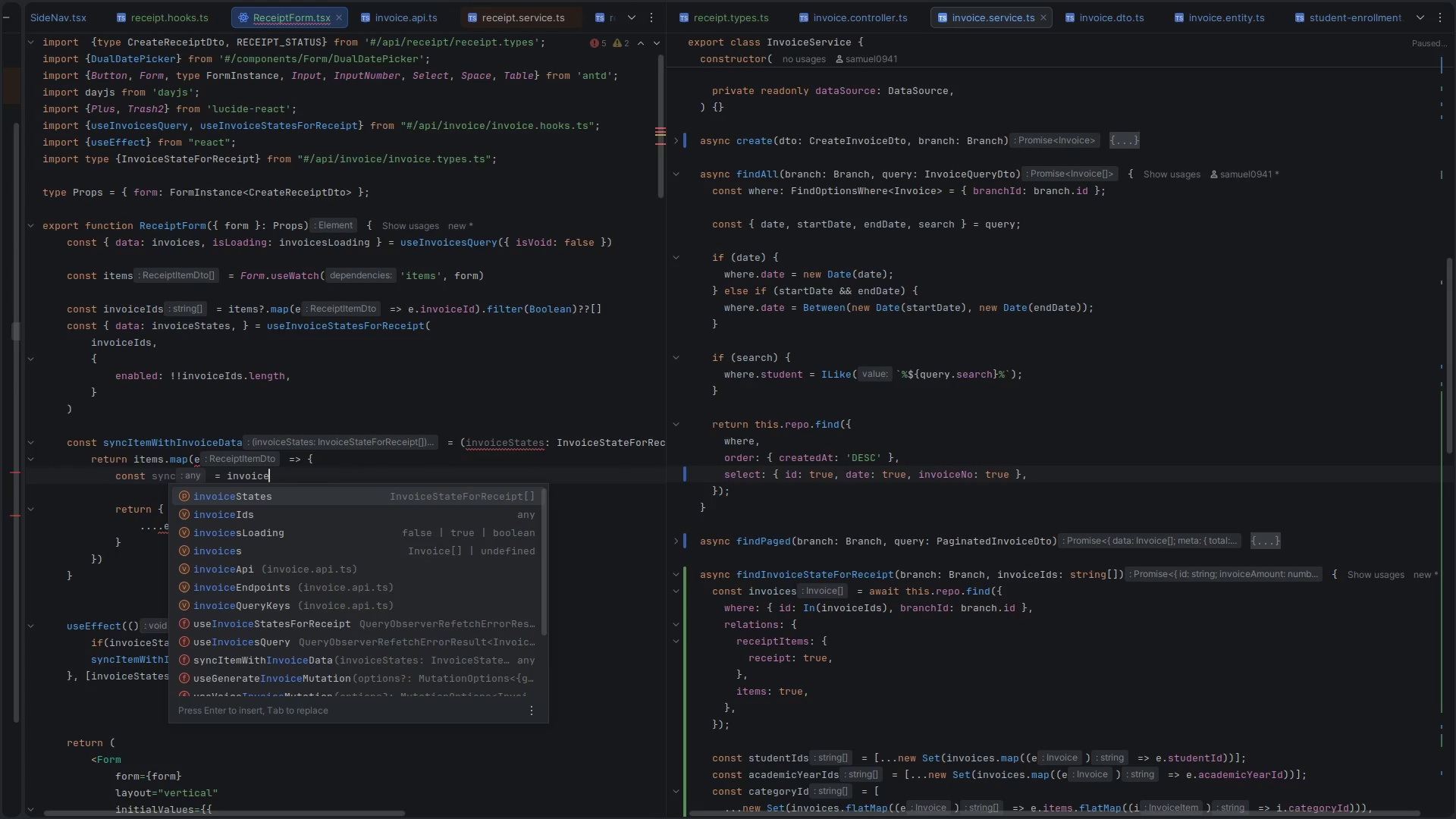 
key(Enter)
 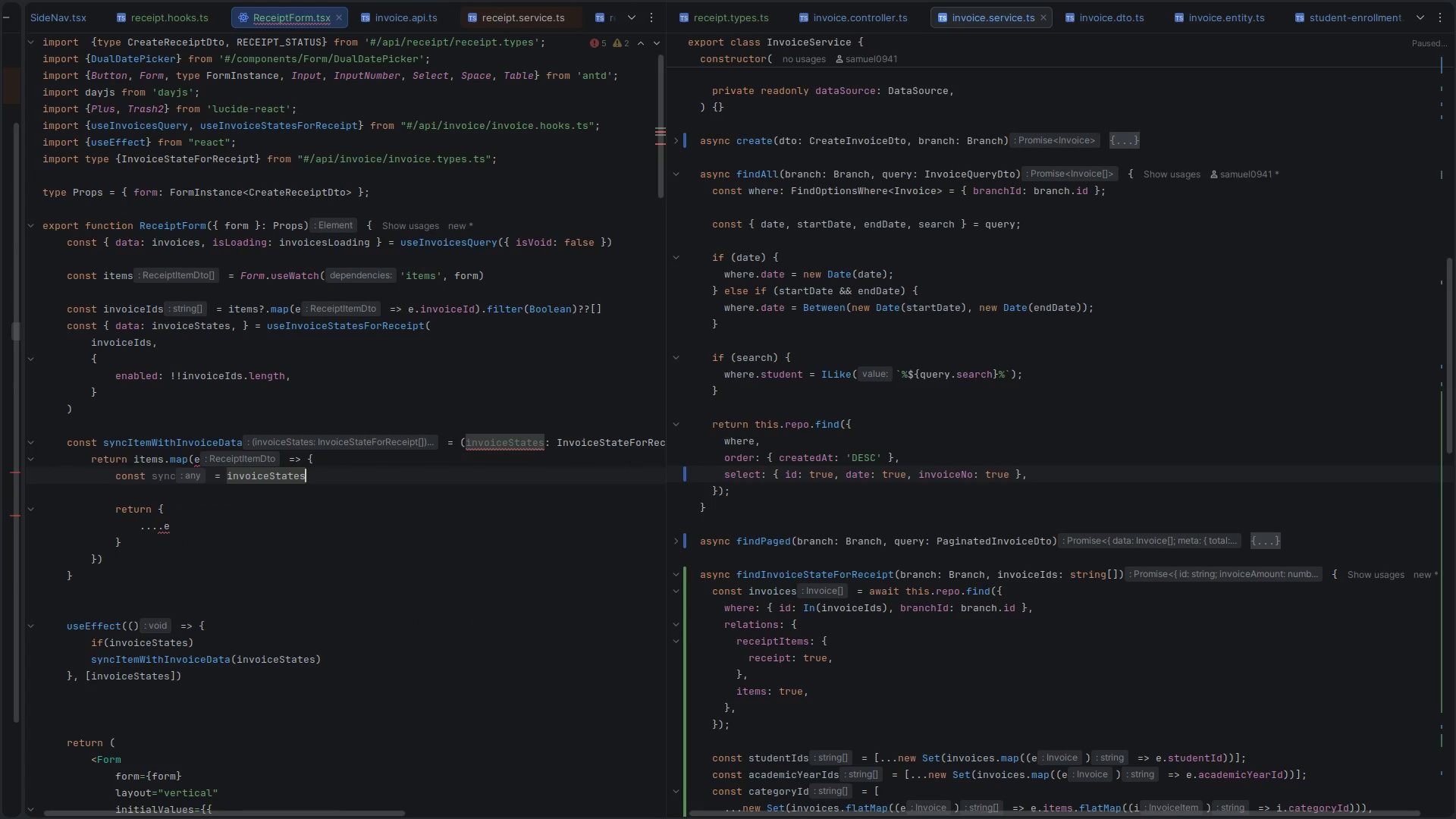 
type(.fin)
 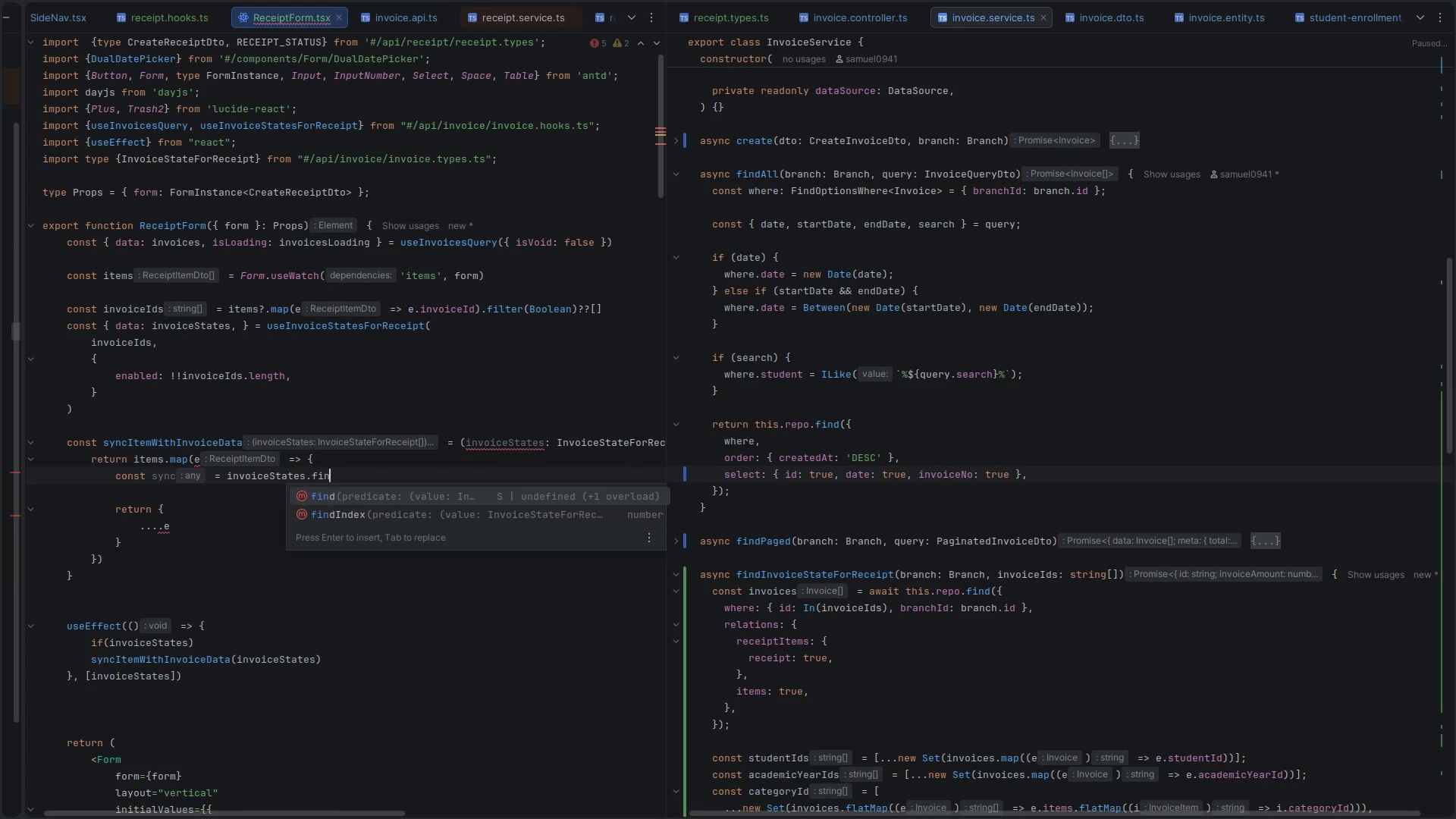 
key(Enter)
 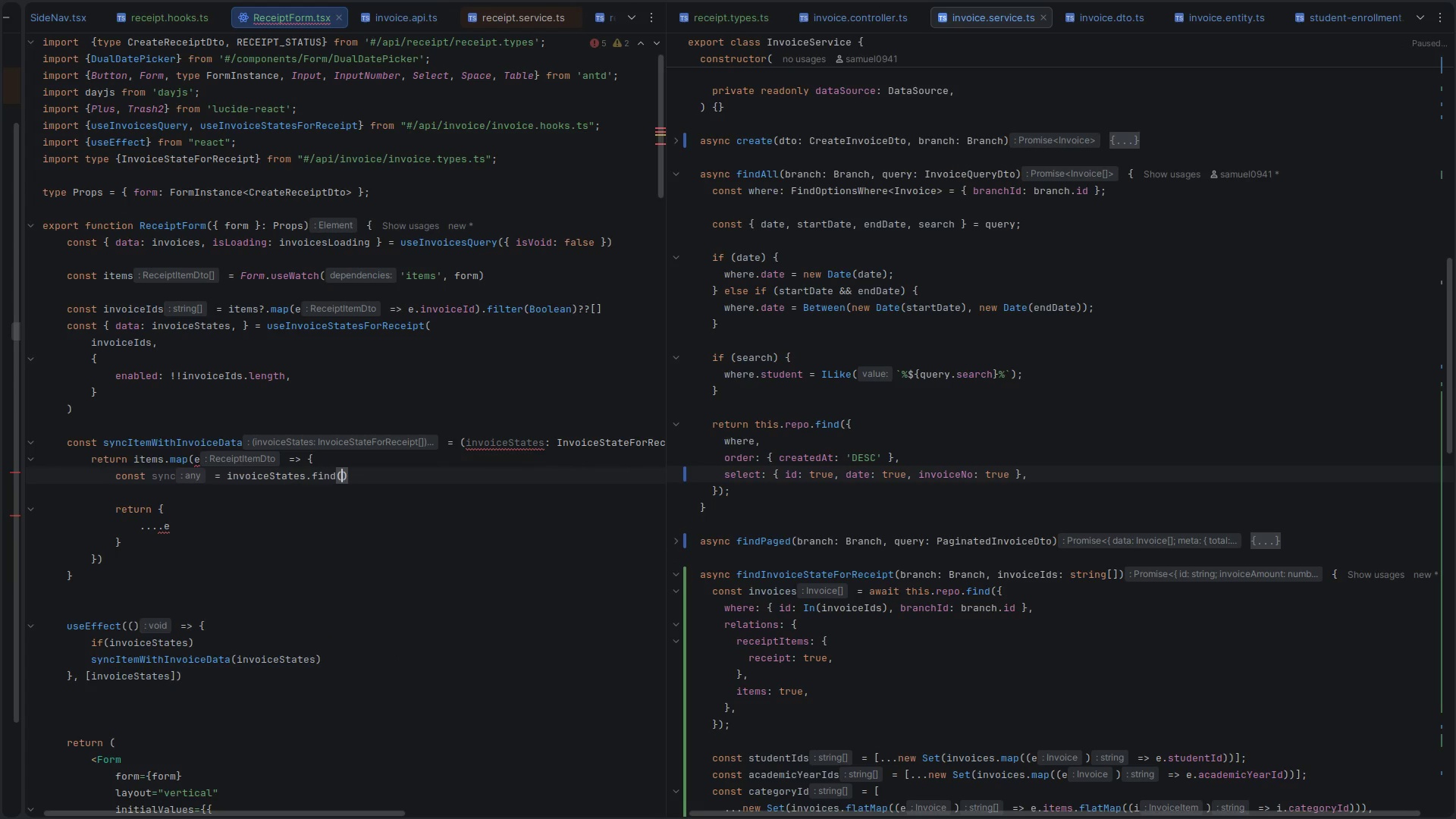 
key(Shift+9)
 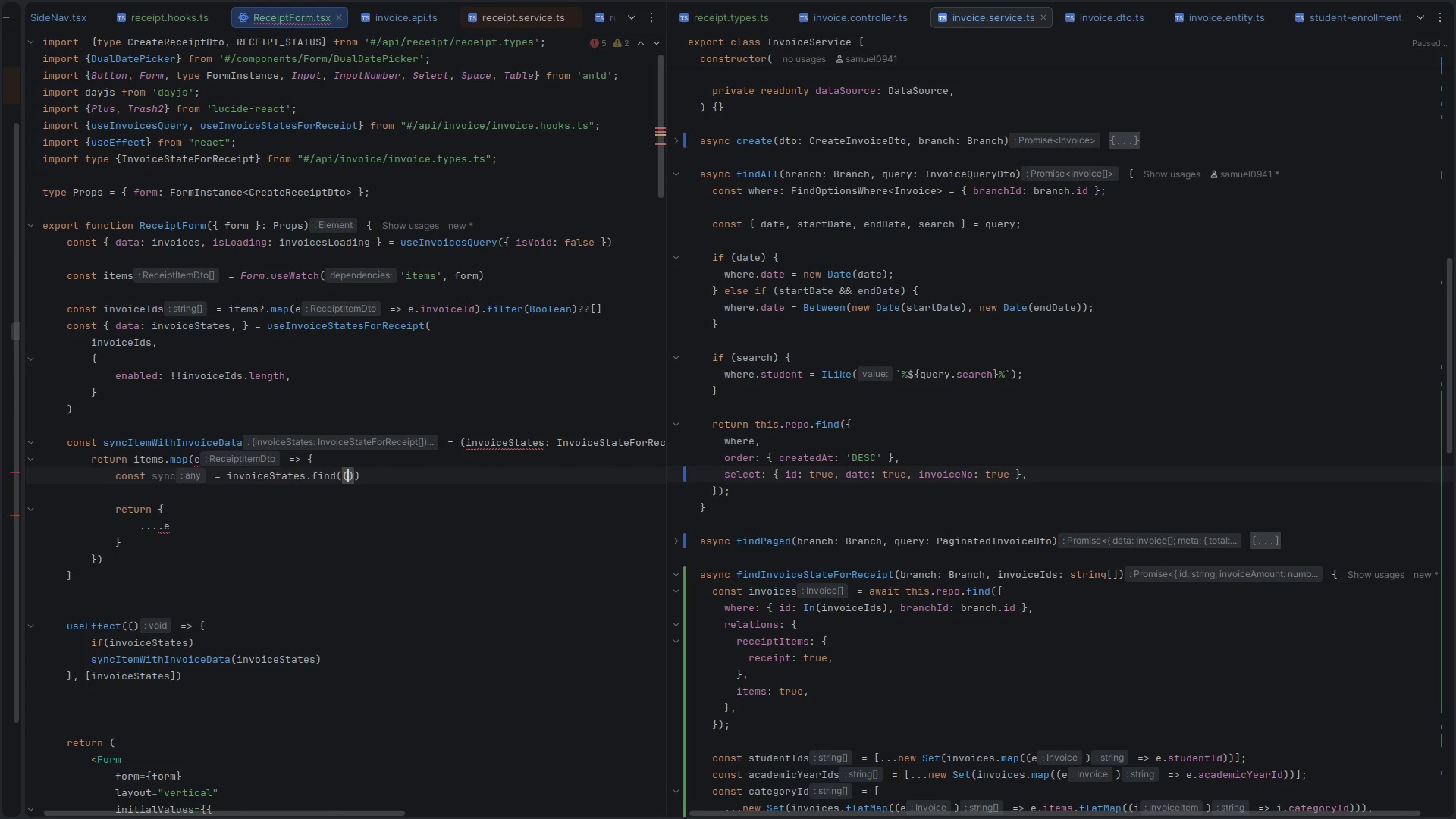 
key(Backspace)
 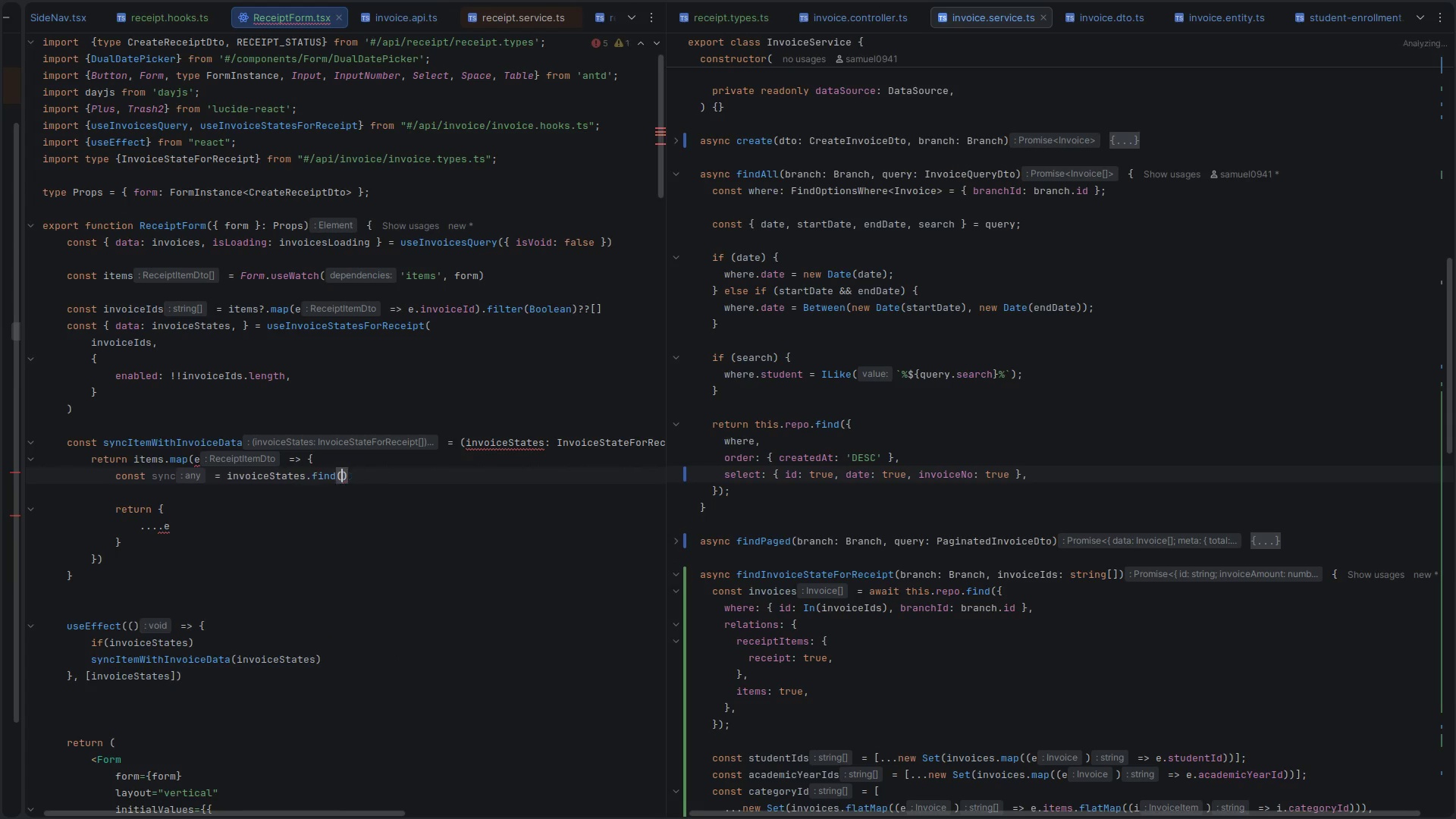 
key(E)
 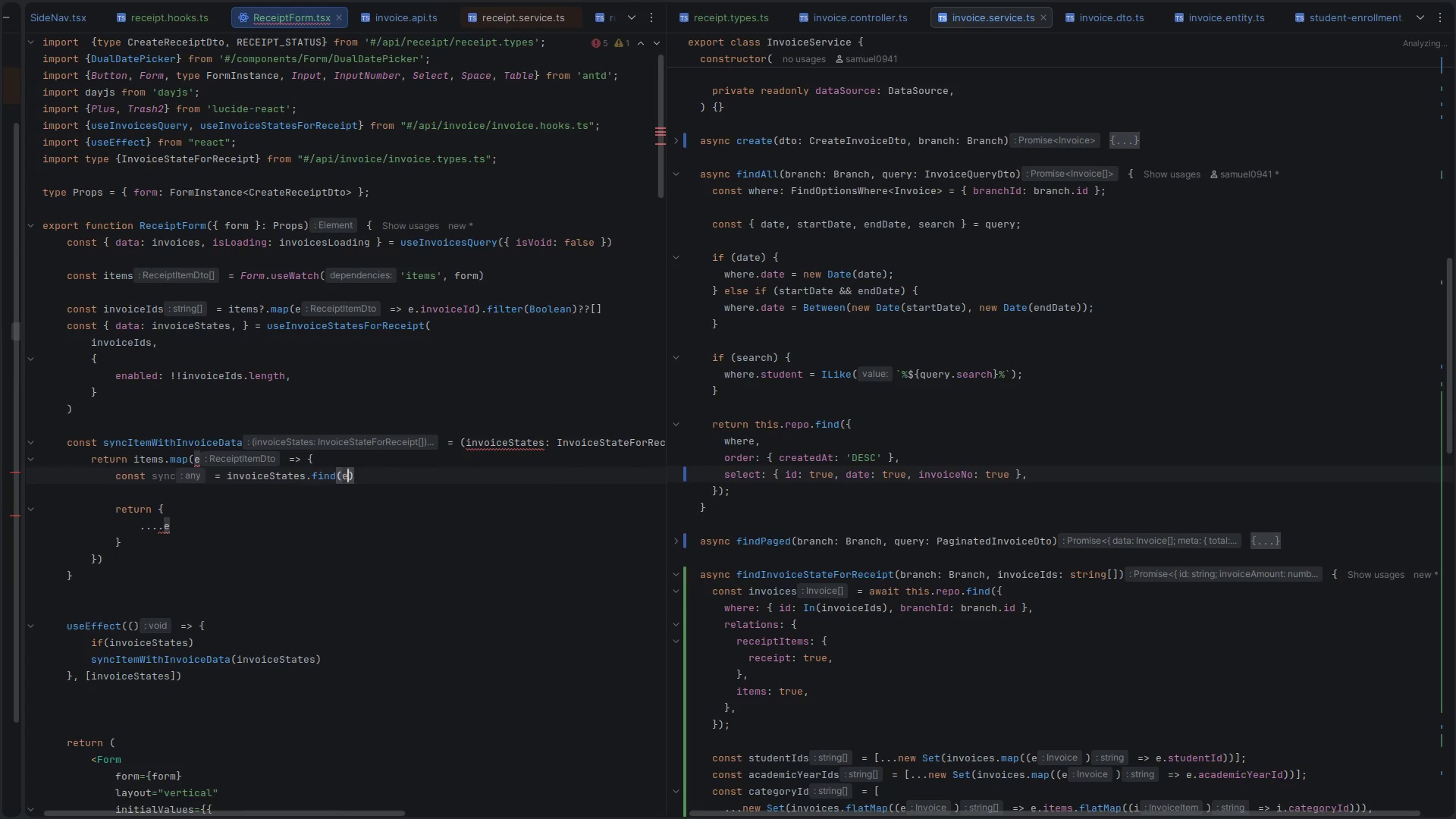 
key(Space)
 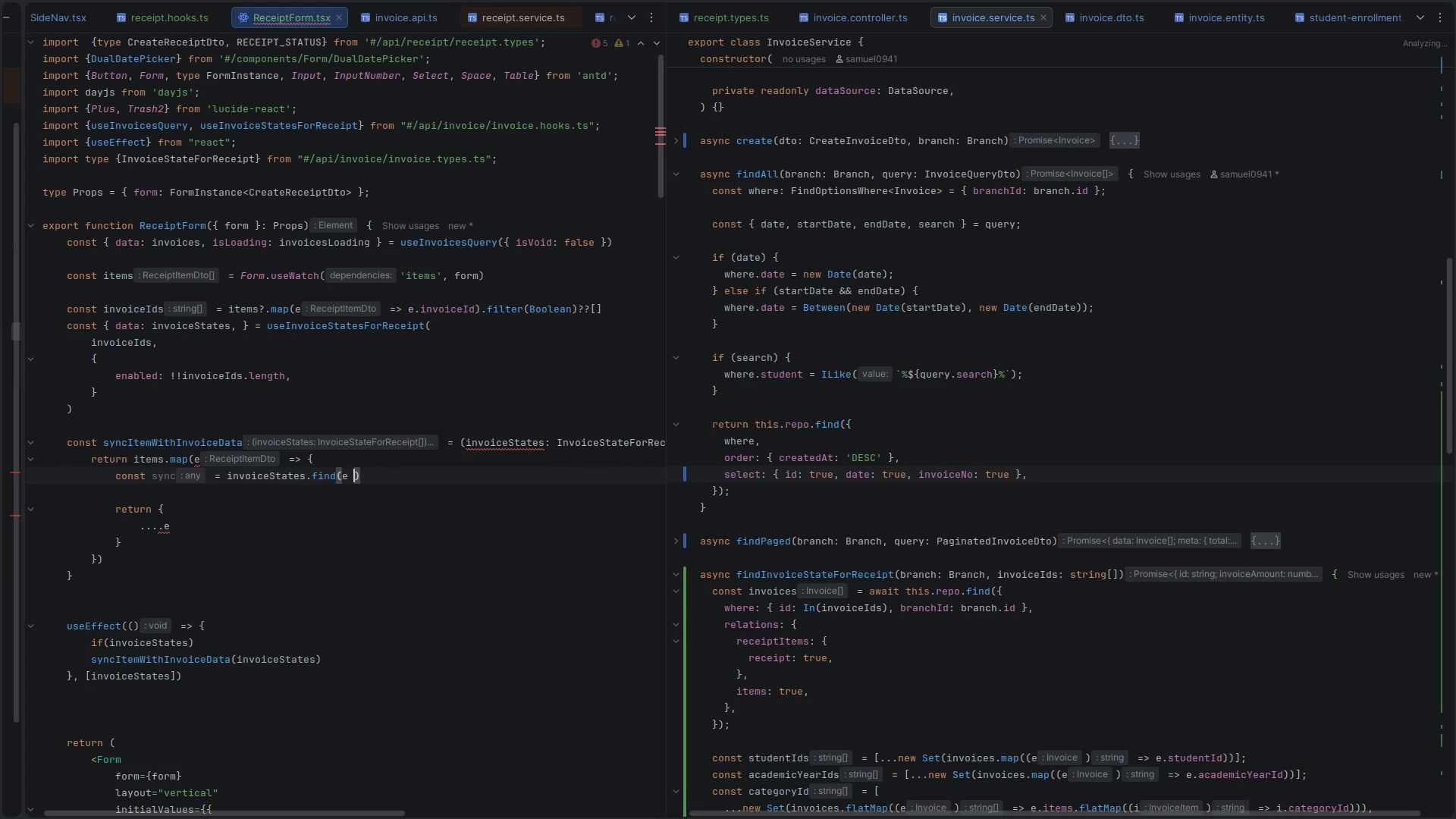 
key(Equal)
 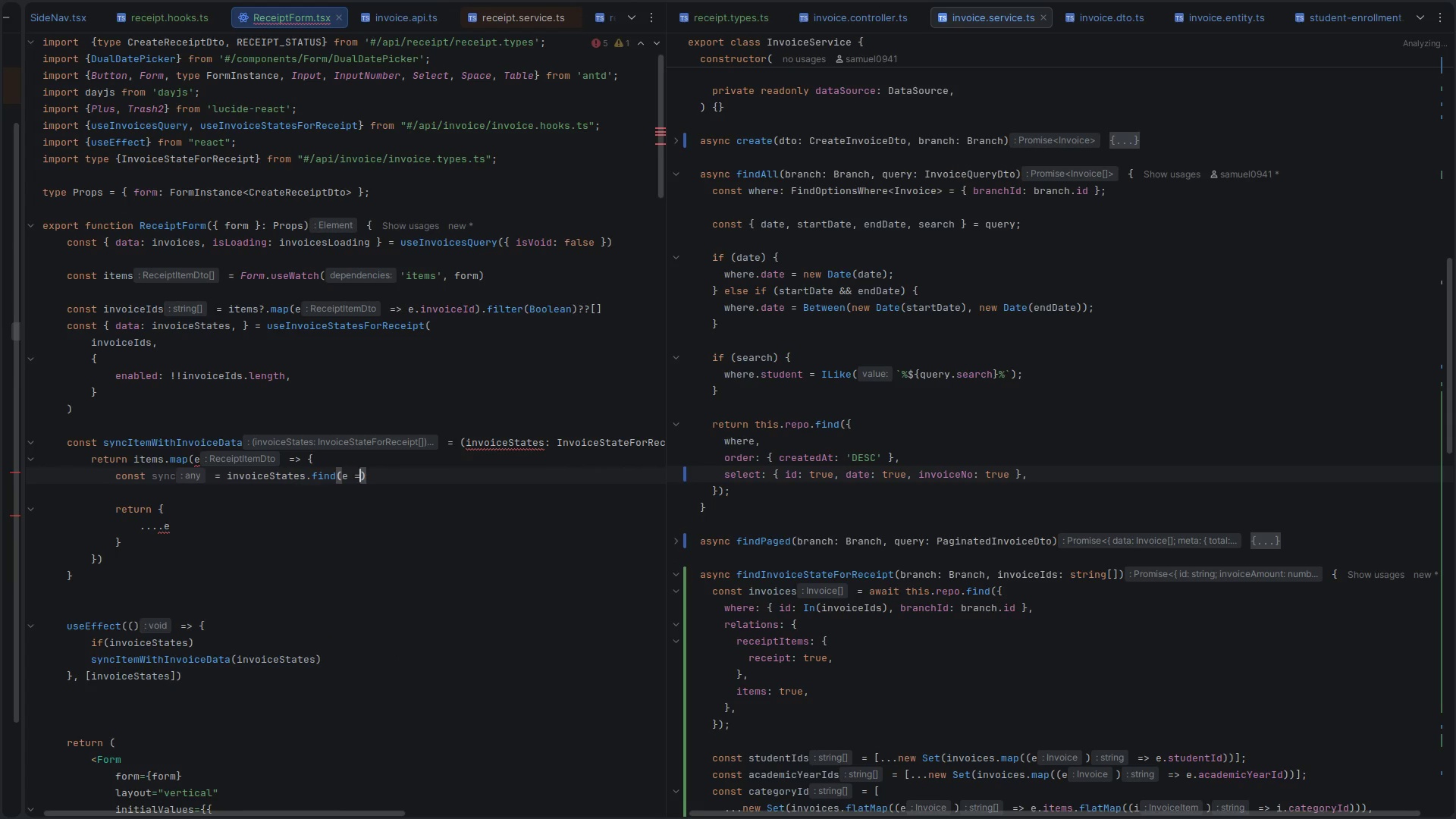 
key(Shift+ShiftLeft)
 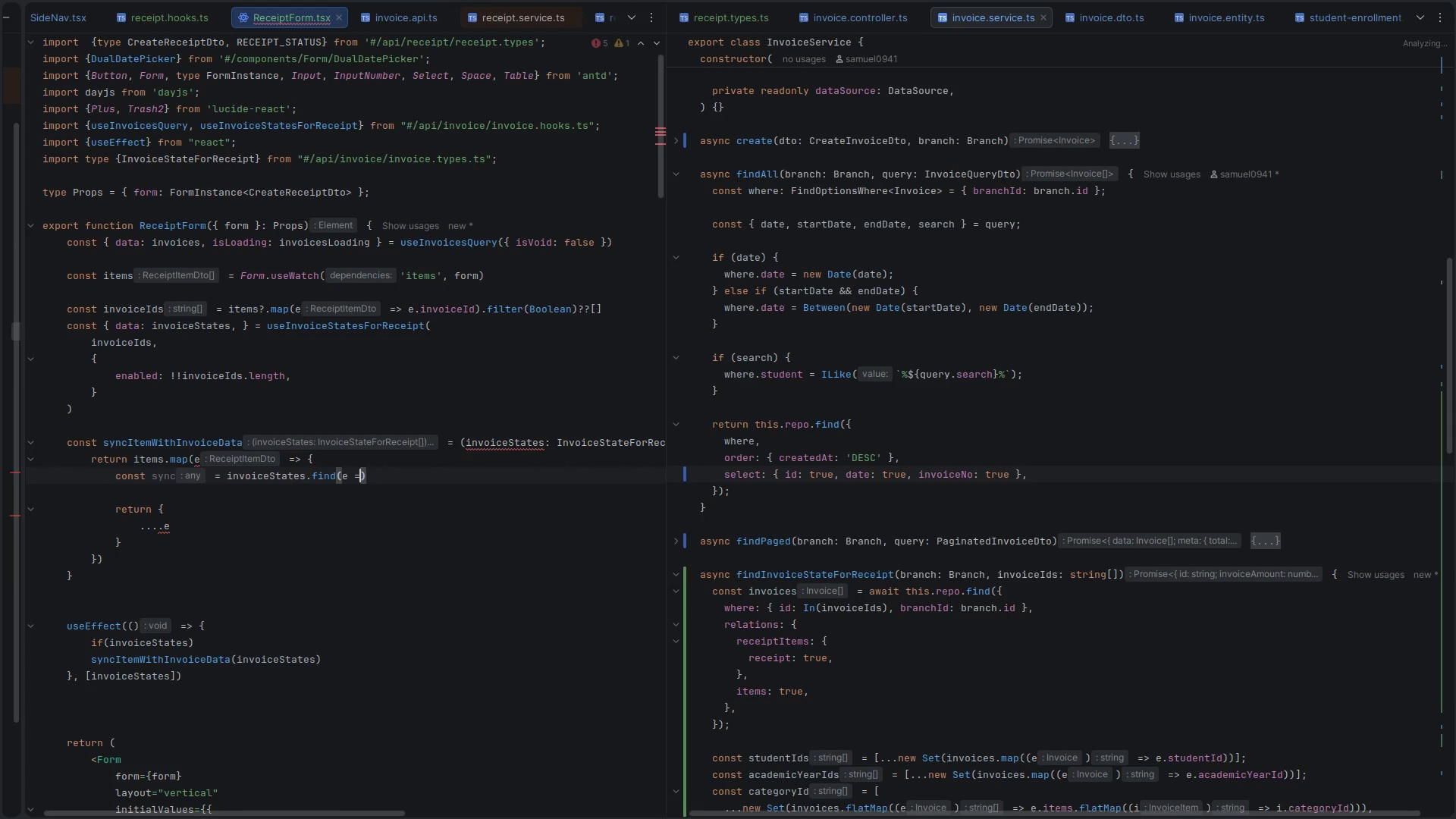 
key(Shift+Period)
 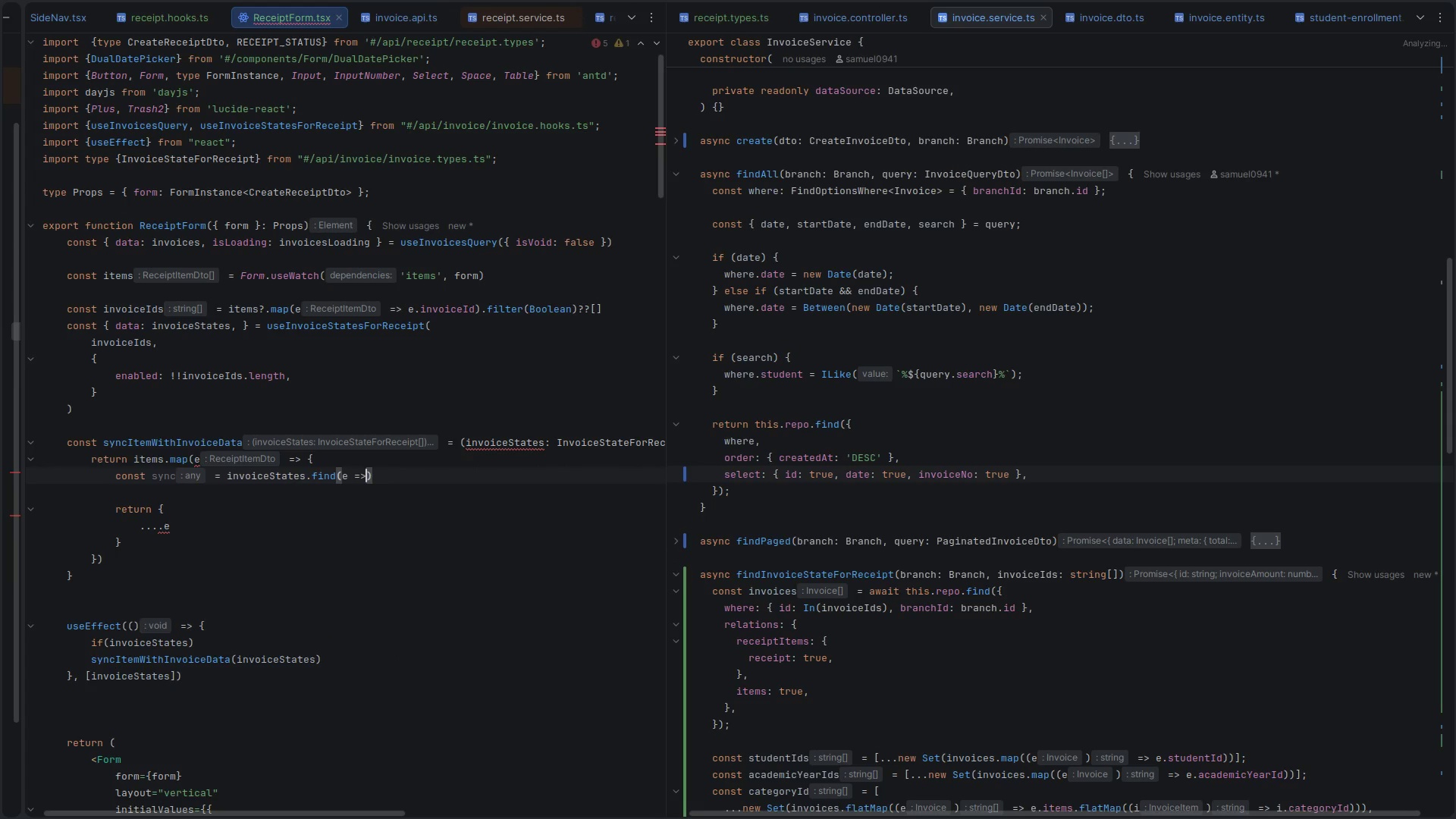 
key(Space)
 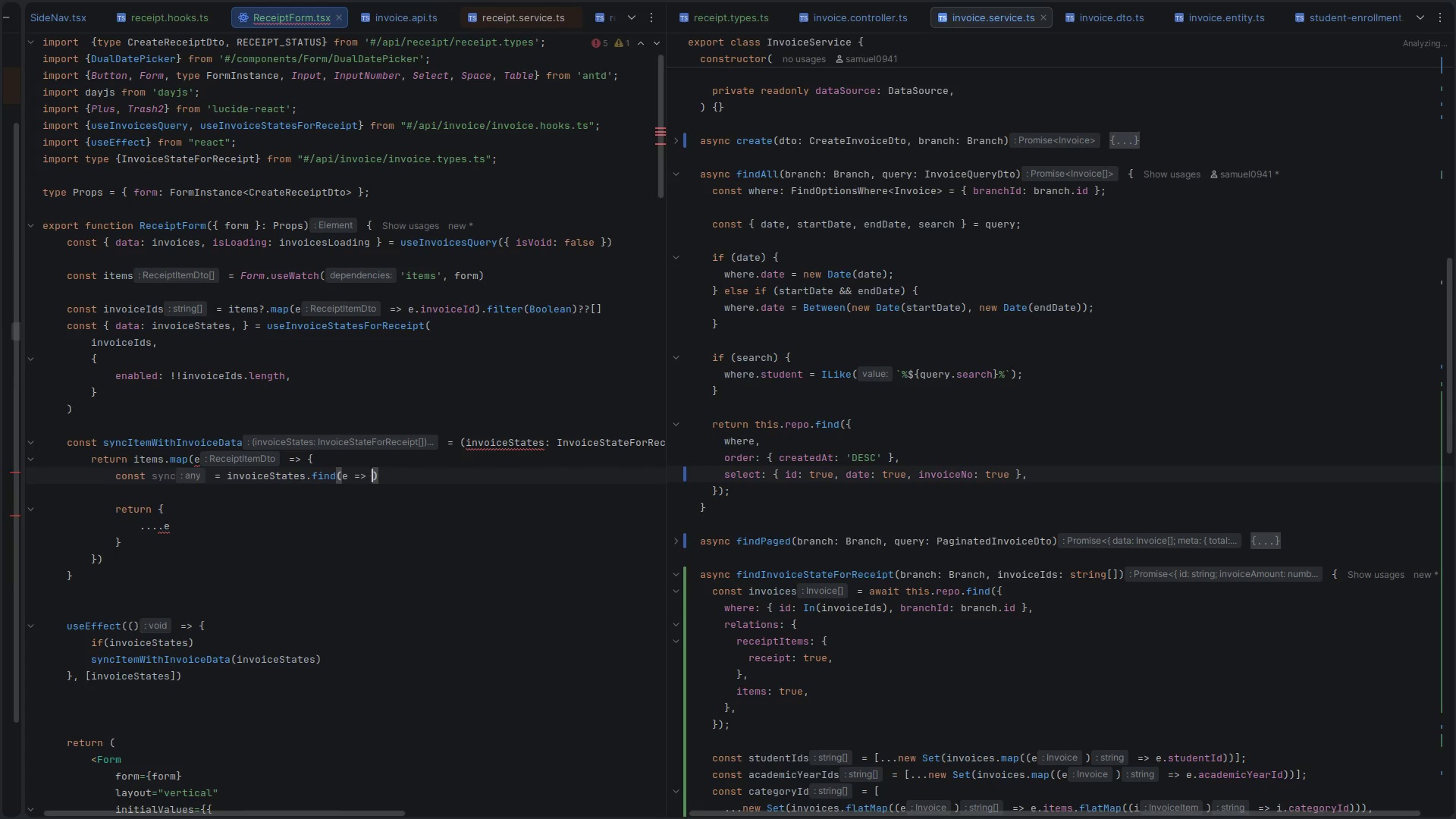 
key(E)
 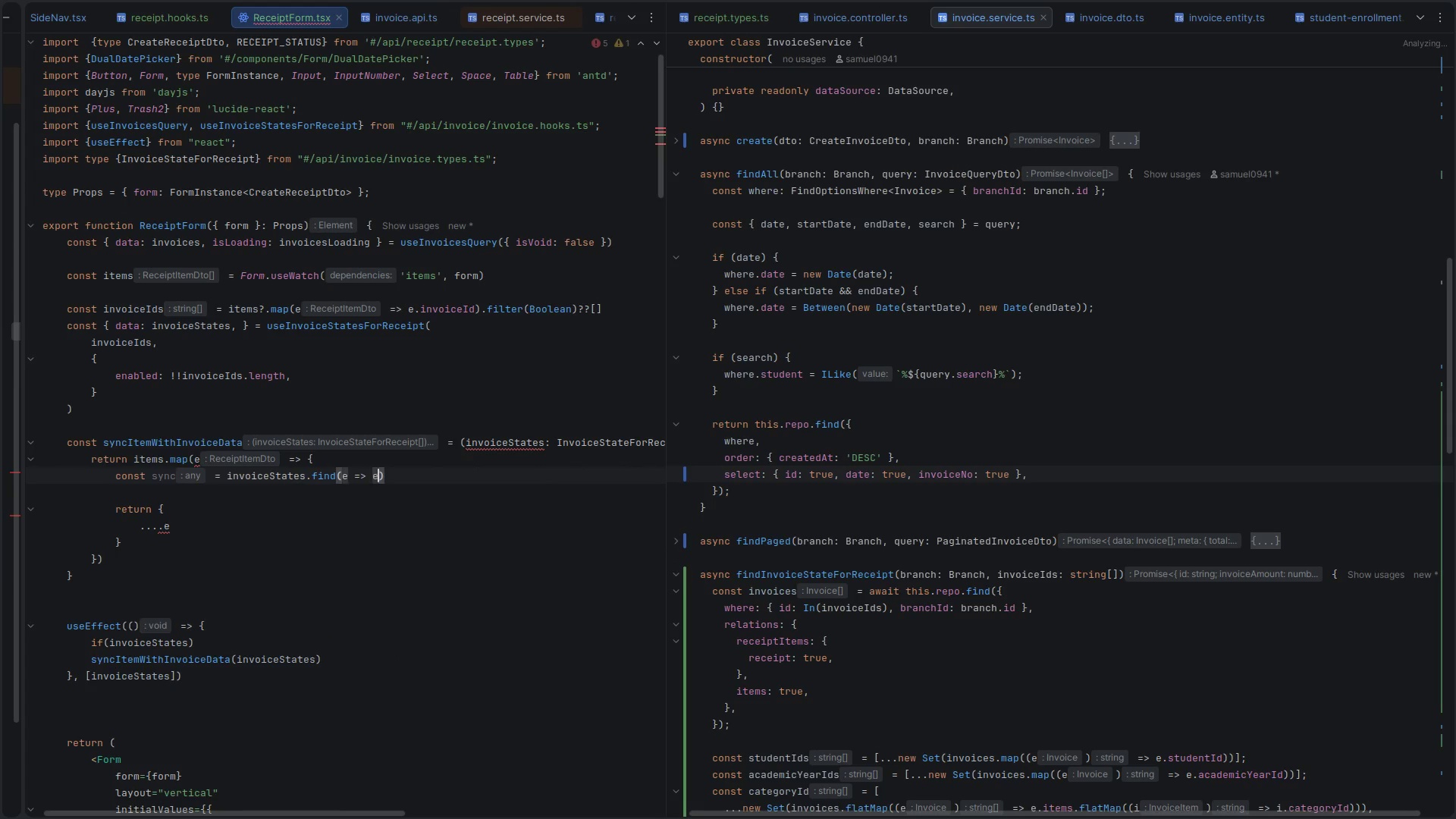 
key(Period)
 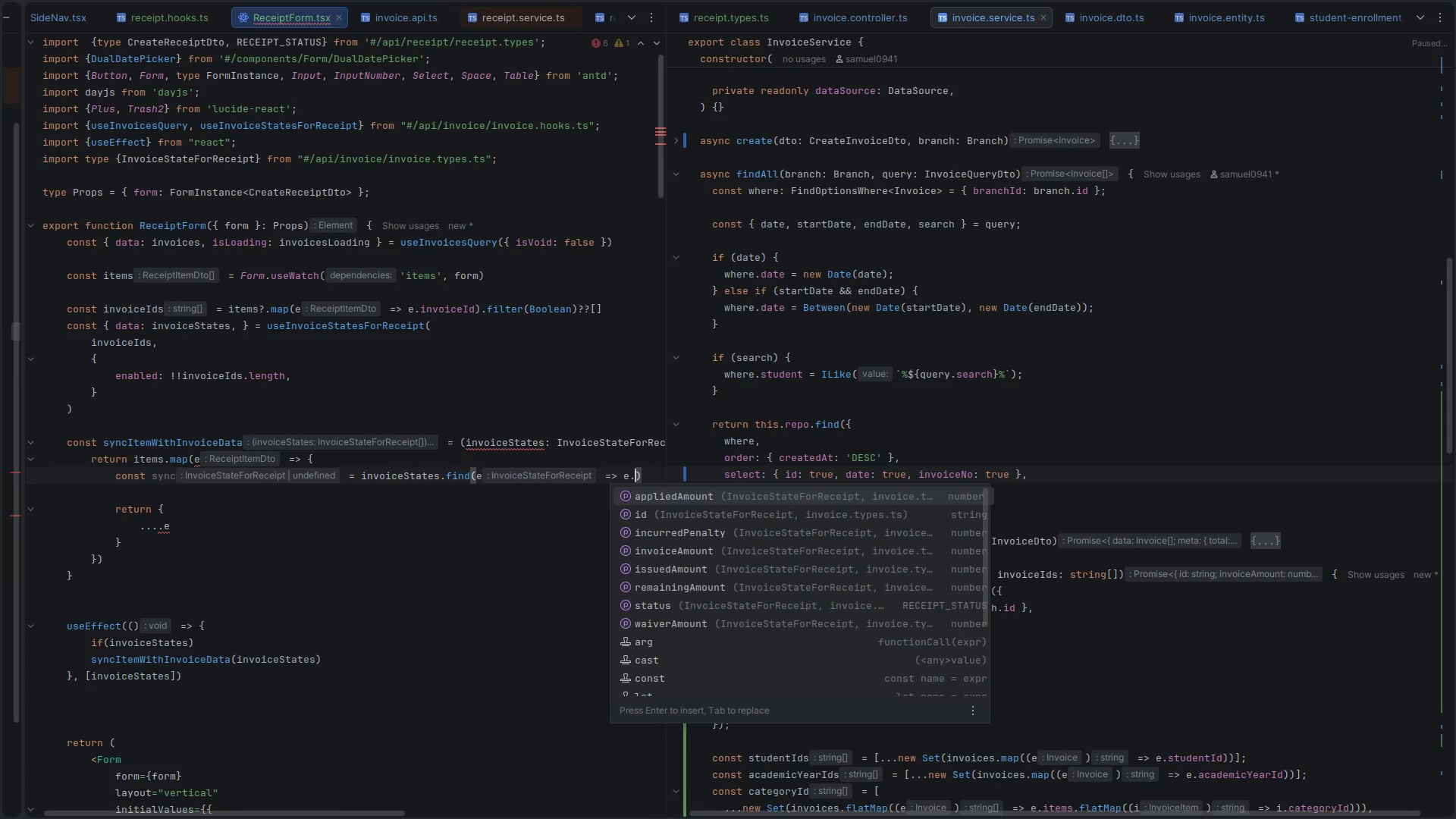 
type(id ===)
 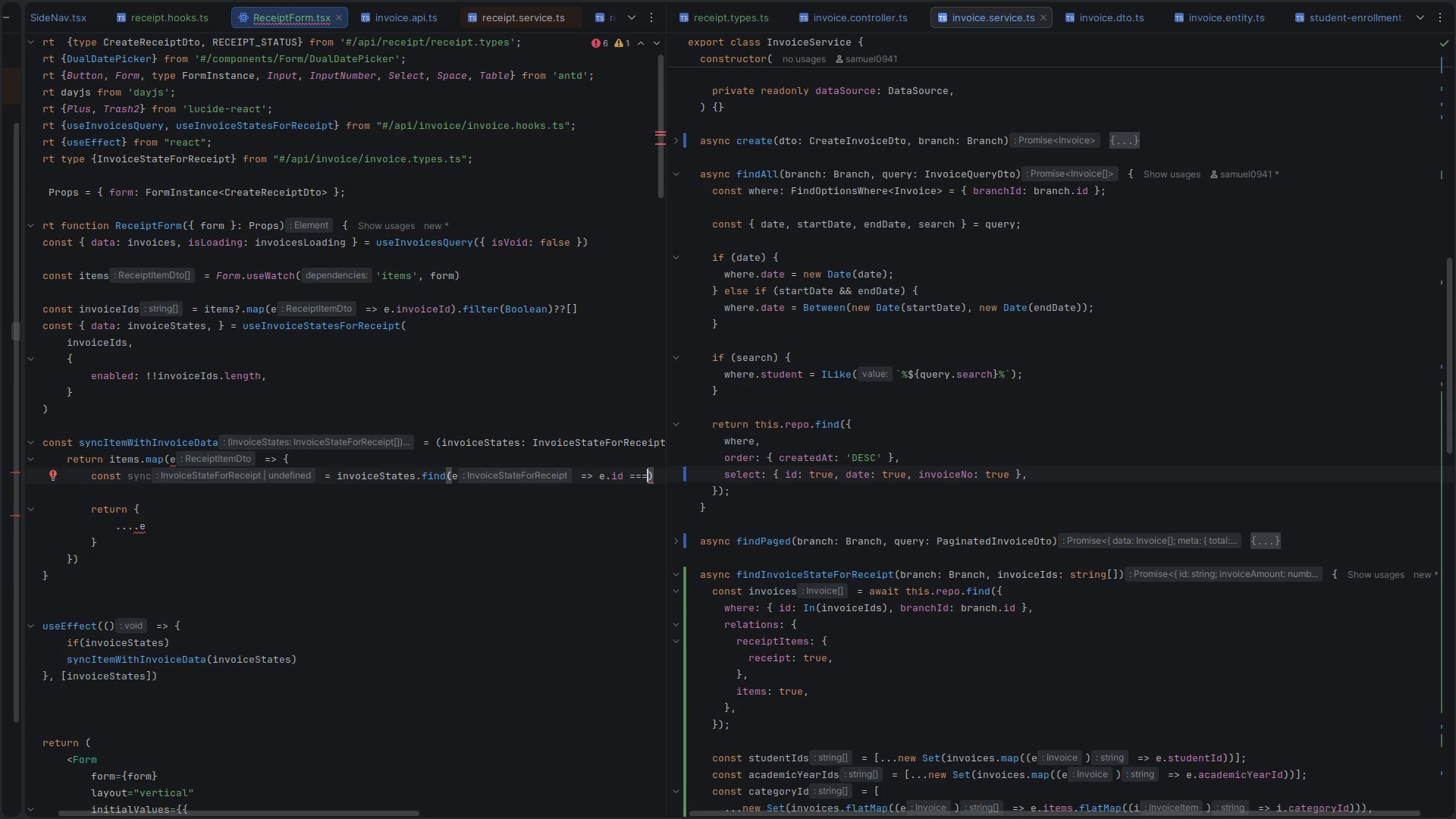 
wait(16.39)
 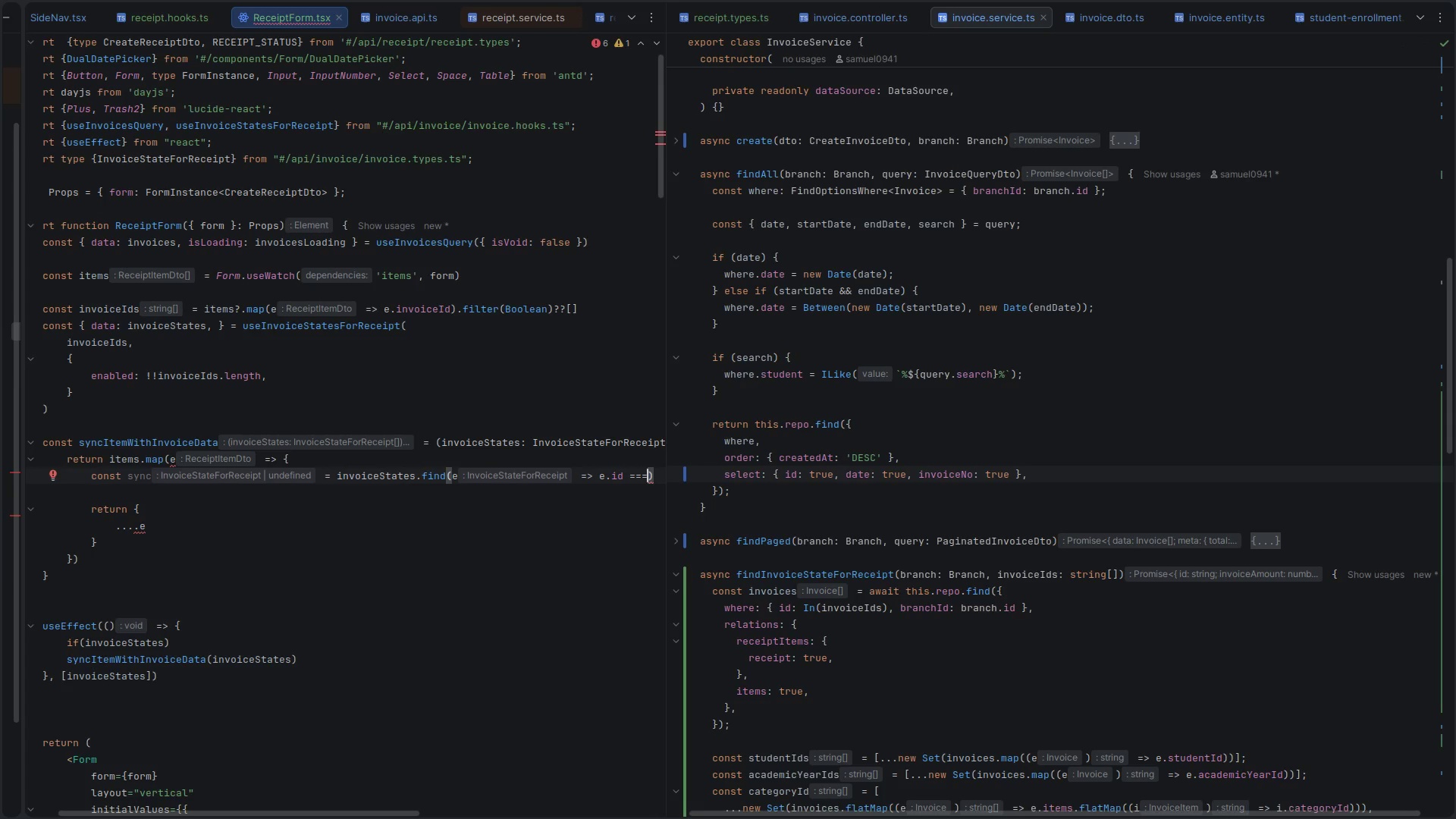 
left_click([138, 530])
 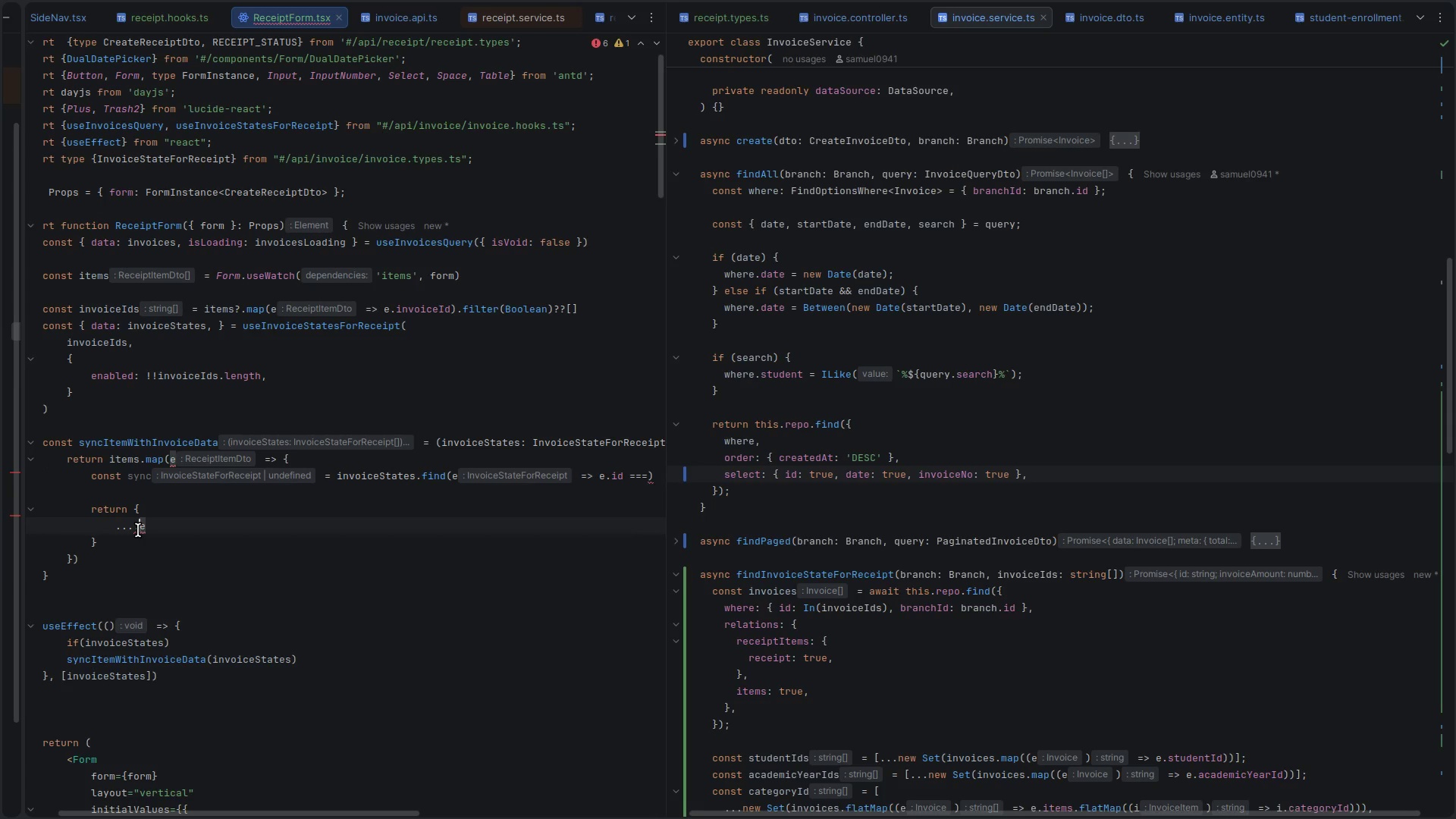 
key(Backspace)
 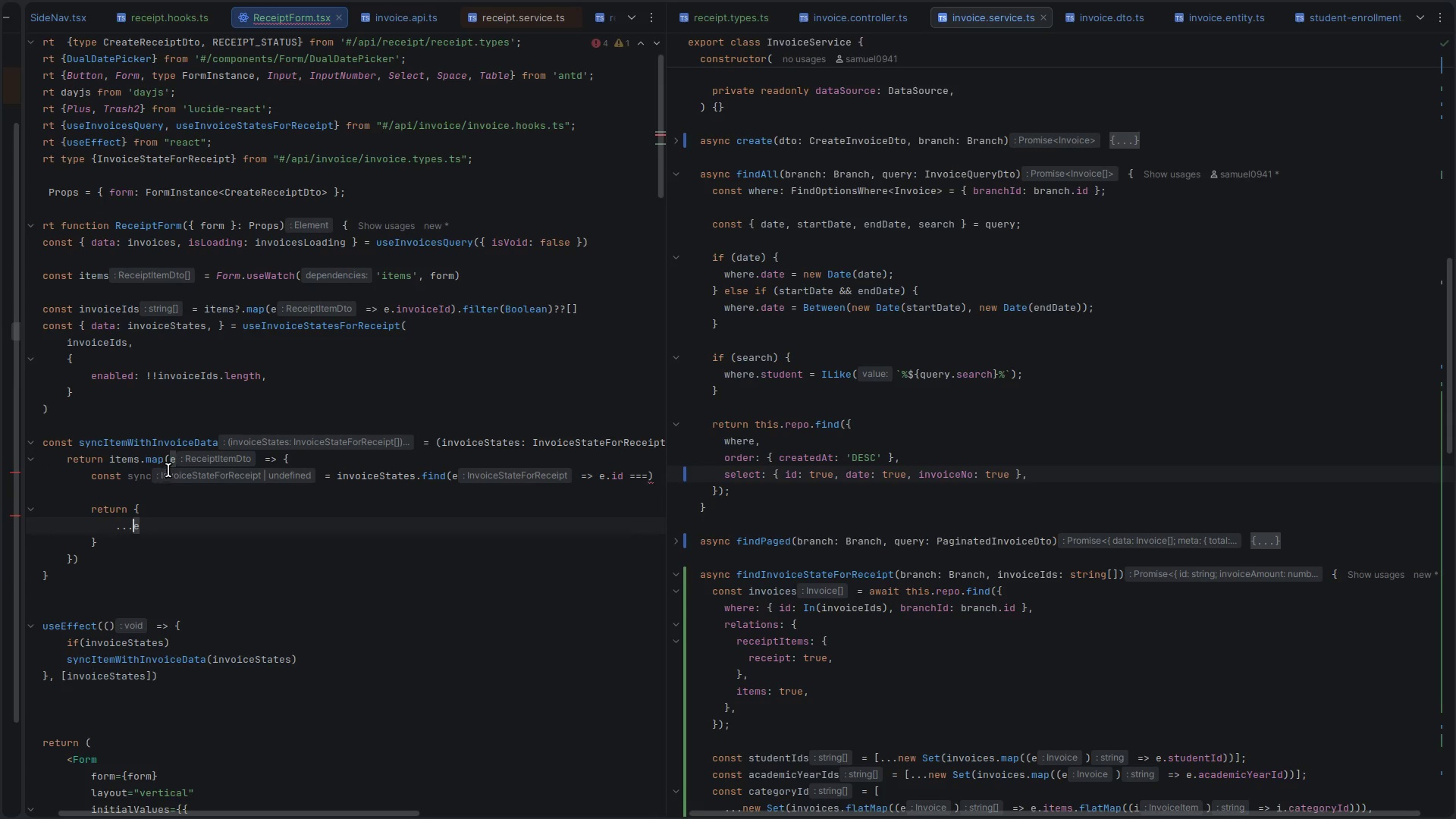 
left_click([175, 461])
 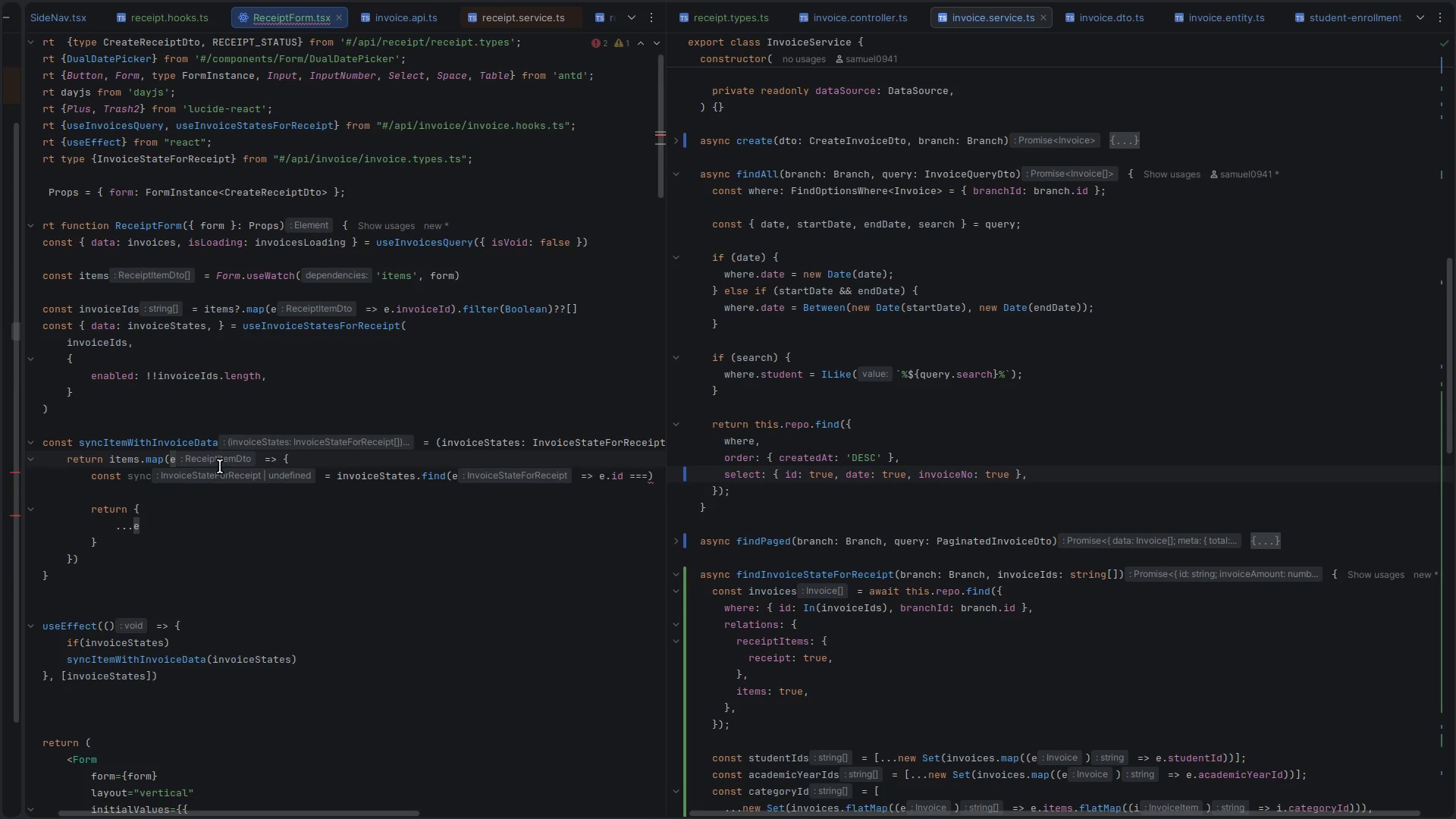 
key(Shift+ArrowLeft)
 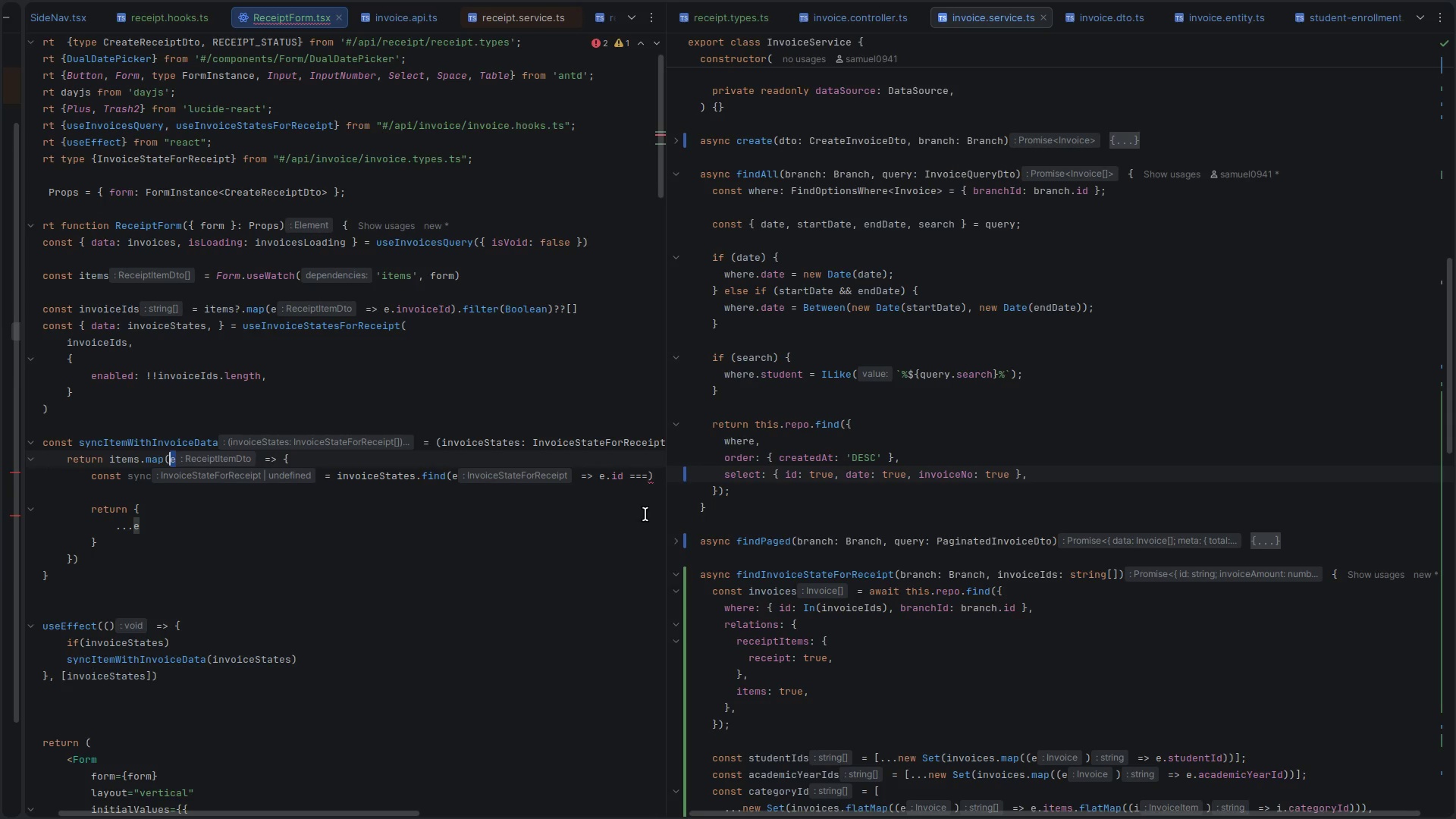 
wait(10.03)
 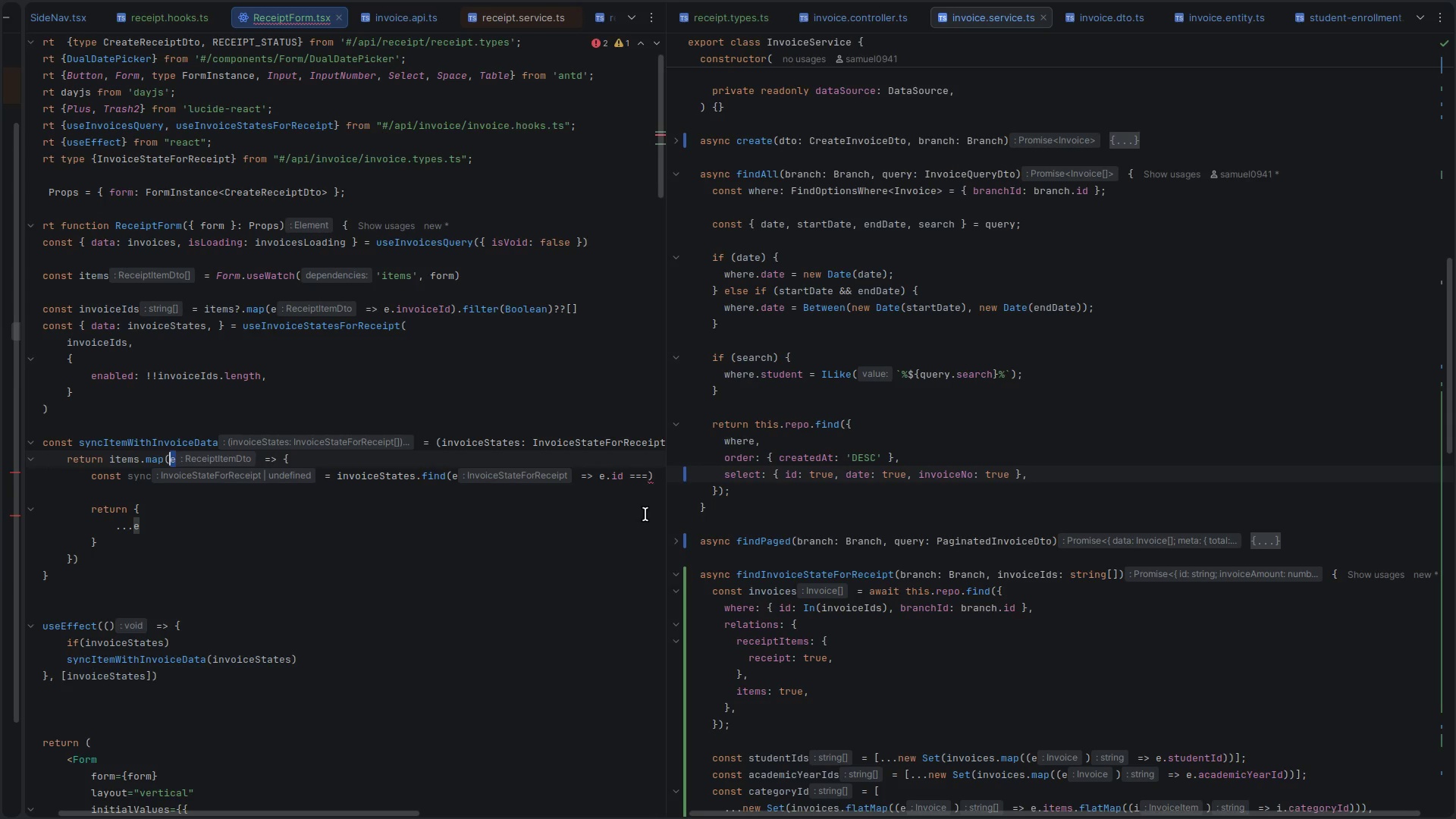 
left_click([647, 475])
 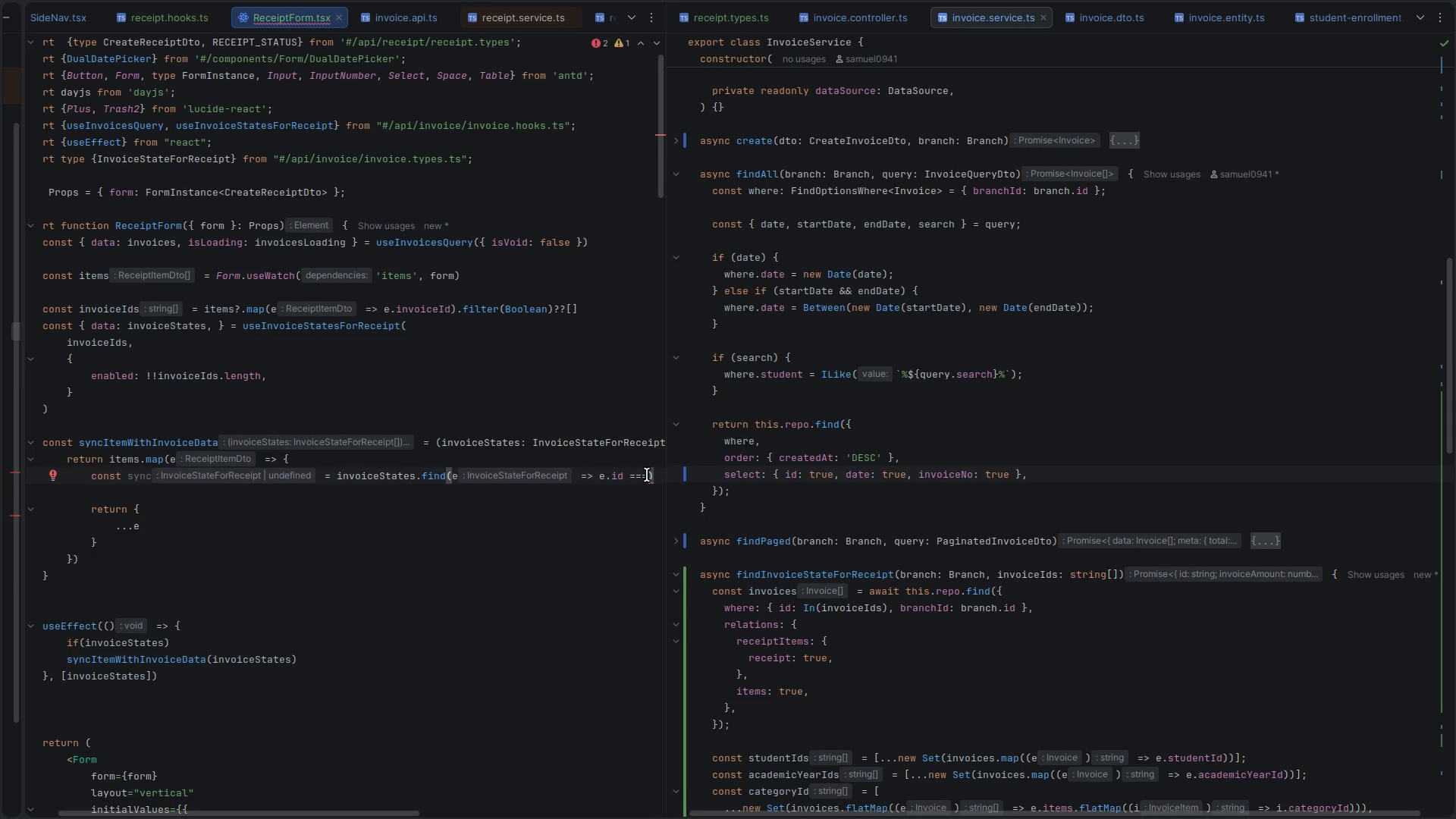 
left_click([461, 478])
 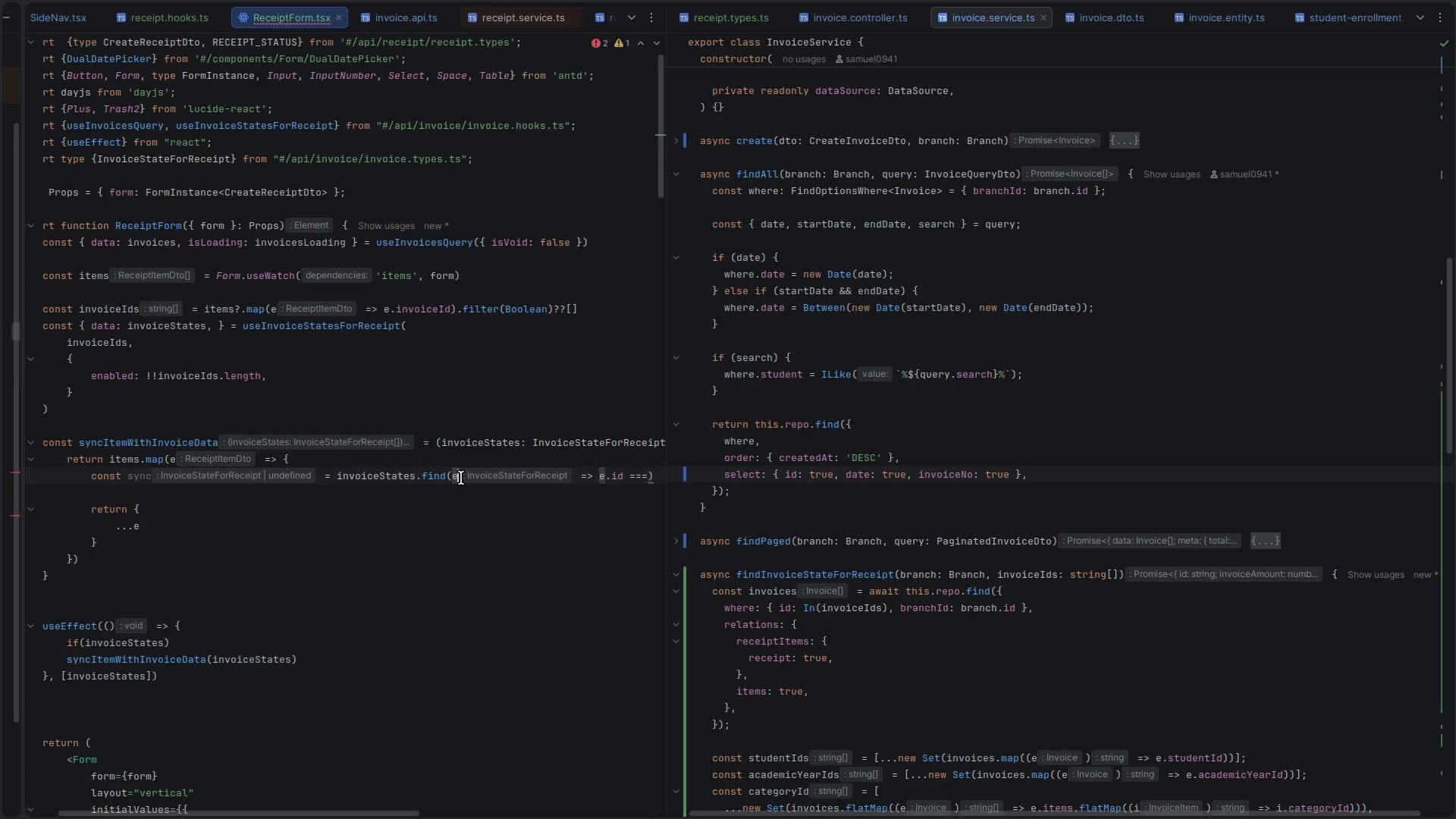 
key(Backspace)
 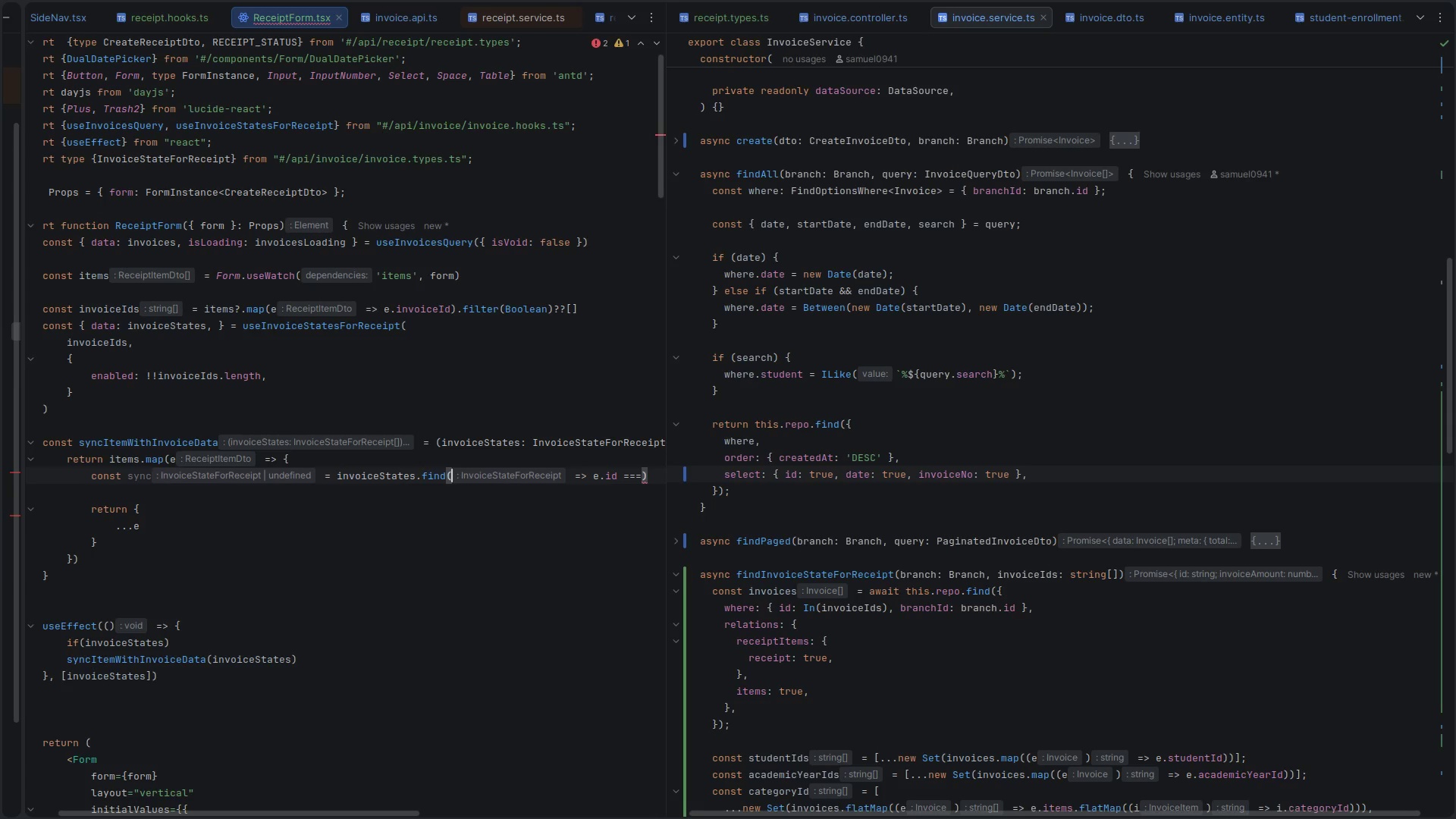 
key(I)
 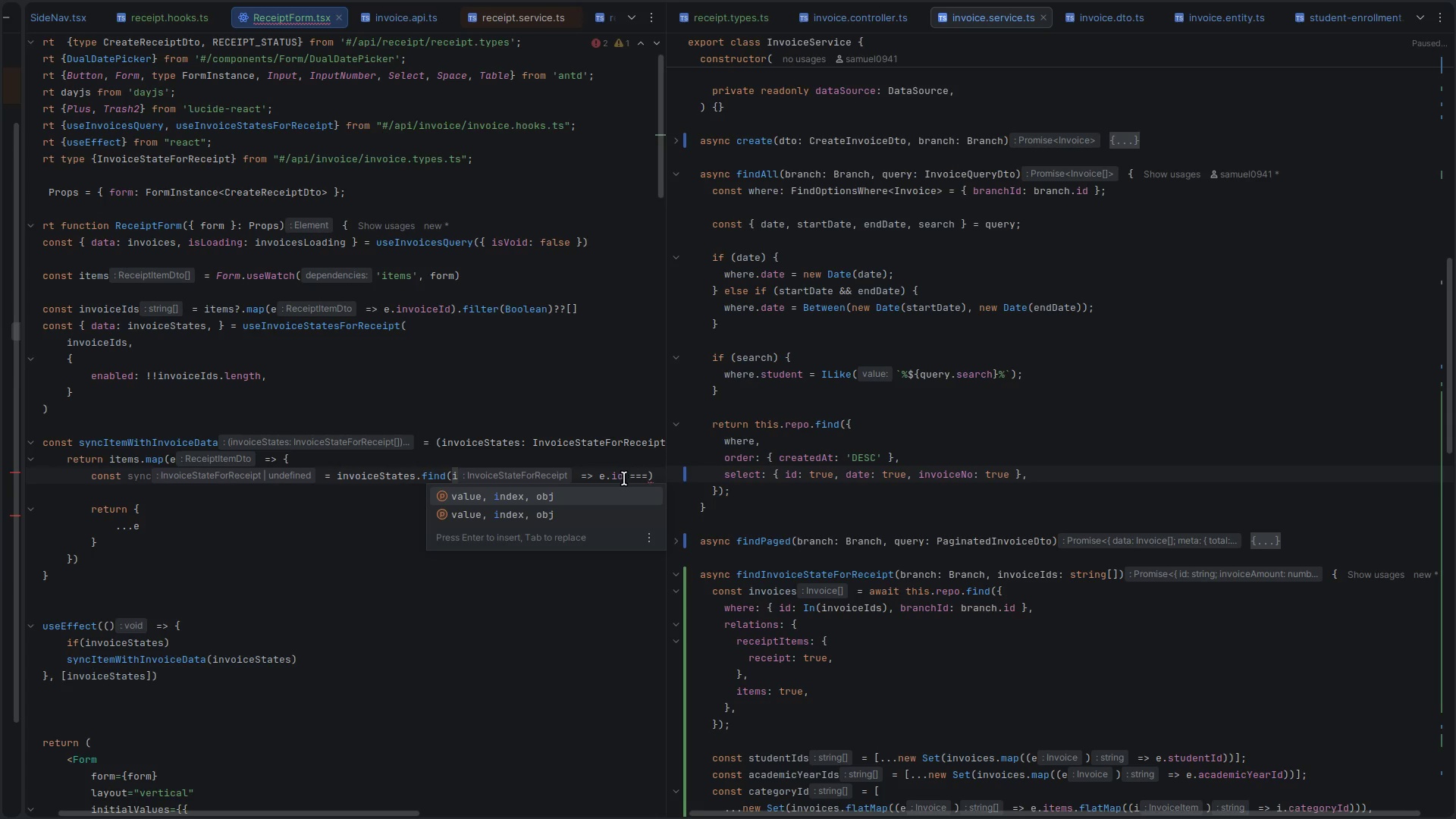 
left_click([610, 477])
 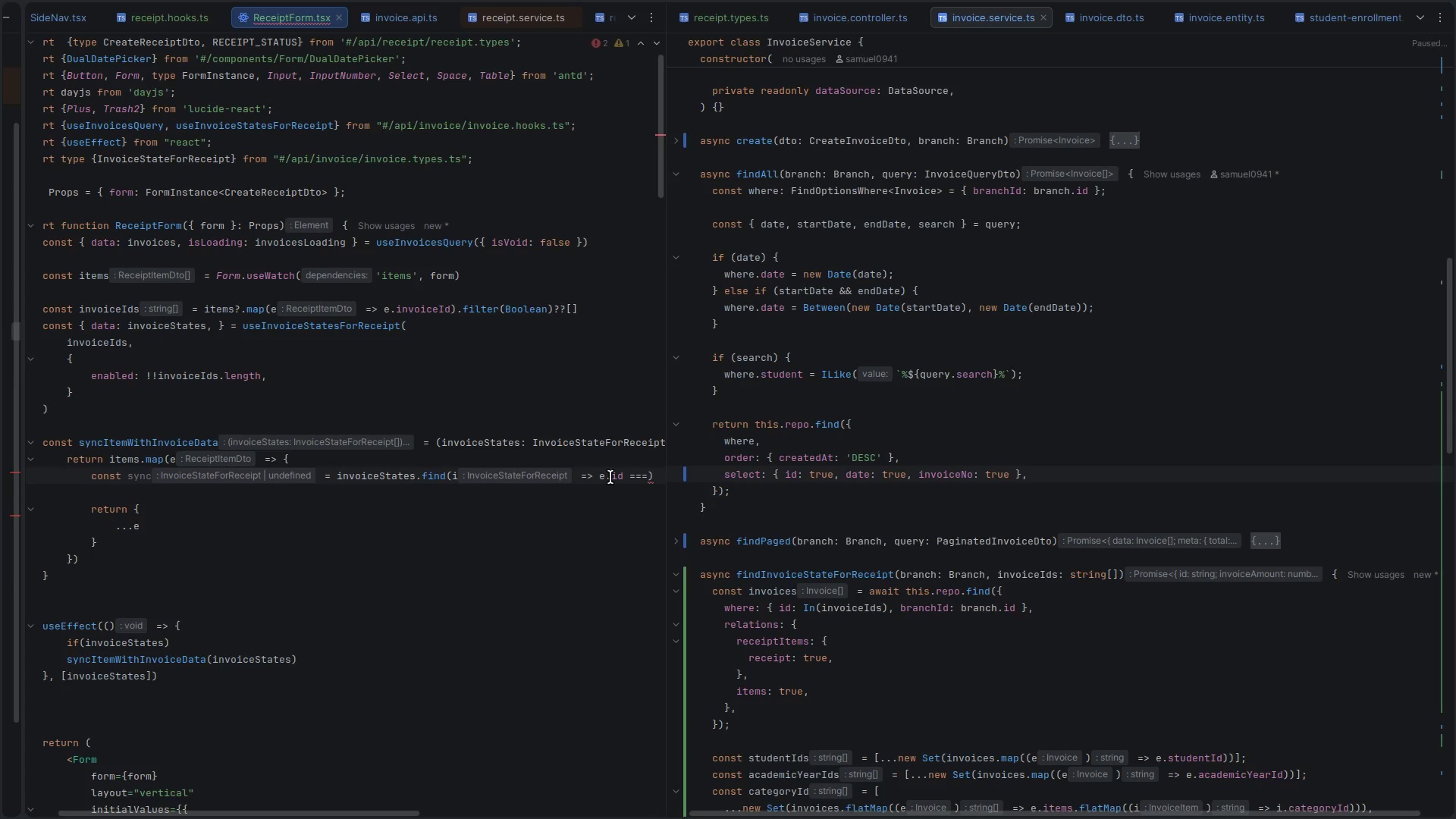 
key(ArrowLeft)
 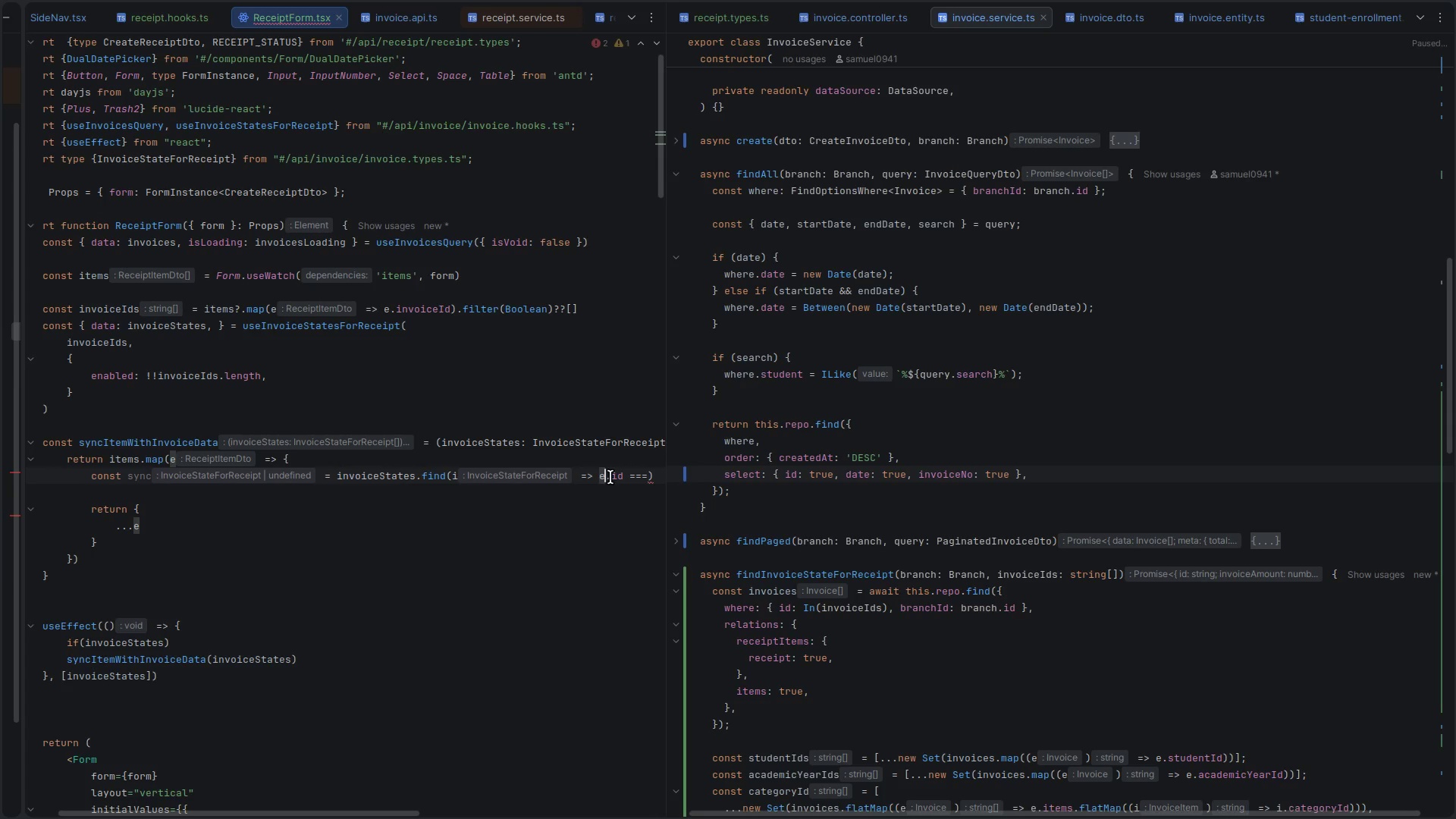 
key(Backspace)
 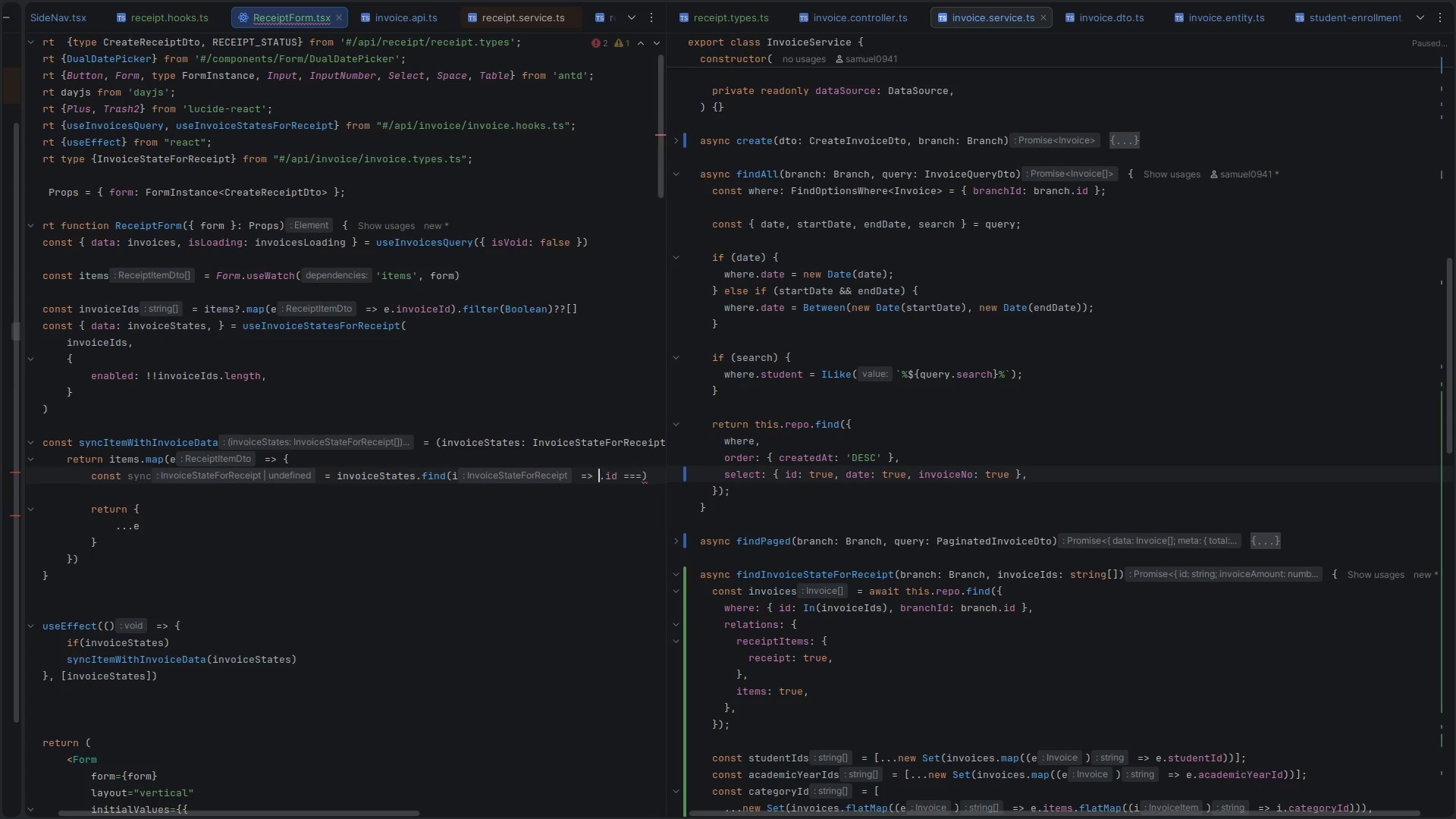 
key(I)
 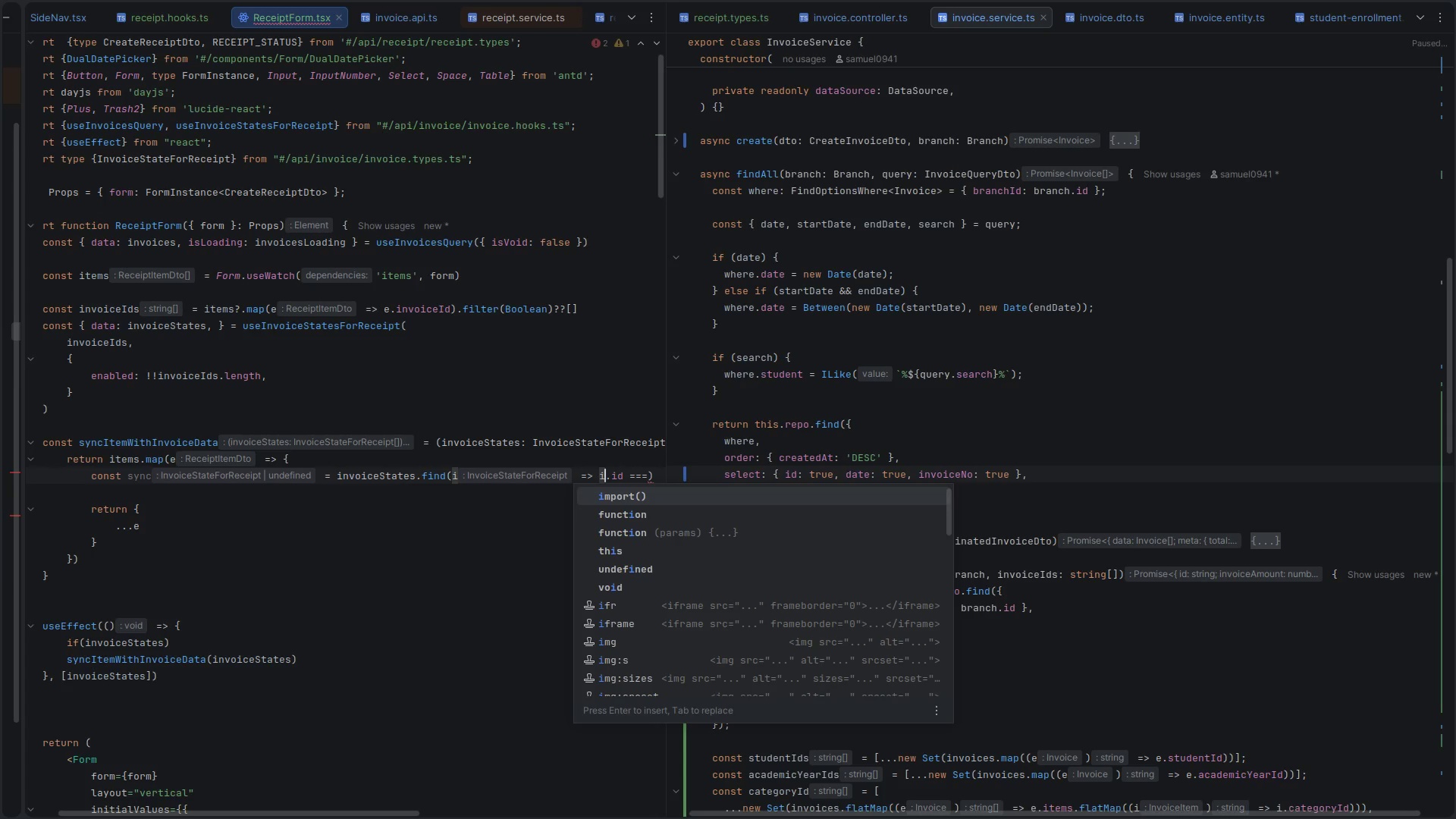 
key(ArrowRight)
 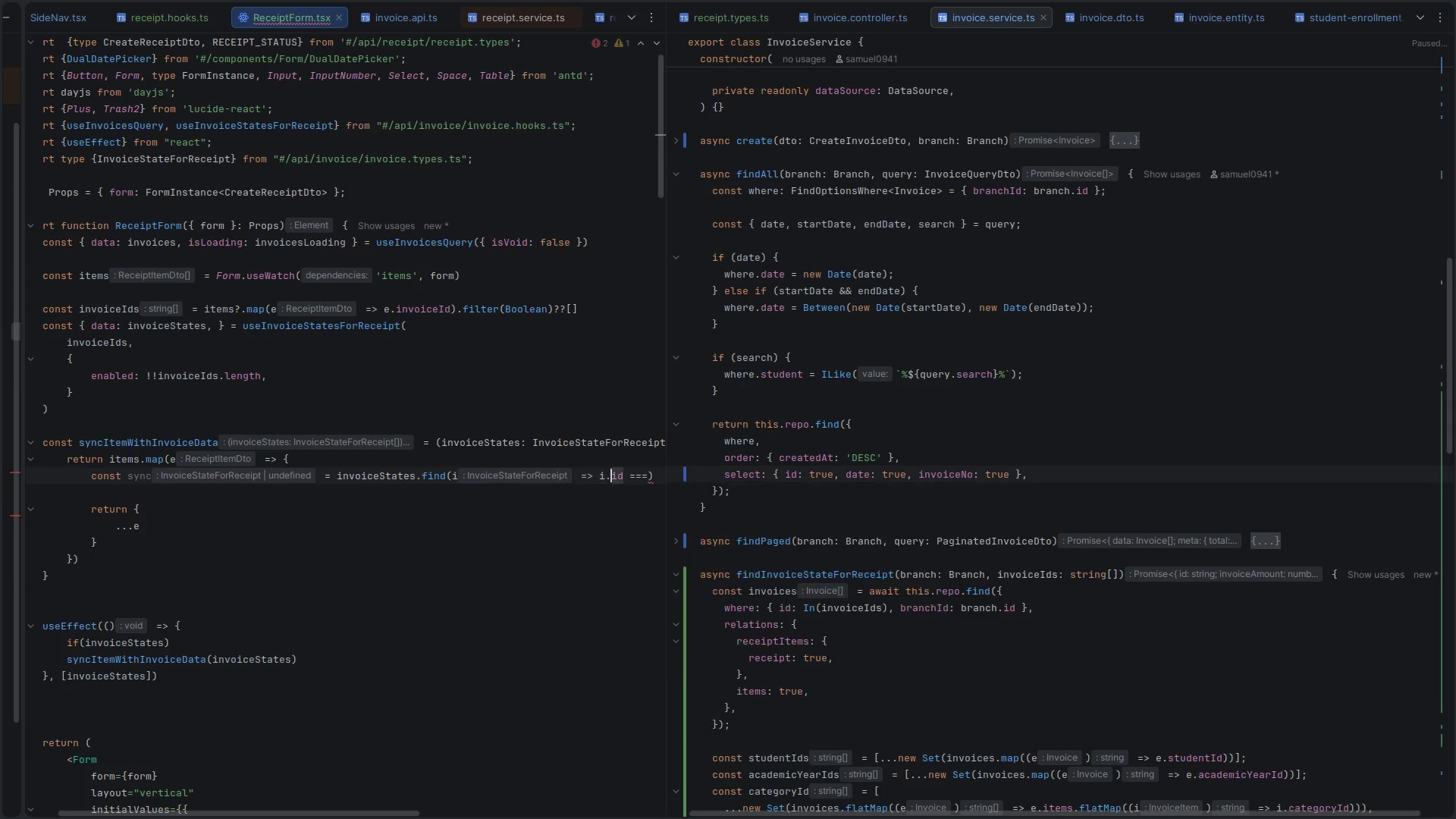 
key(ArrowRight)
 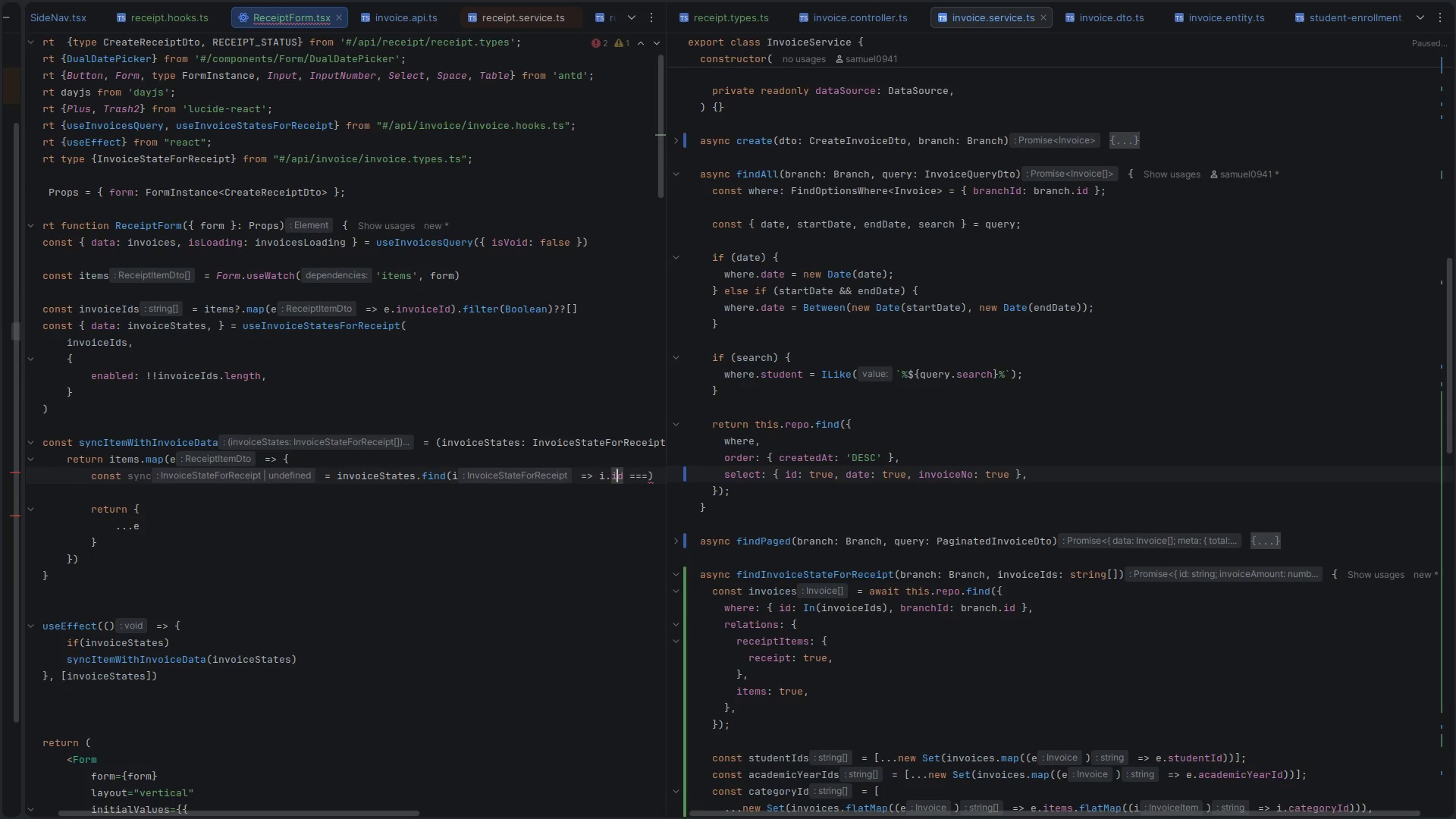 
key(ArrowRight)
 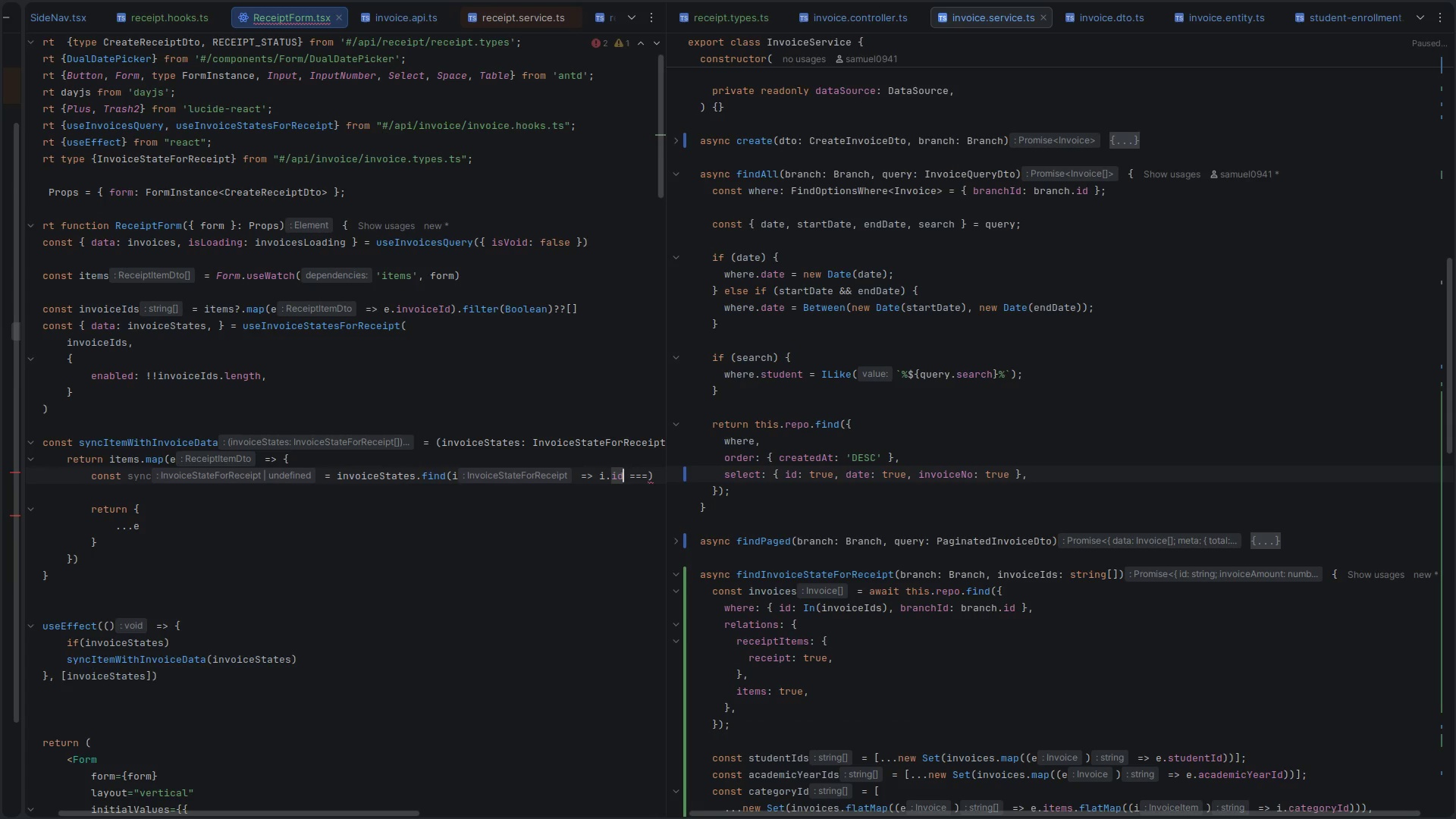 
key(ArrowRight)
 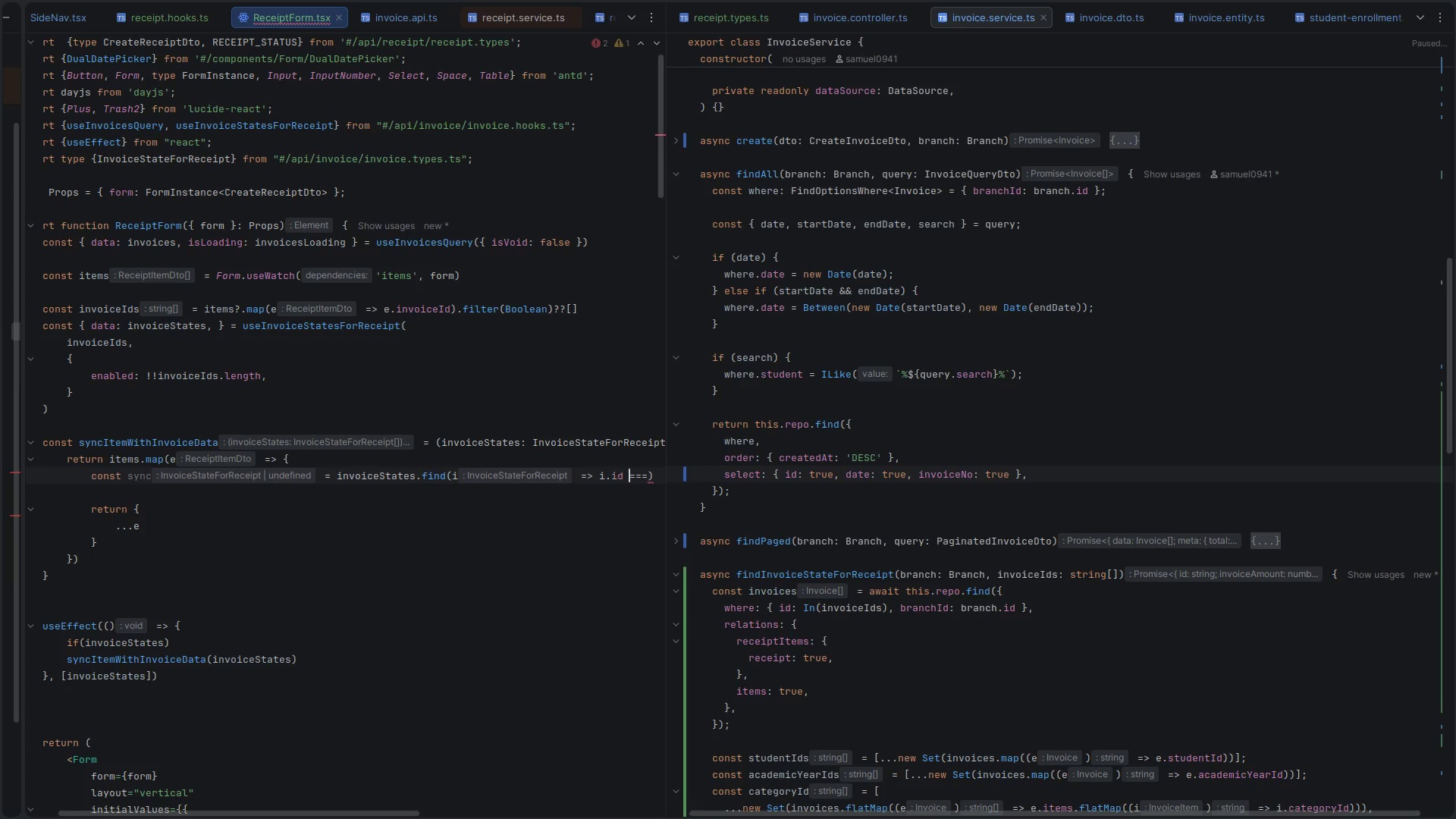 
key(ArrowRight)
 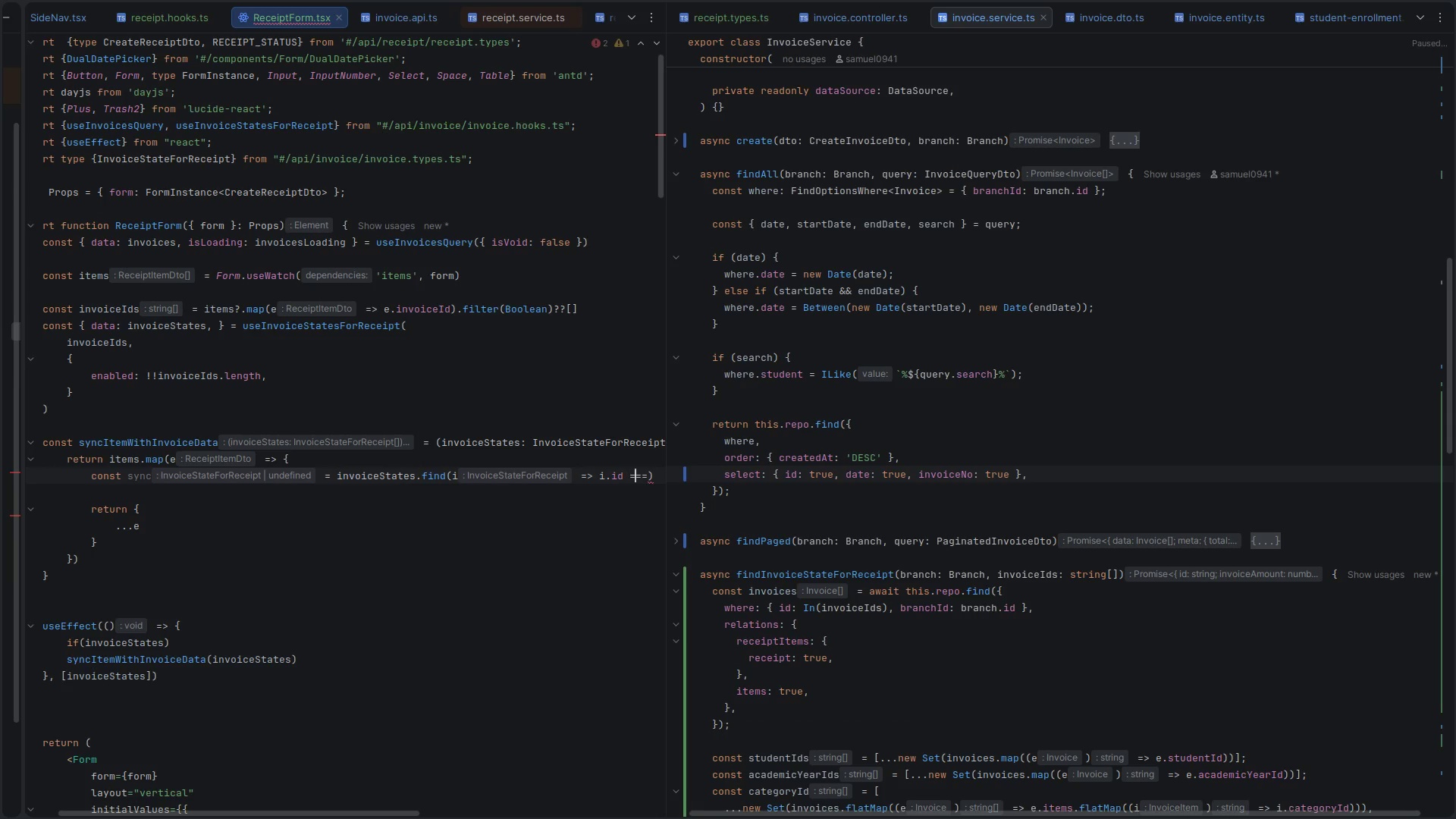 
key(ArrowRight)
 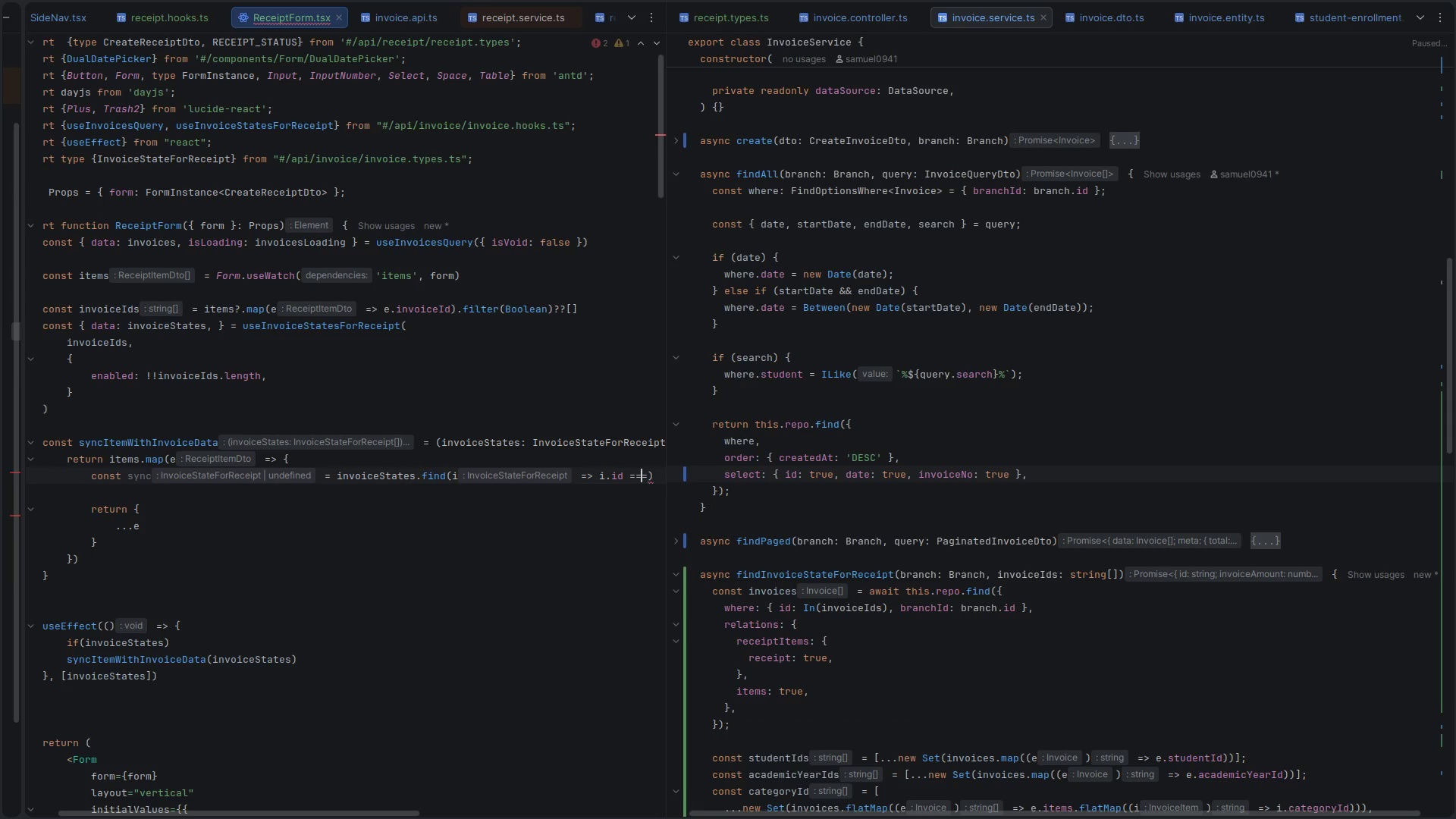 
key(ArrowRight)
 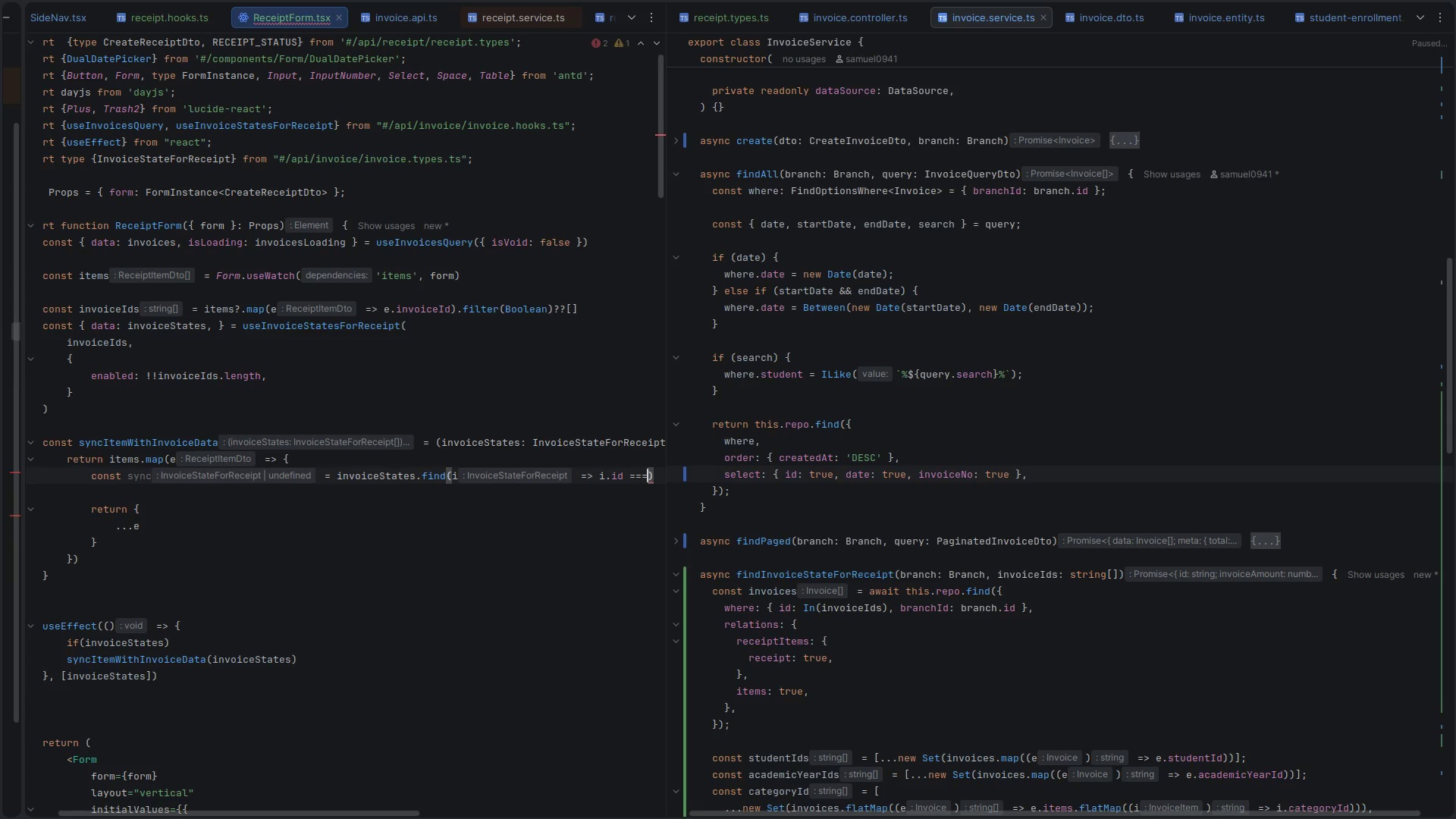 
type( e.invoi)
 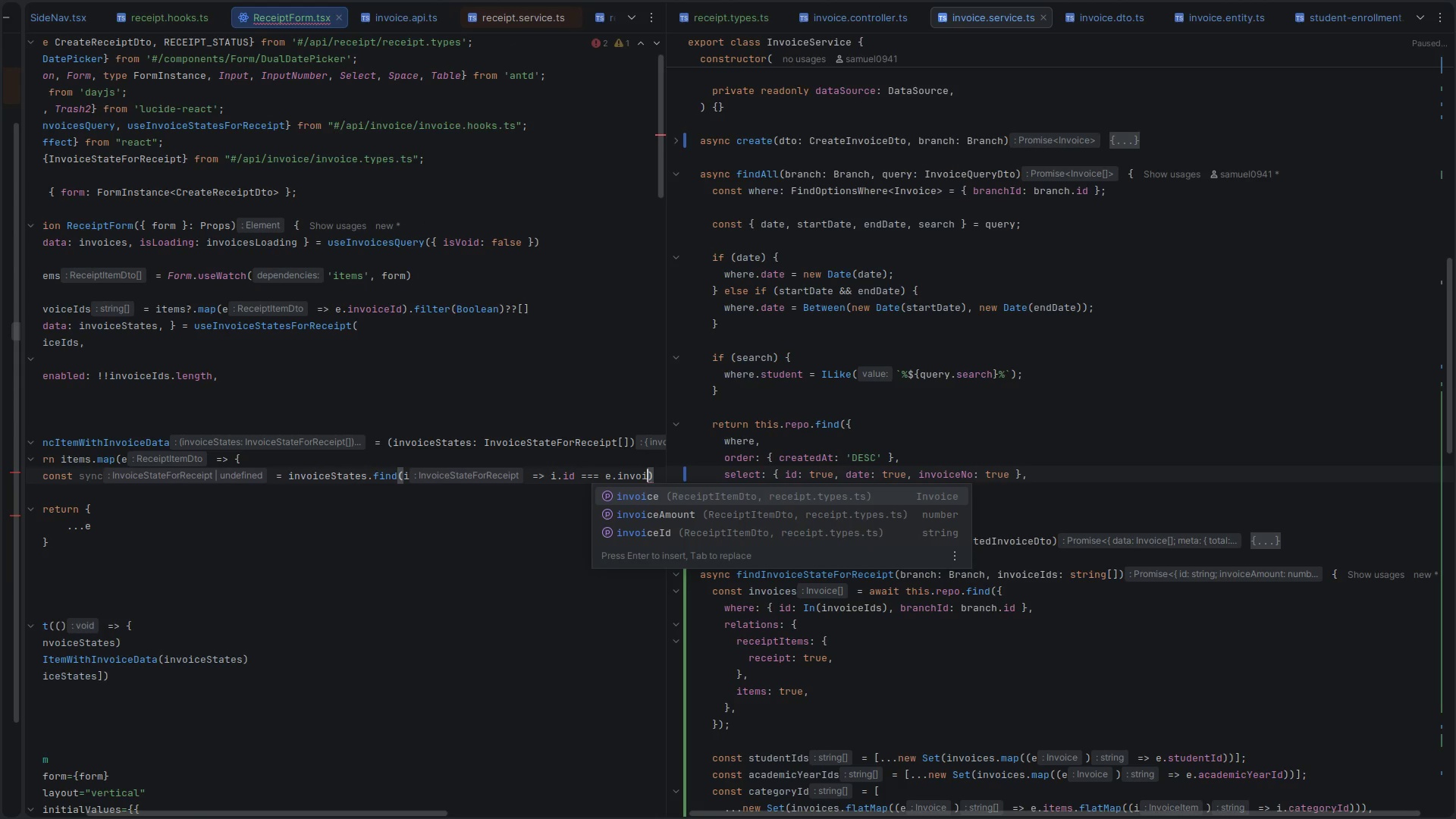 
key(ArrowDown)
 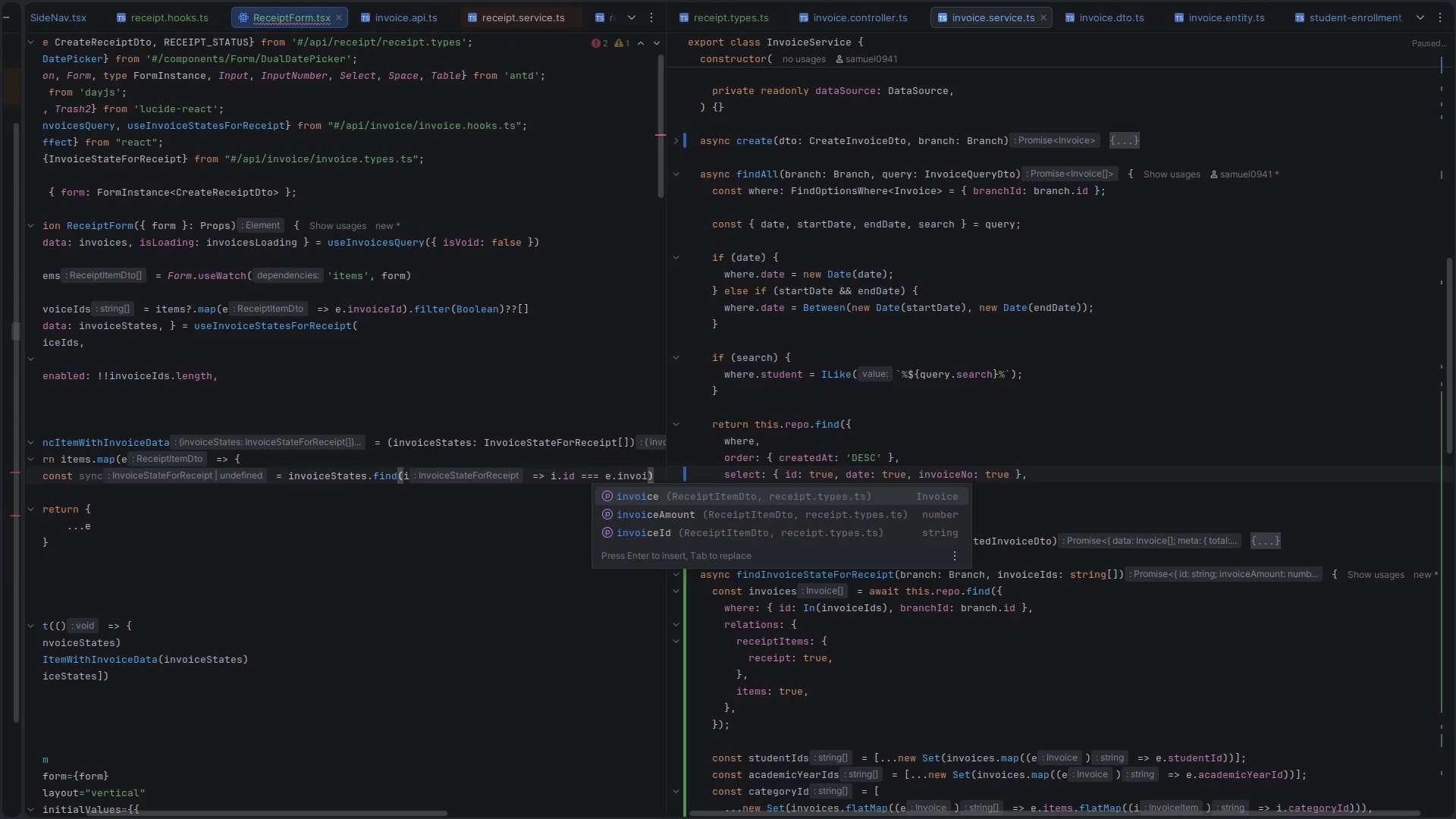 
key(ArrowDown)
 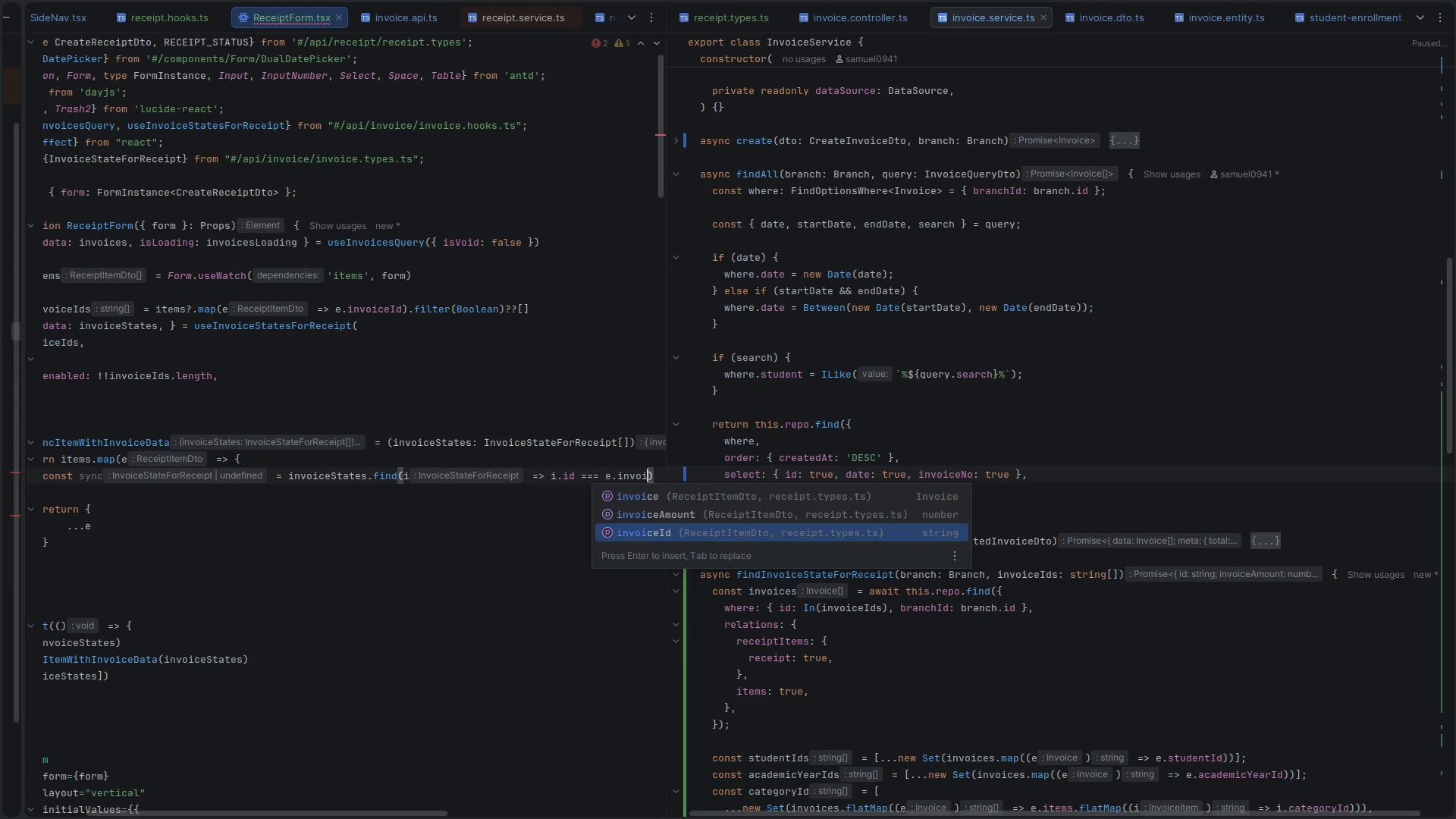 
key(Enter)
 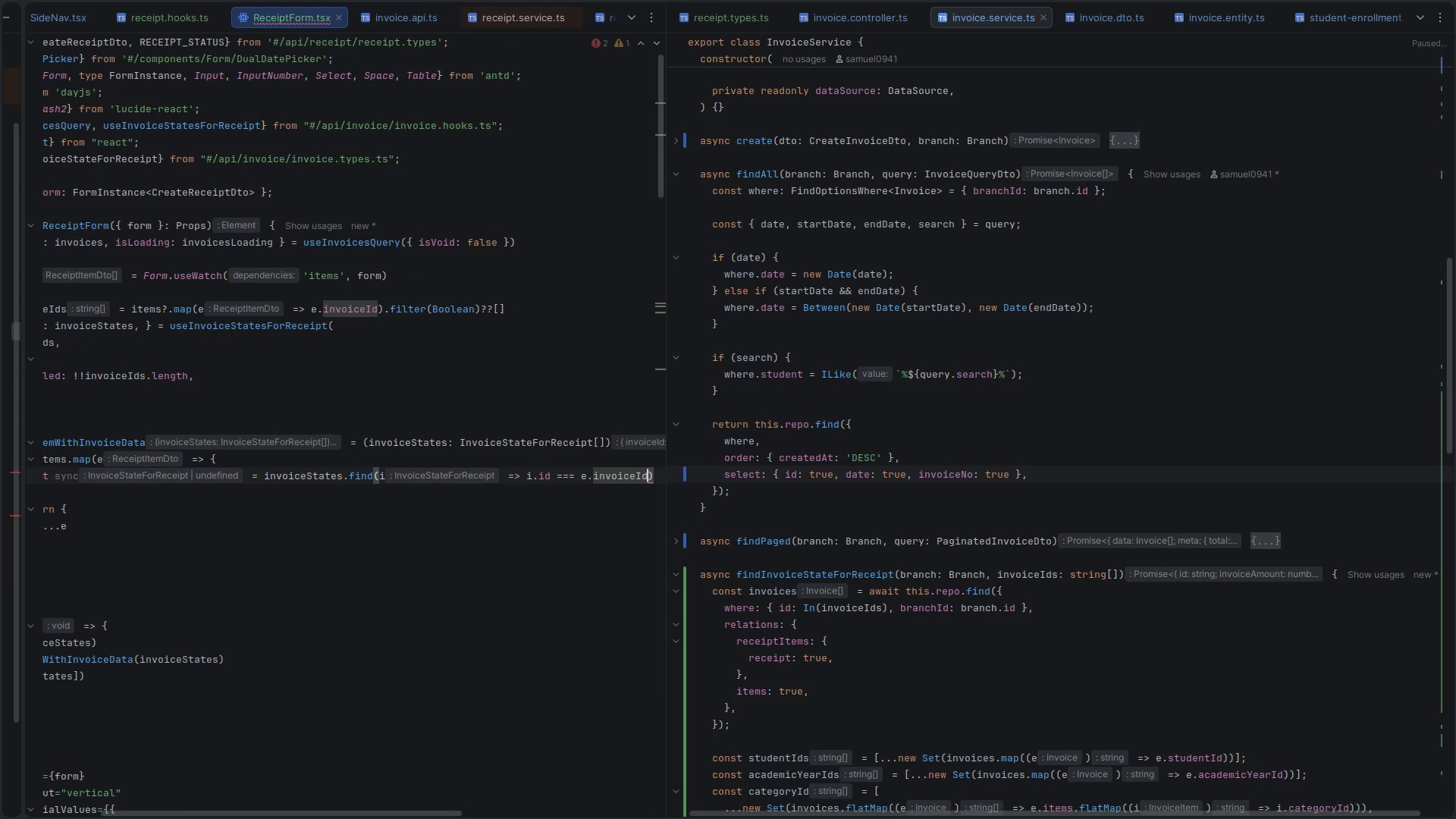 
key(ArrowDown)
 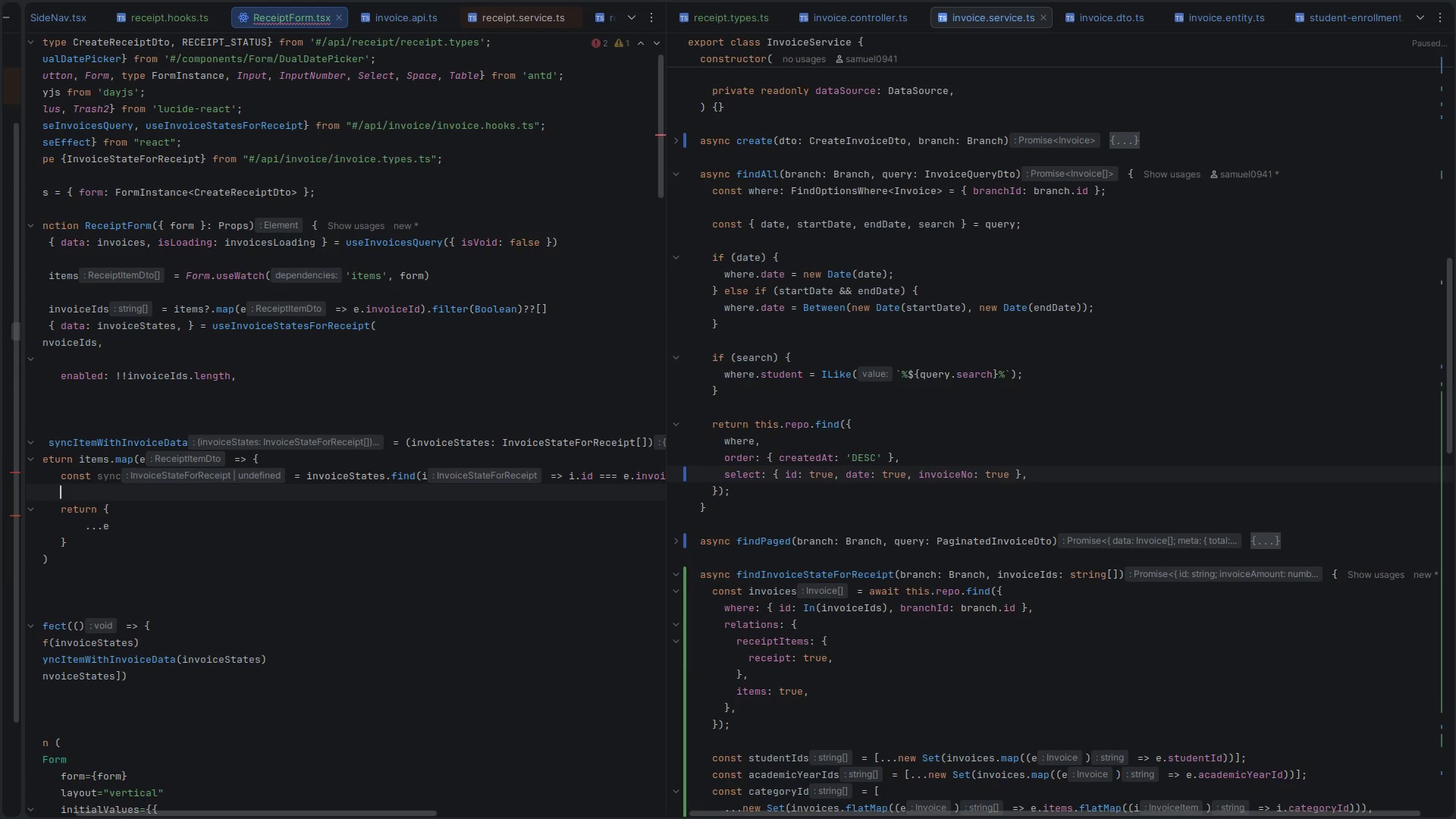 
key(Enter)
 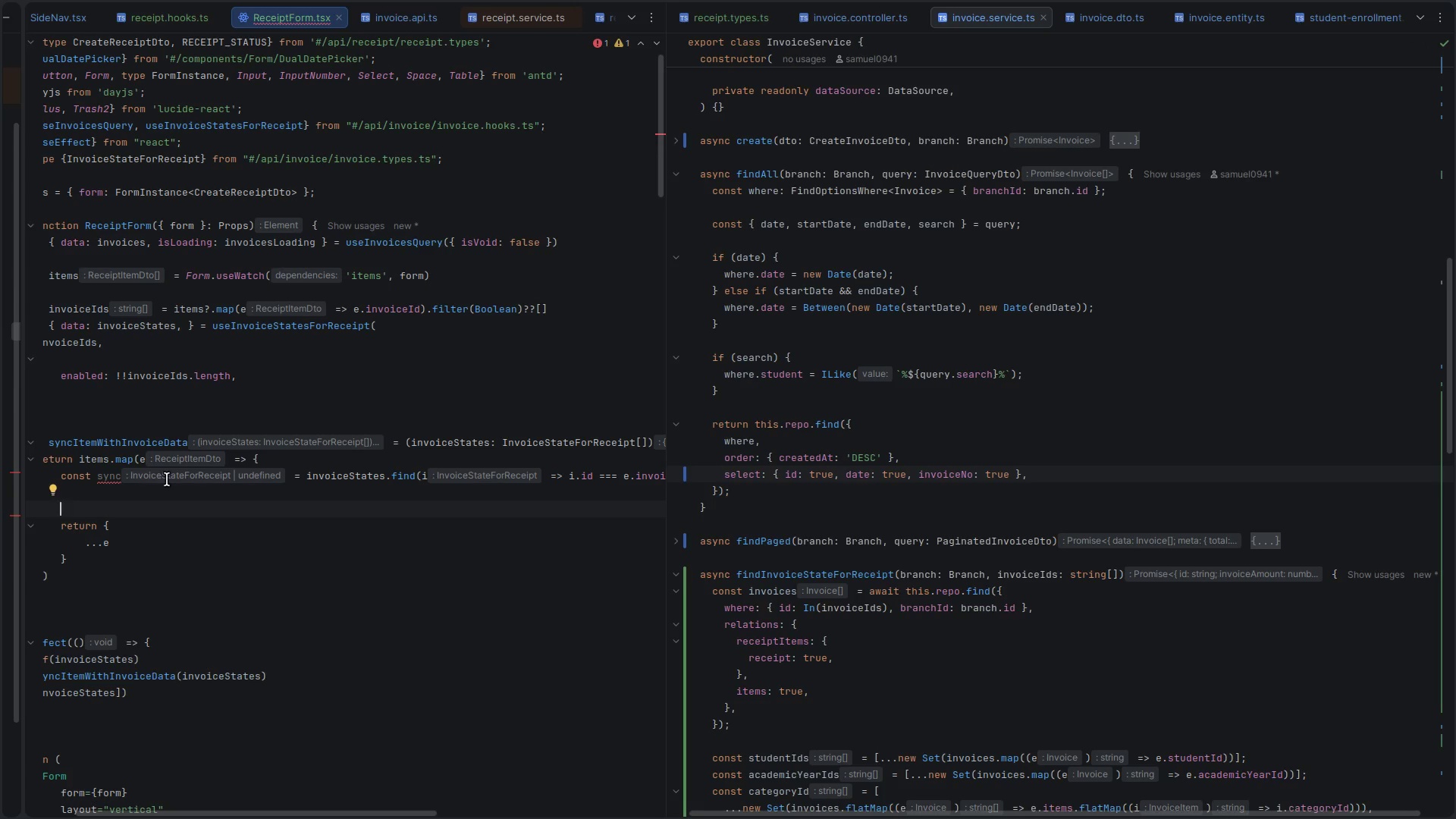 
double_click([100, 479])
 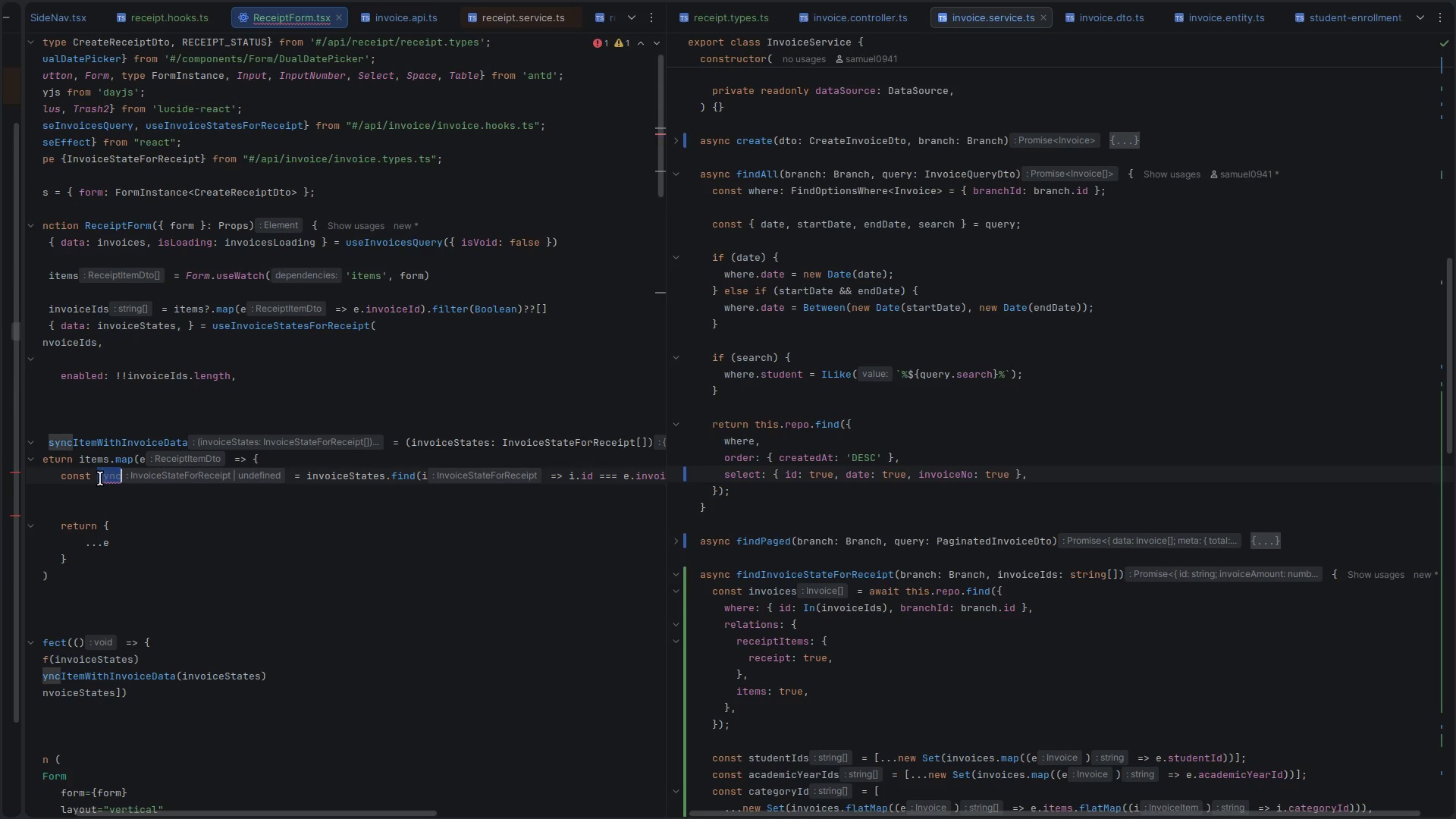 
key(Control+ControlLeft)
 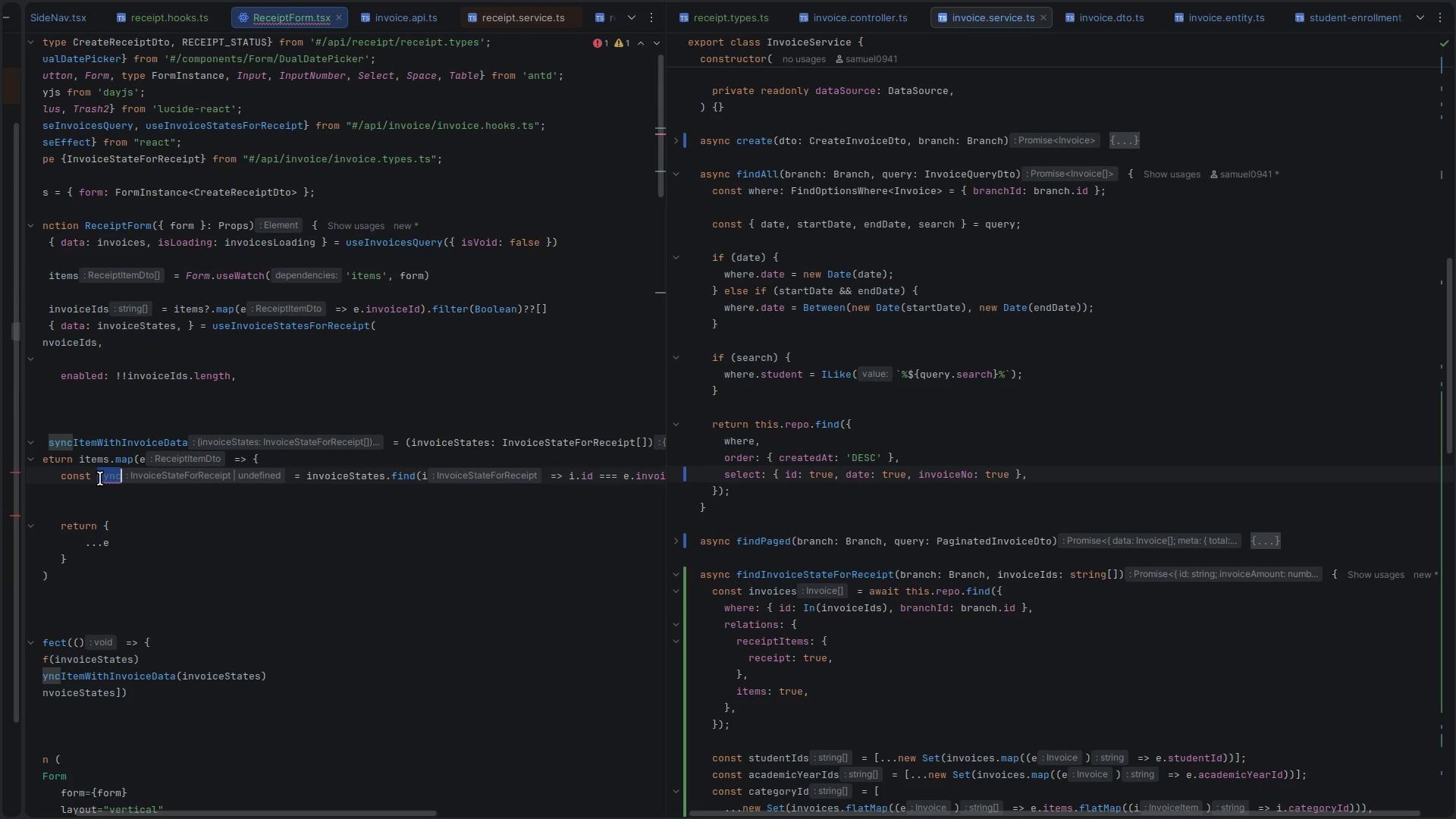 
key(Control+C)
 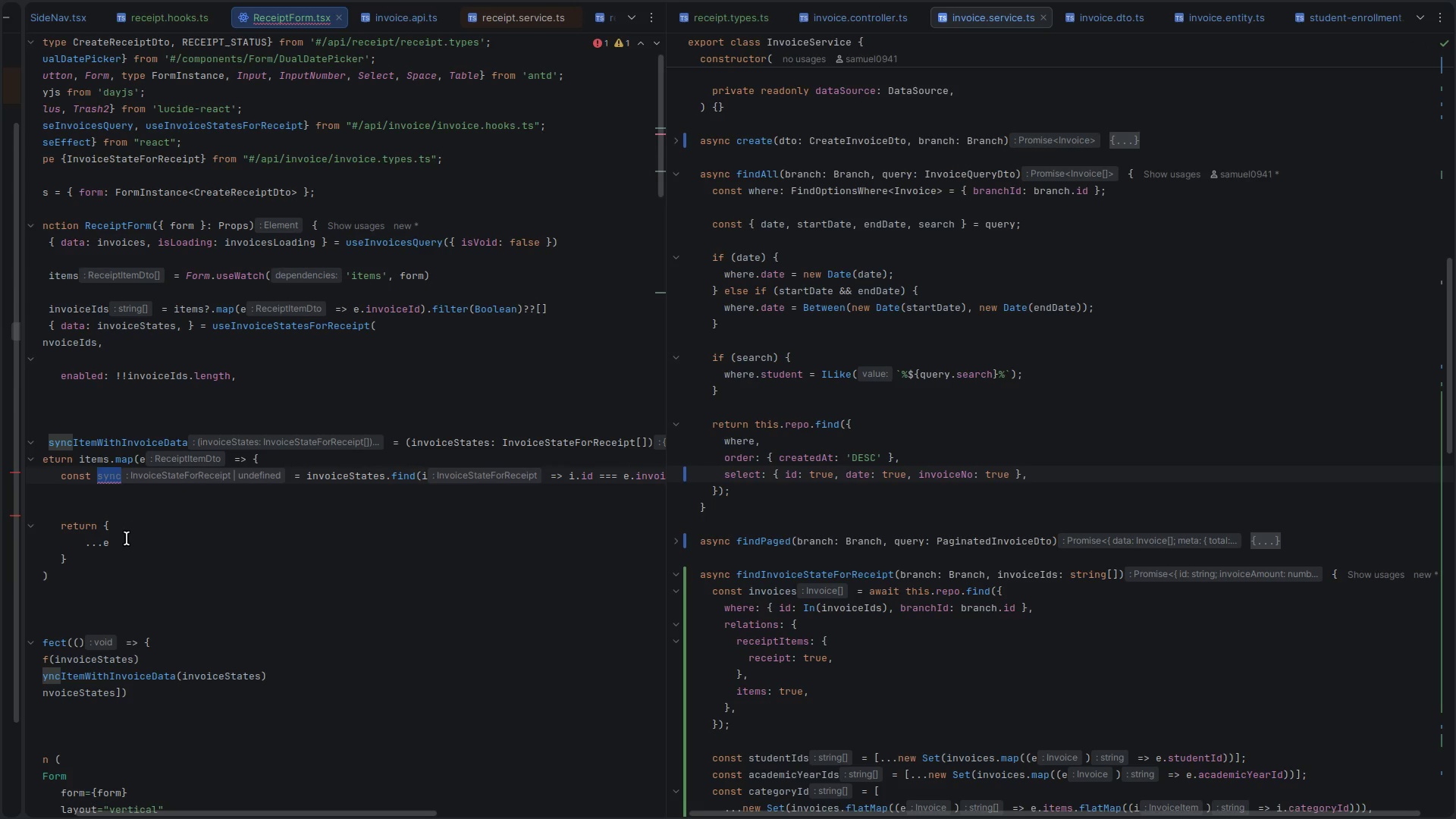 
left_click([127, 539])
 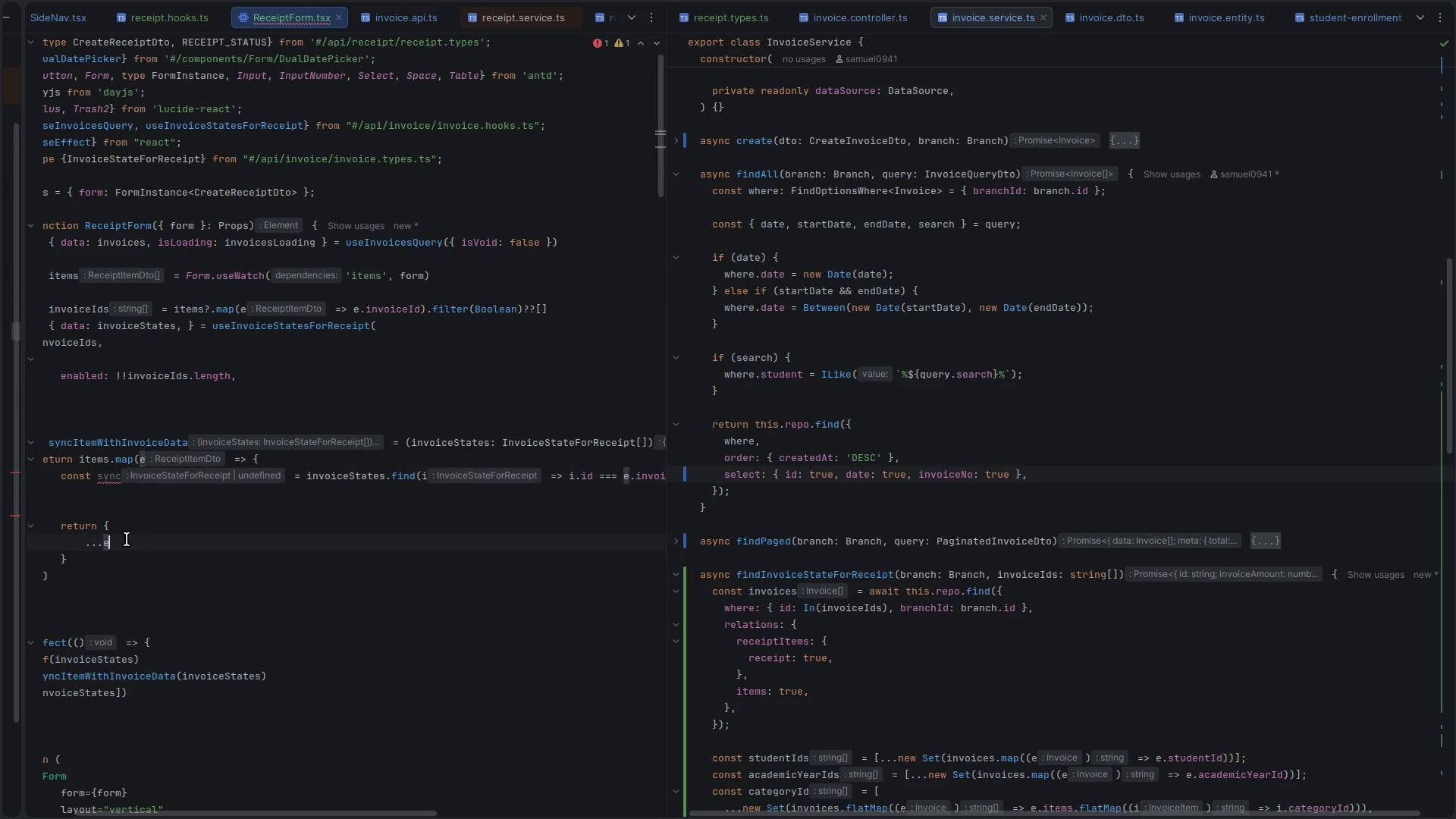 
key(Enter)
 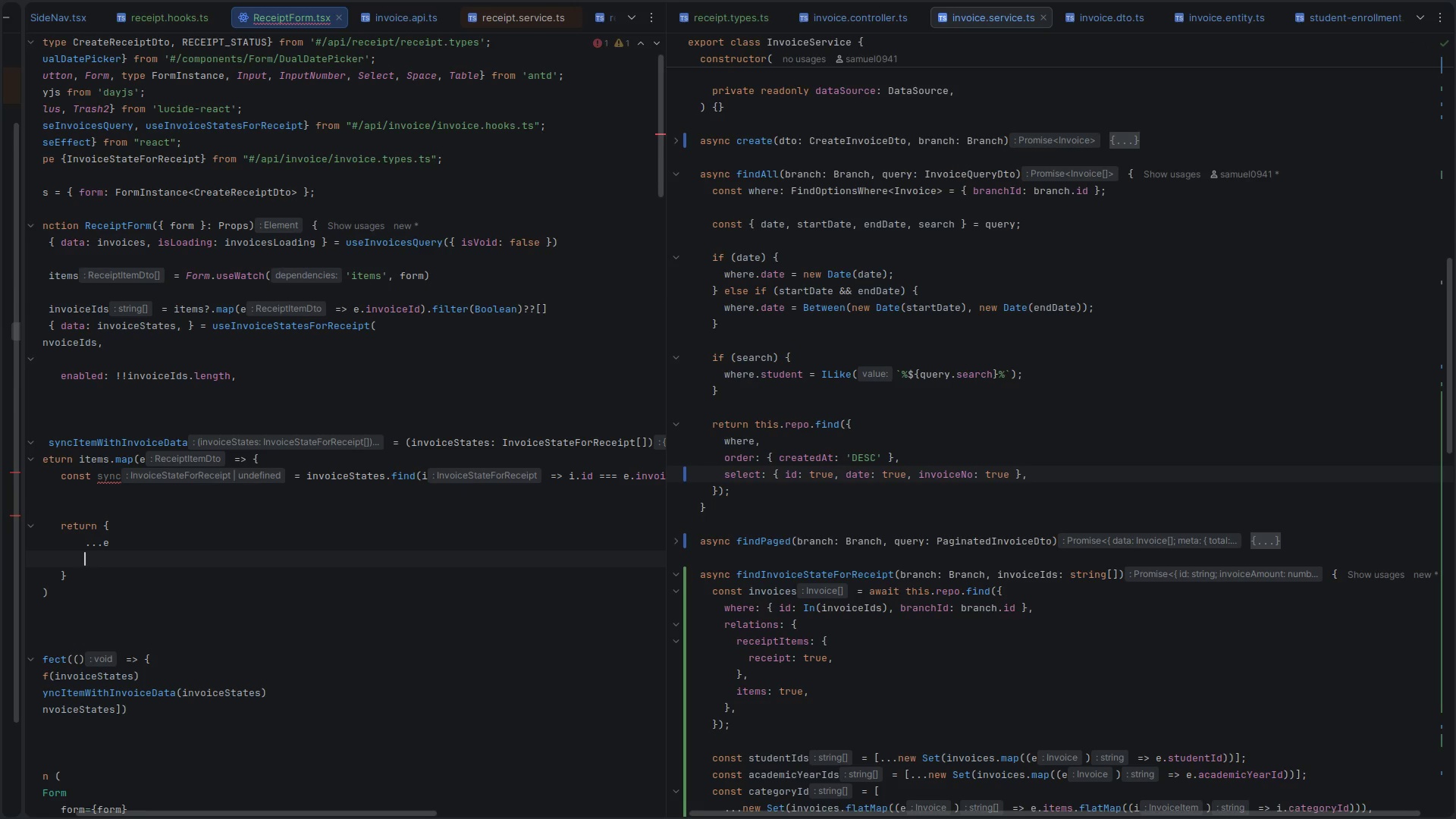 
key(Period)
 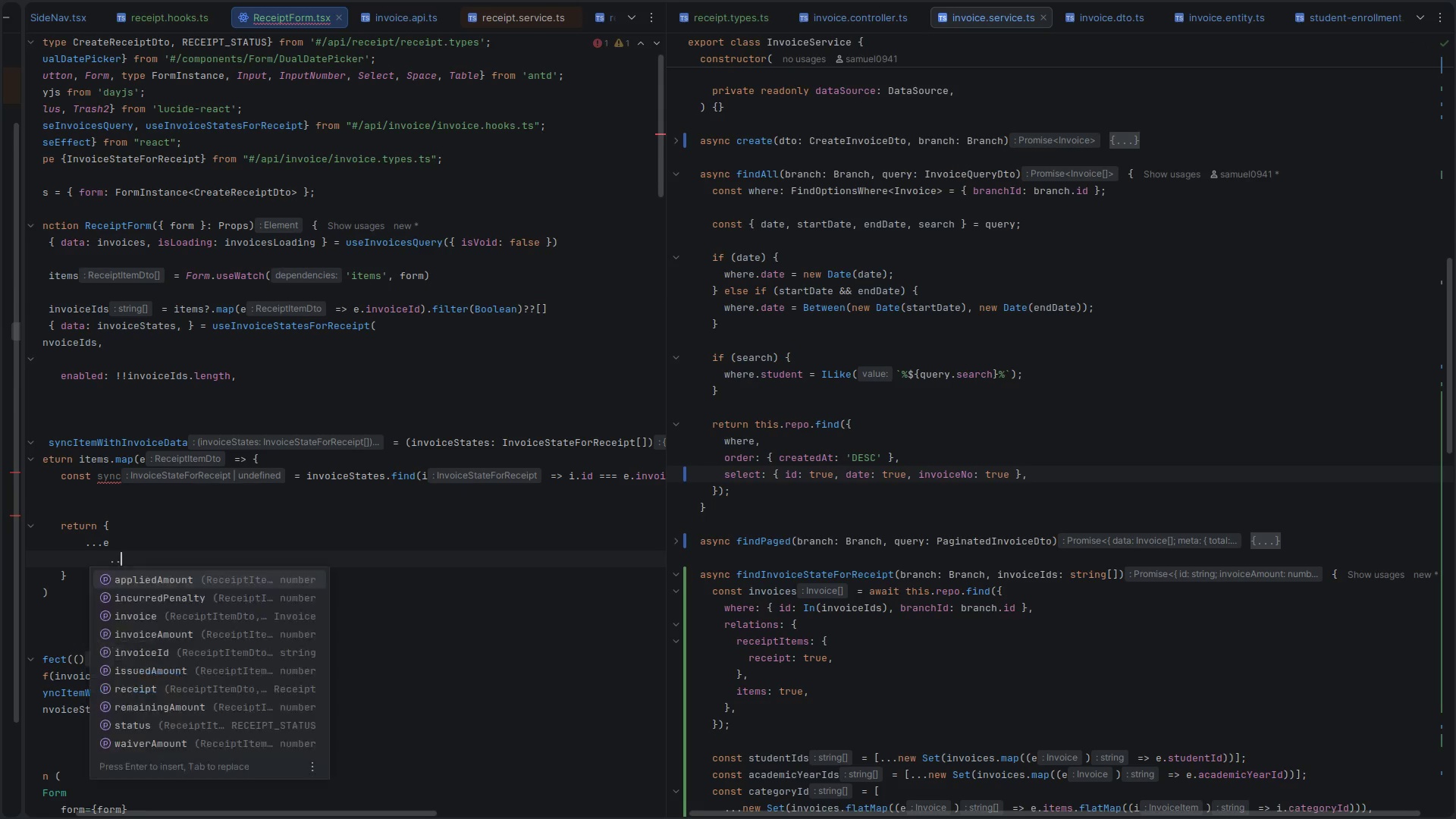 
key(Period)
 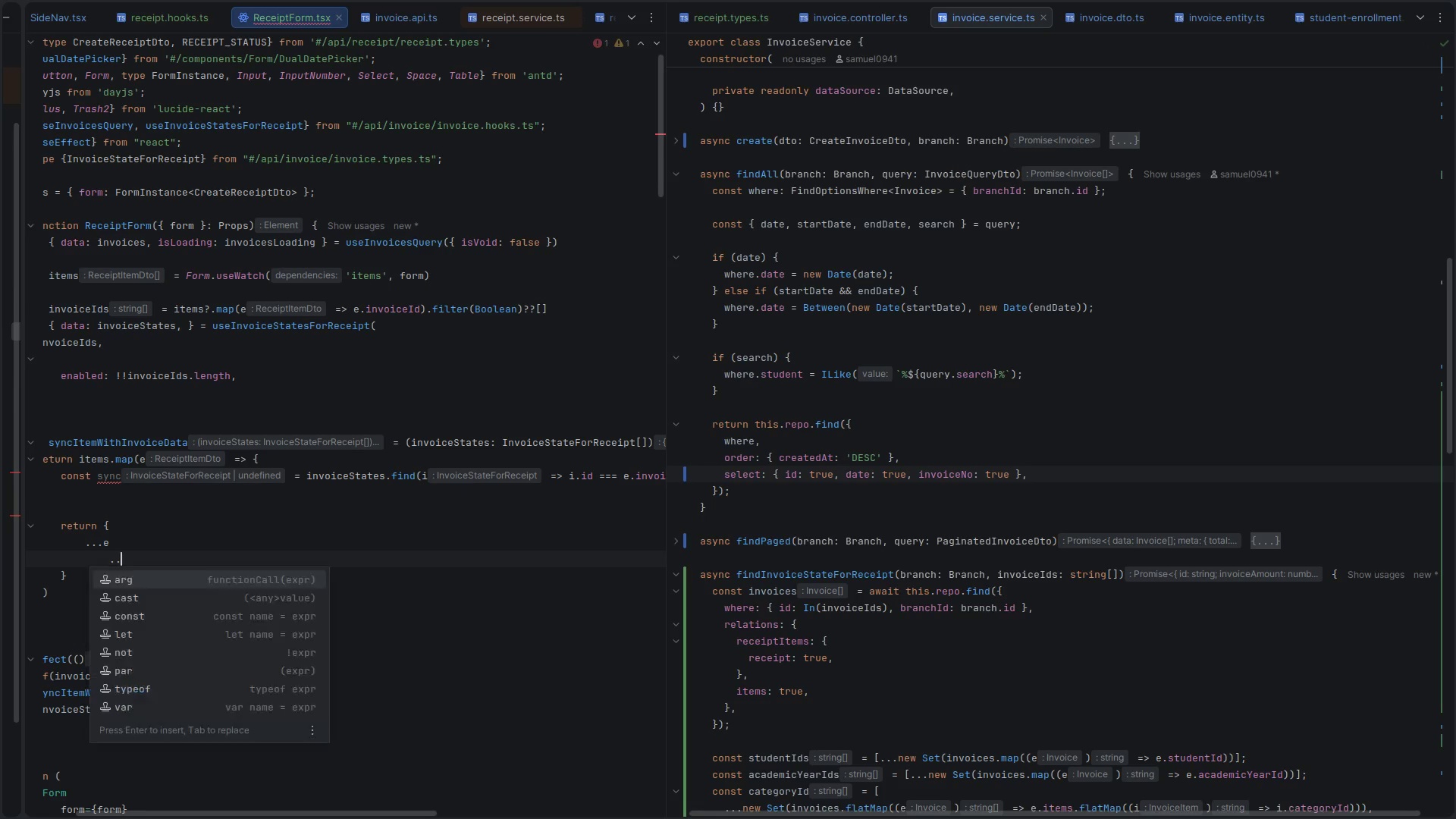 
key(Period)
 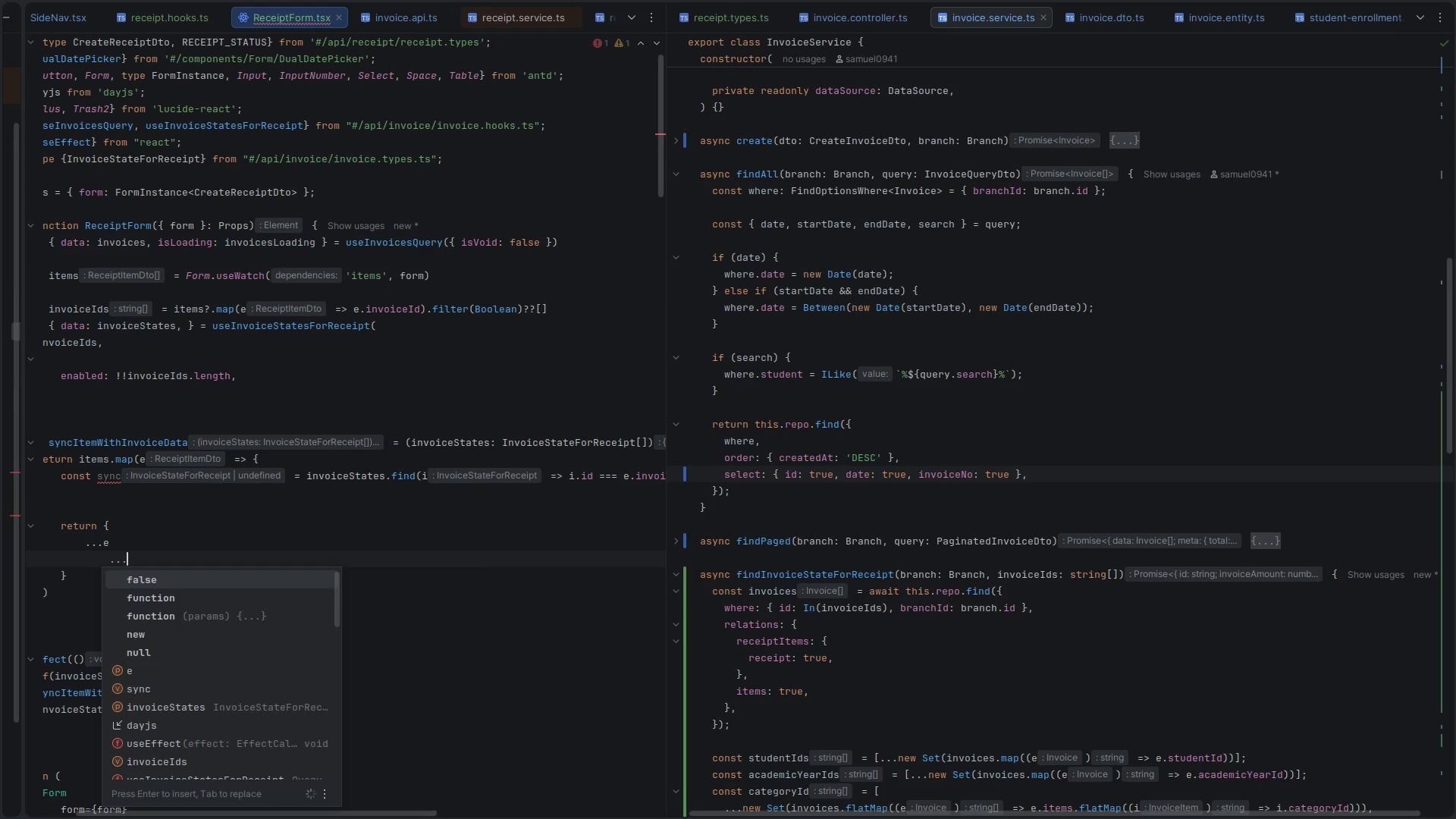 
key(Escape)
 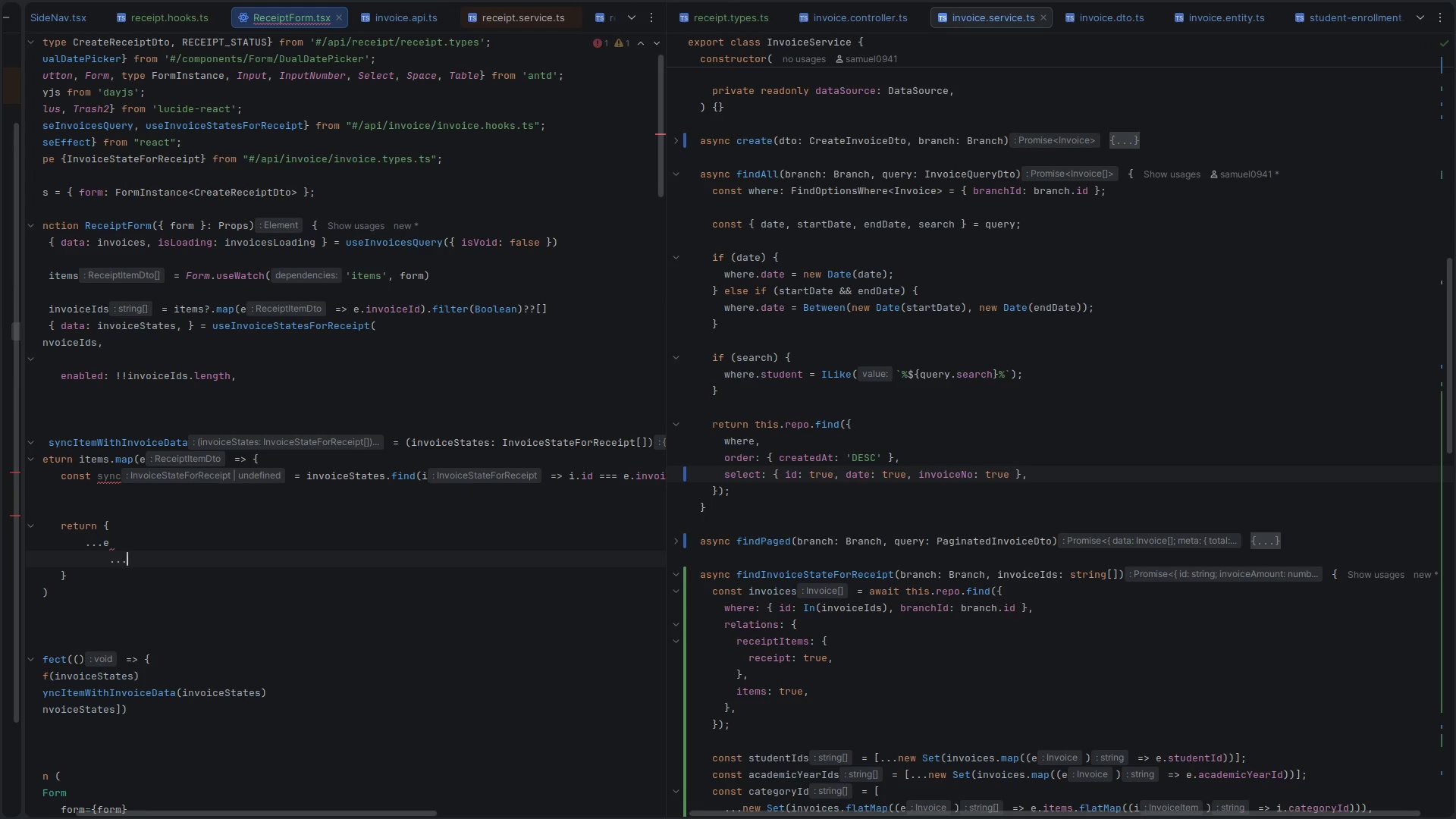 
key(Backspace)
 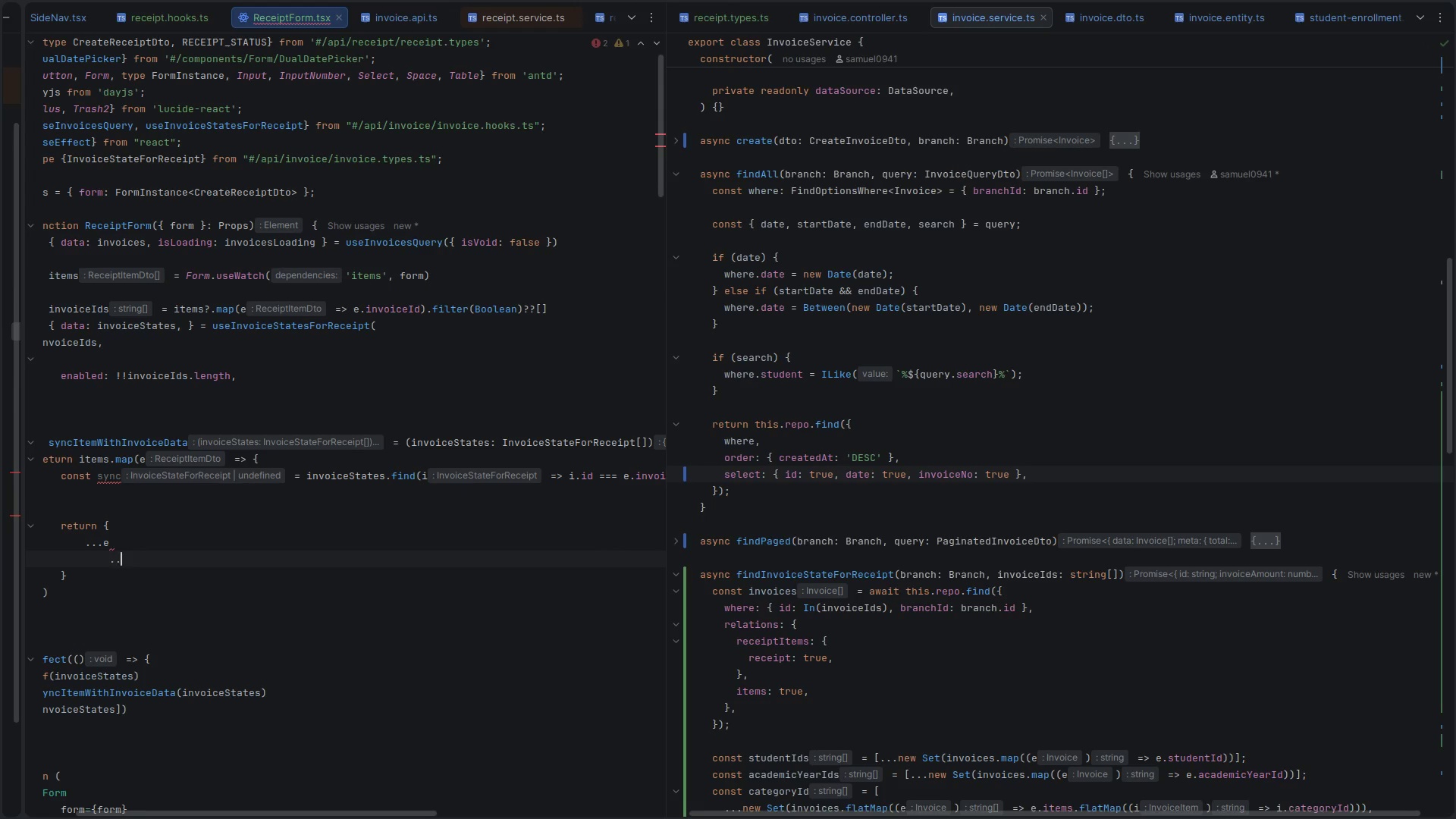 
key(Backspace)
 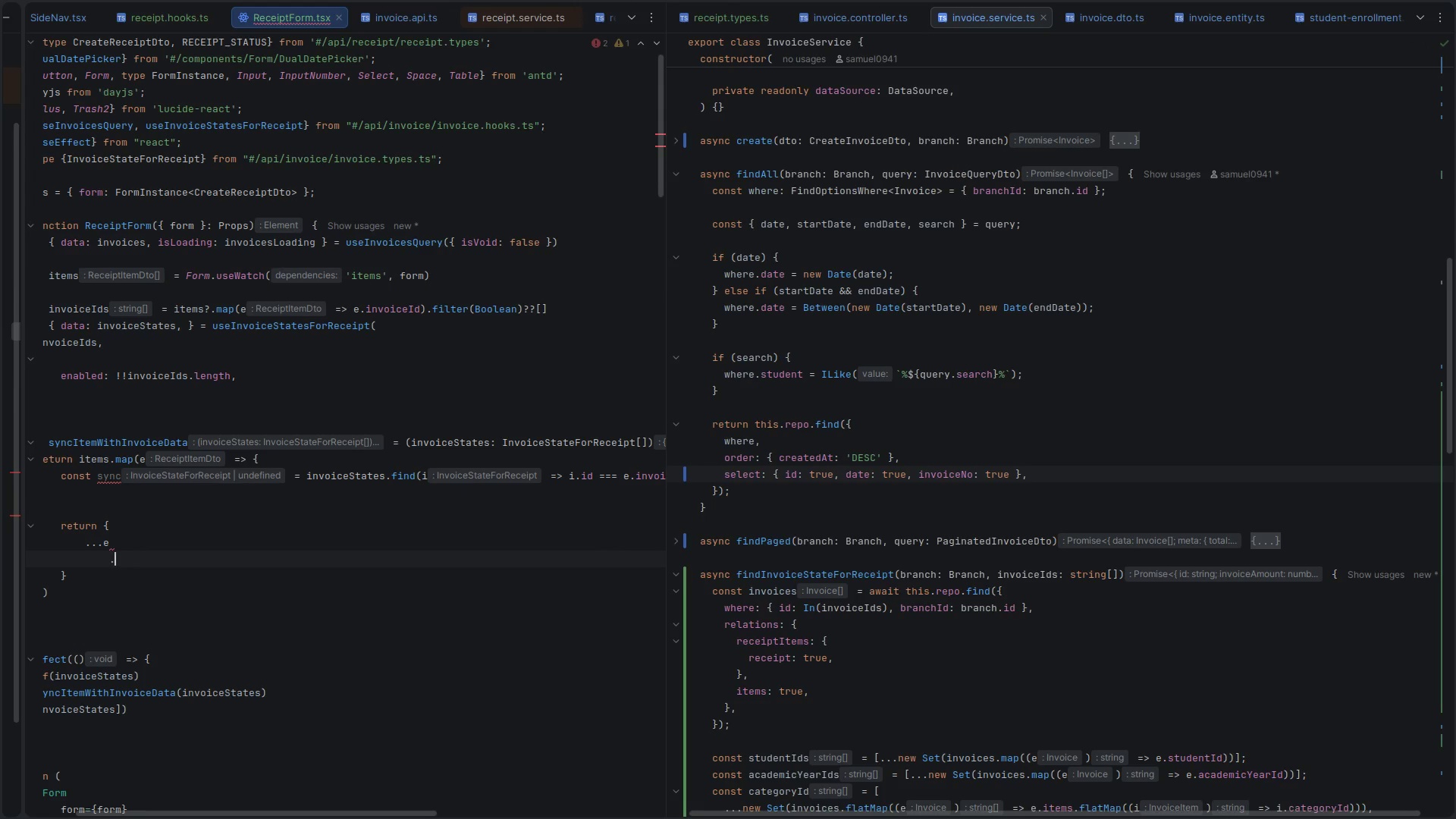 
key(Backspace)
 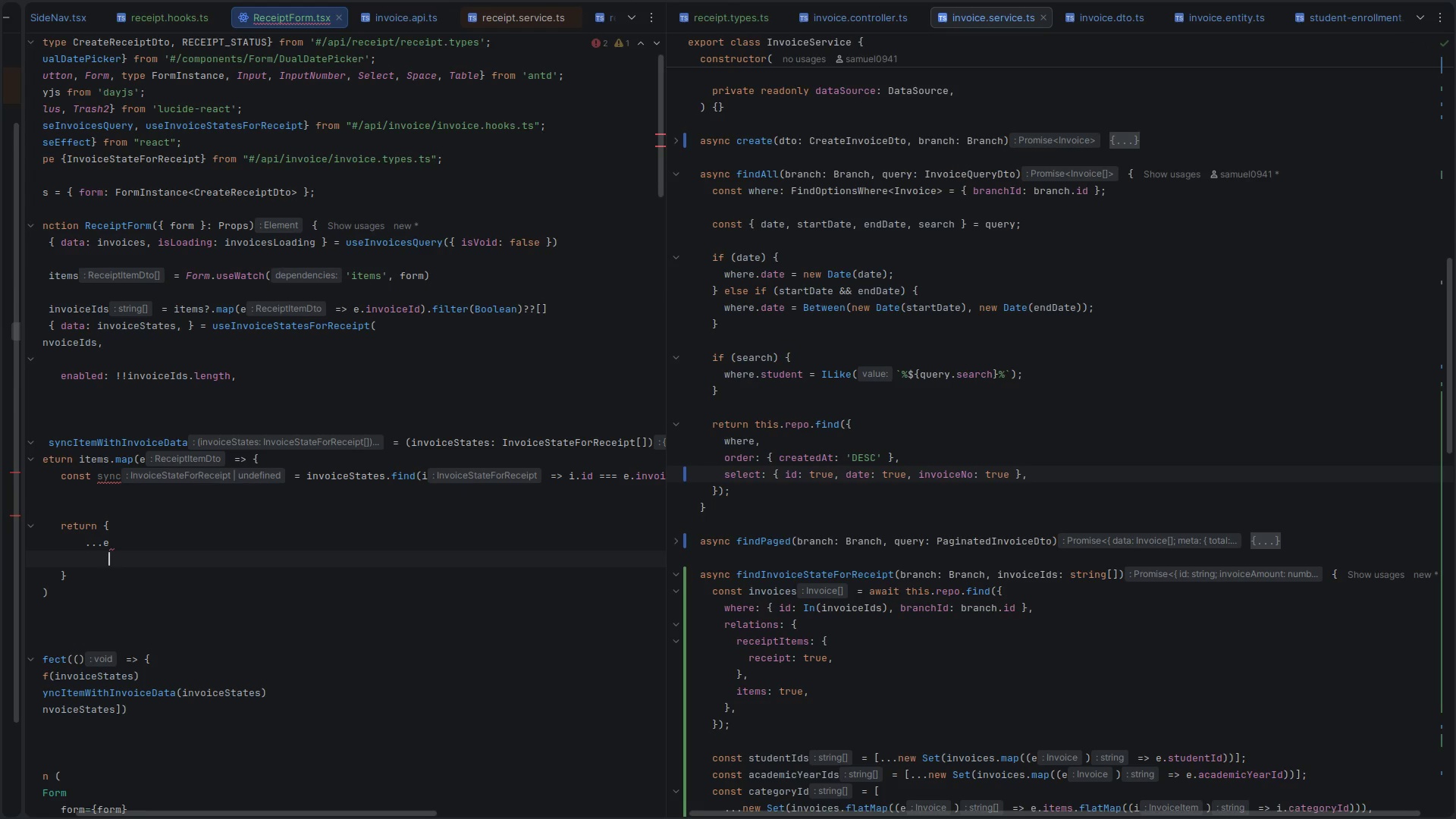 
key(Backspace)
 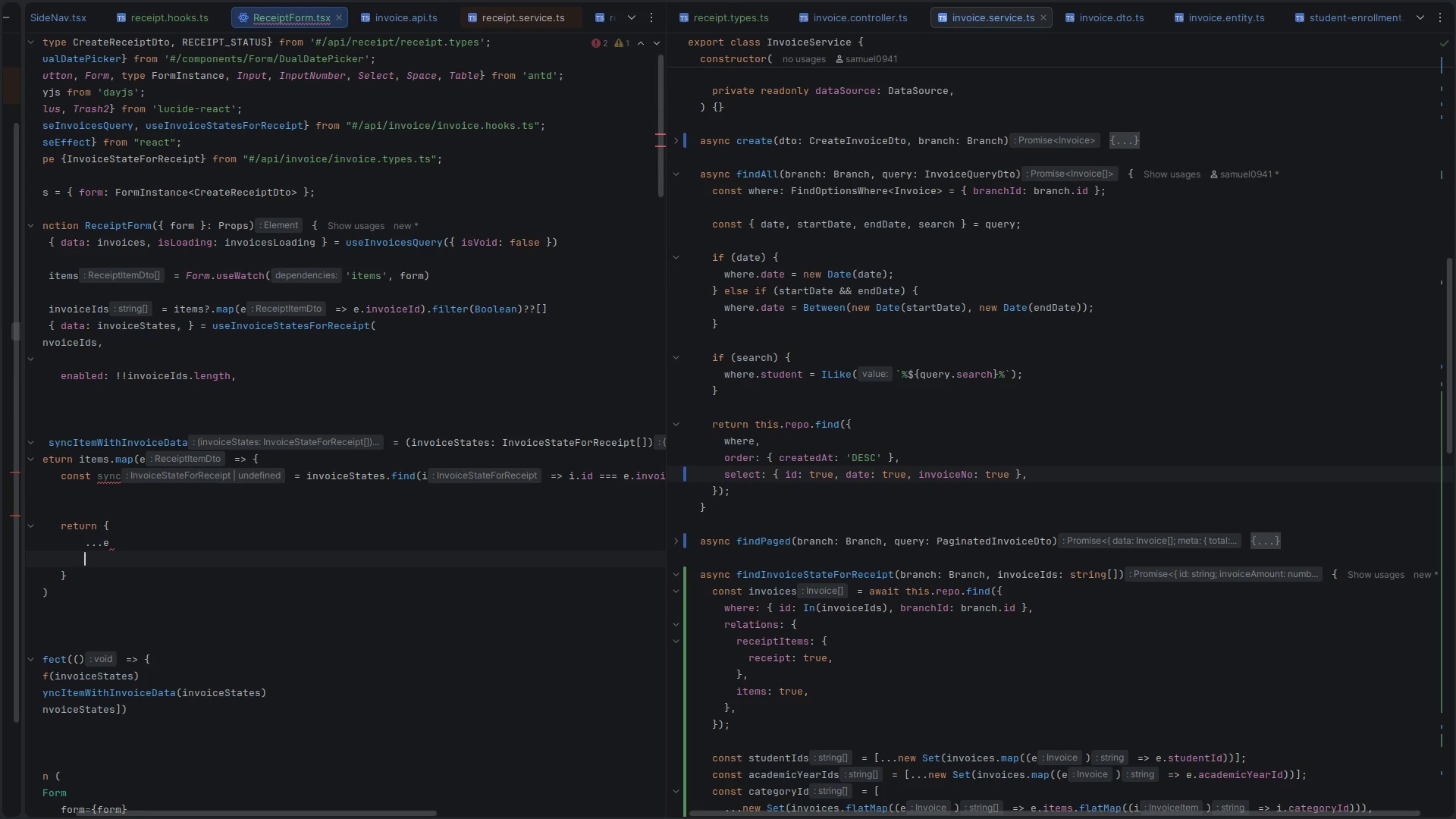 
key(Period)
 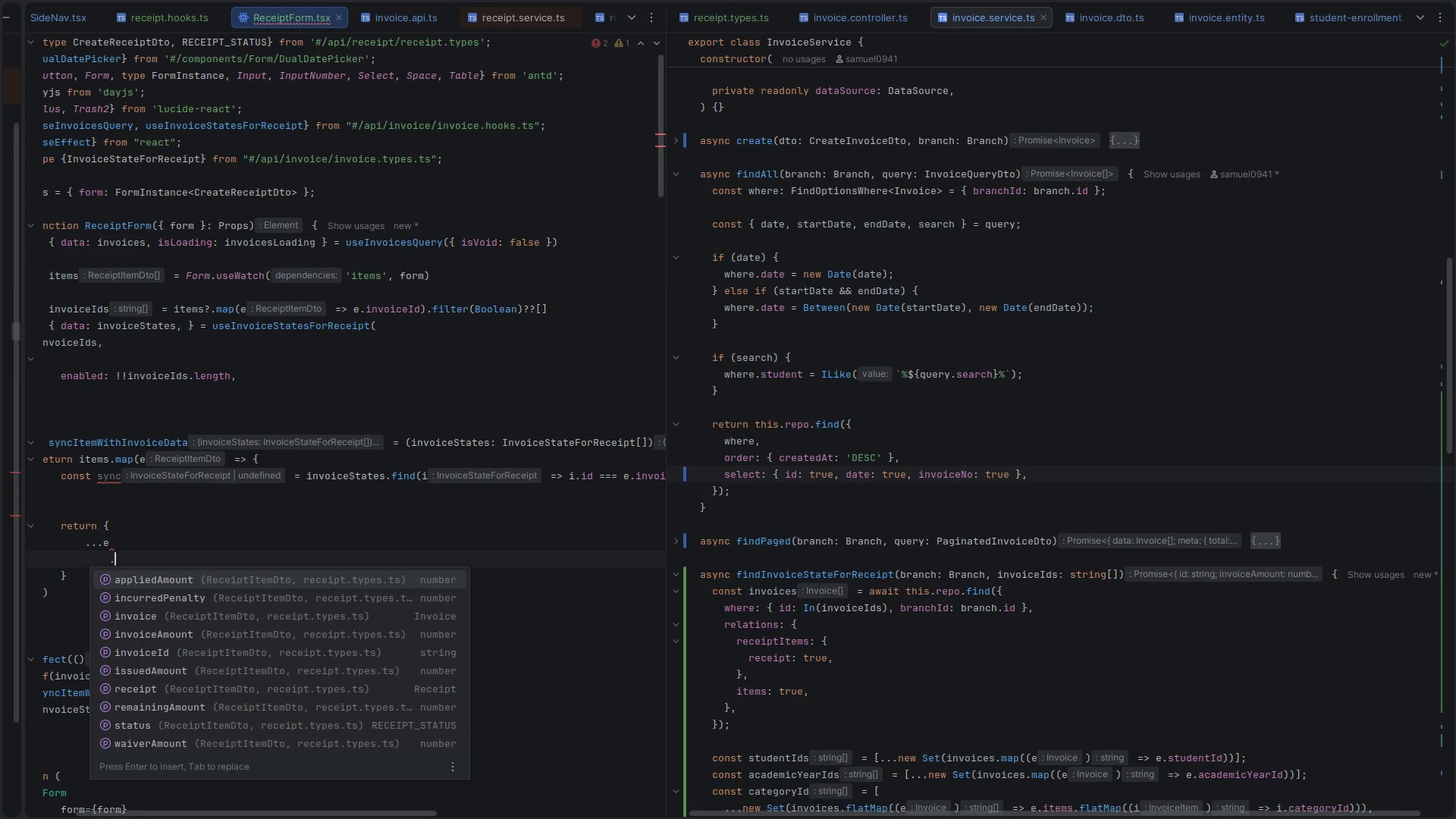 
key(Period)
 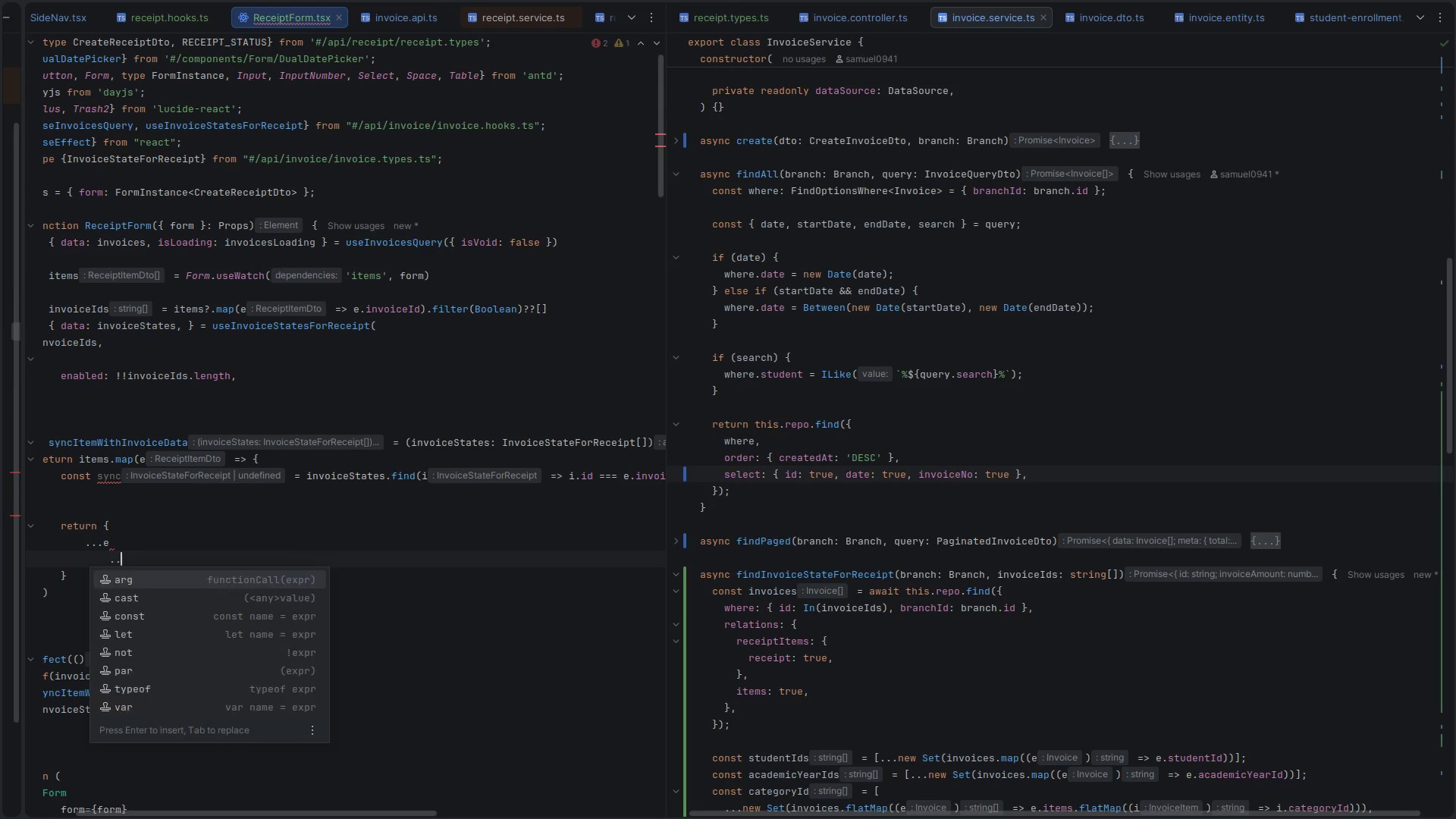 
key(Period)
 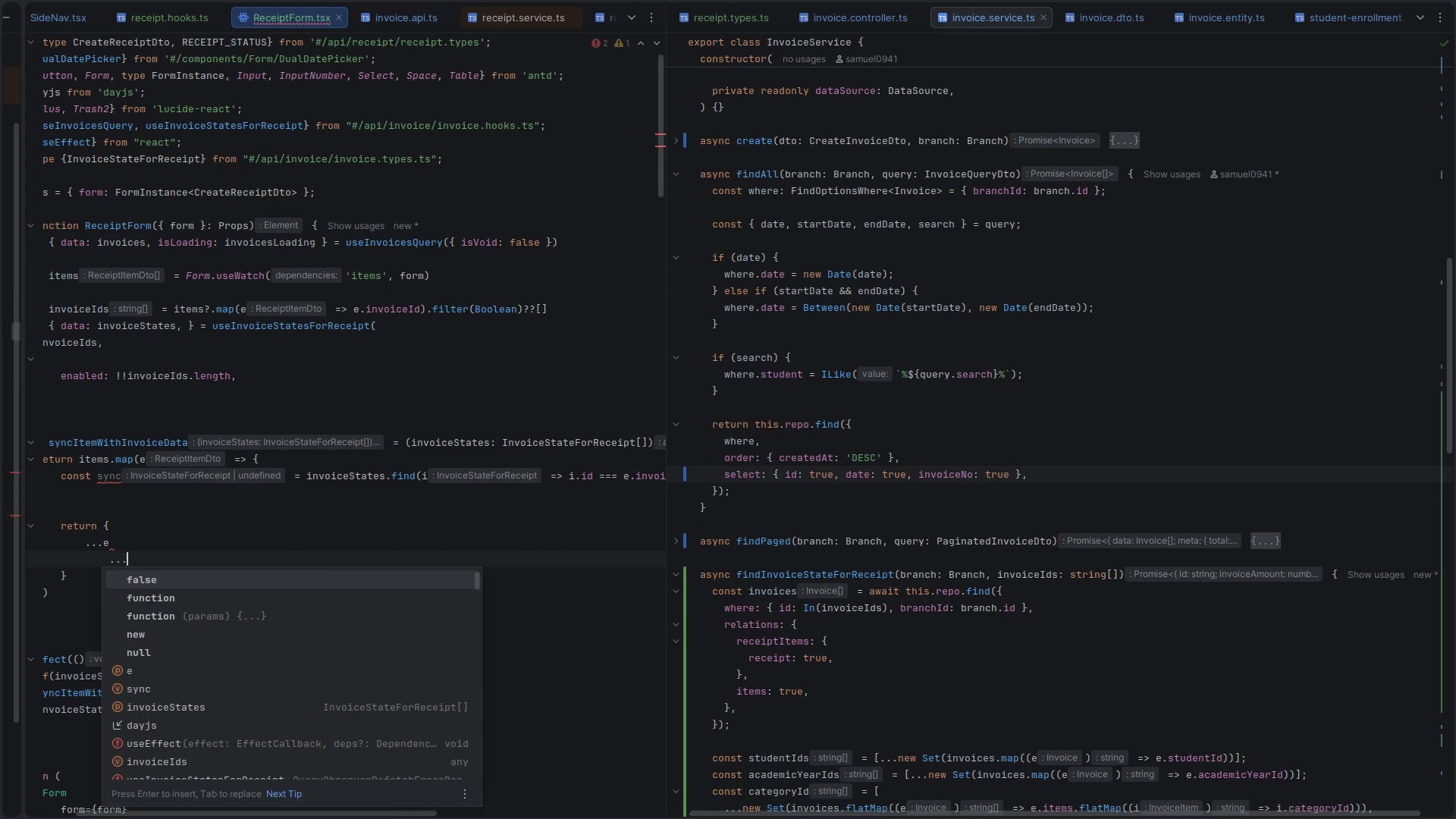 
key(Escape)
 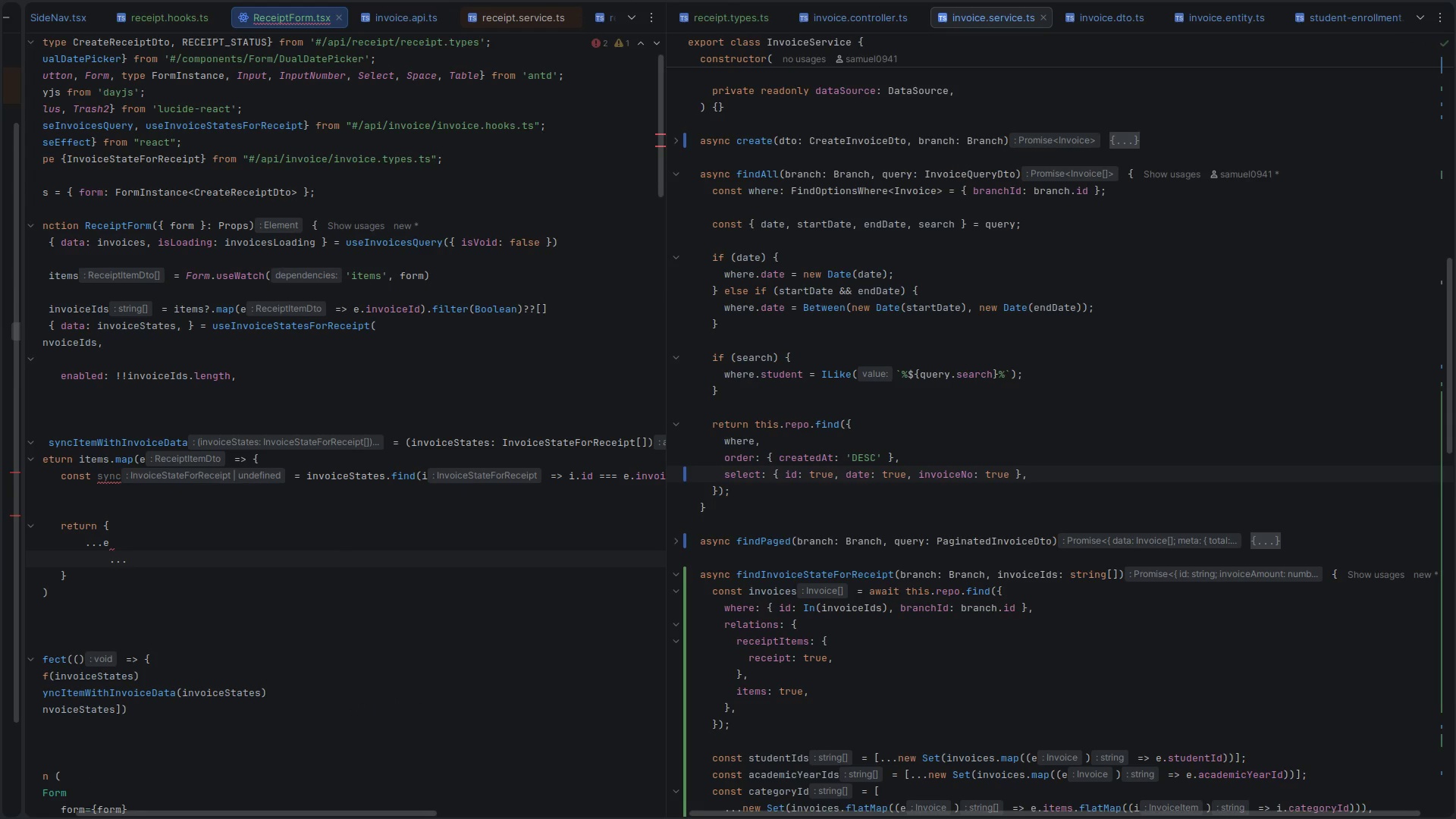 
key(Control+Z)
 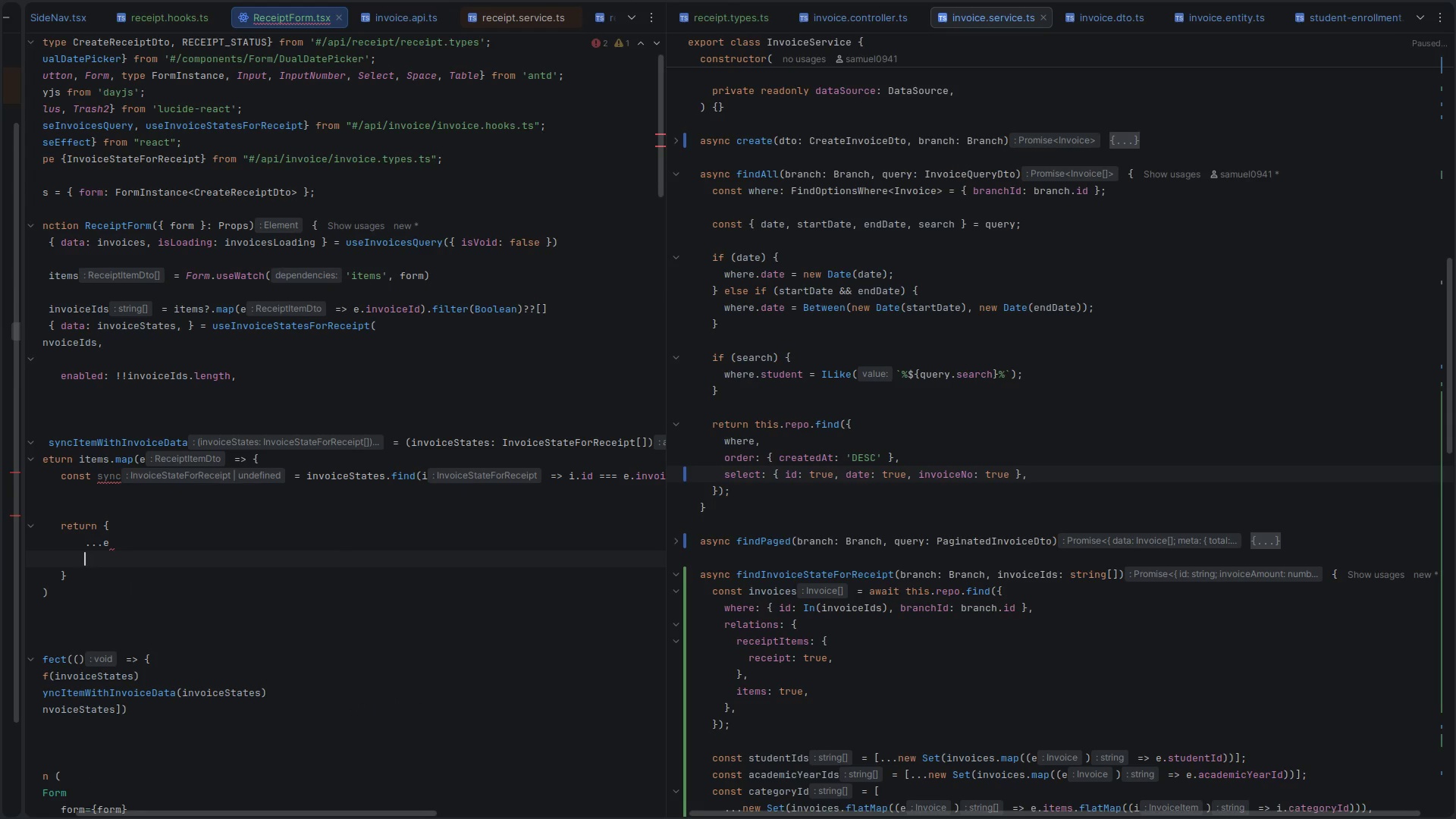 
key(ArrowUp)
 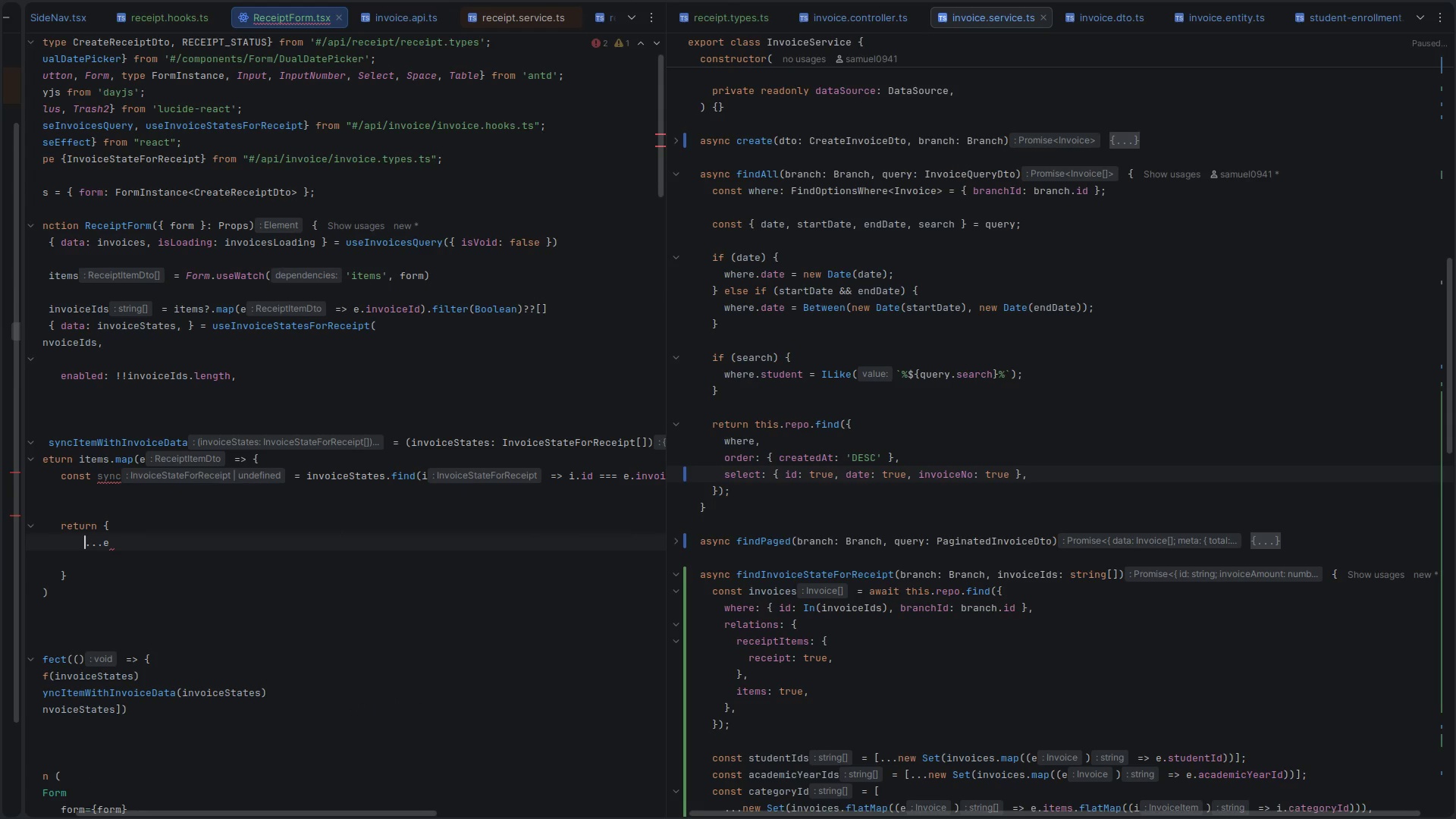 
key(ArrowRight)
 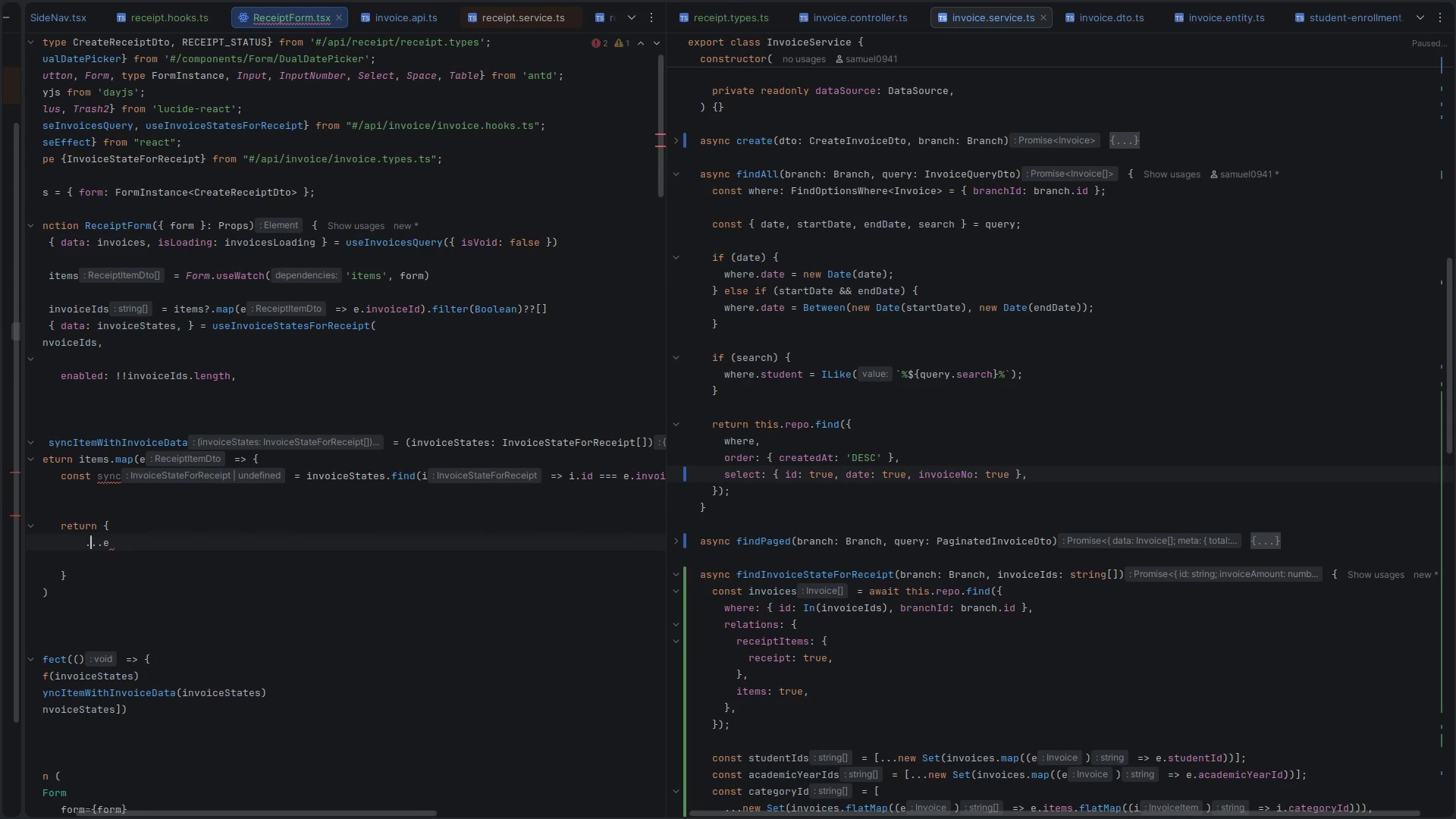 
key(ArrowRight)
 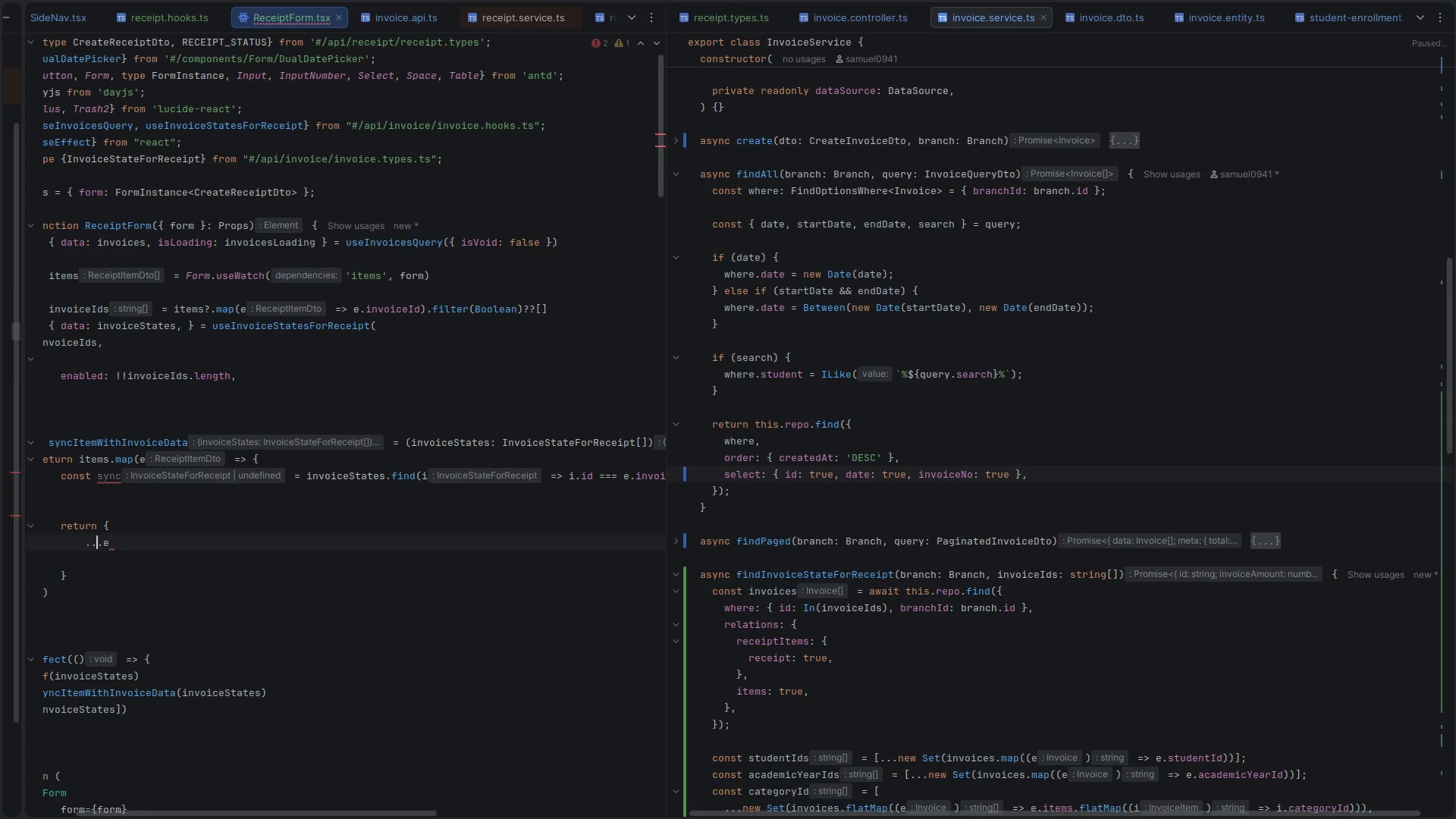 
key(ArrowRight)
 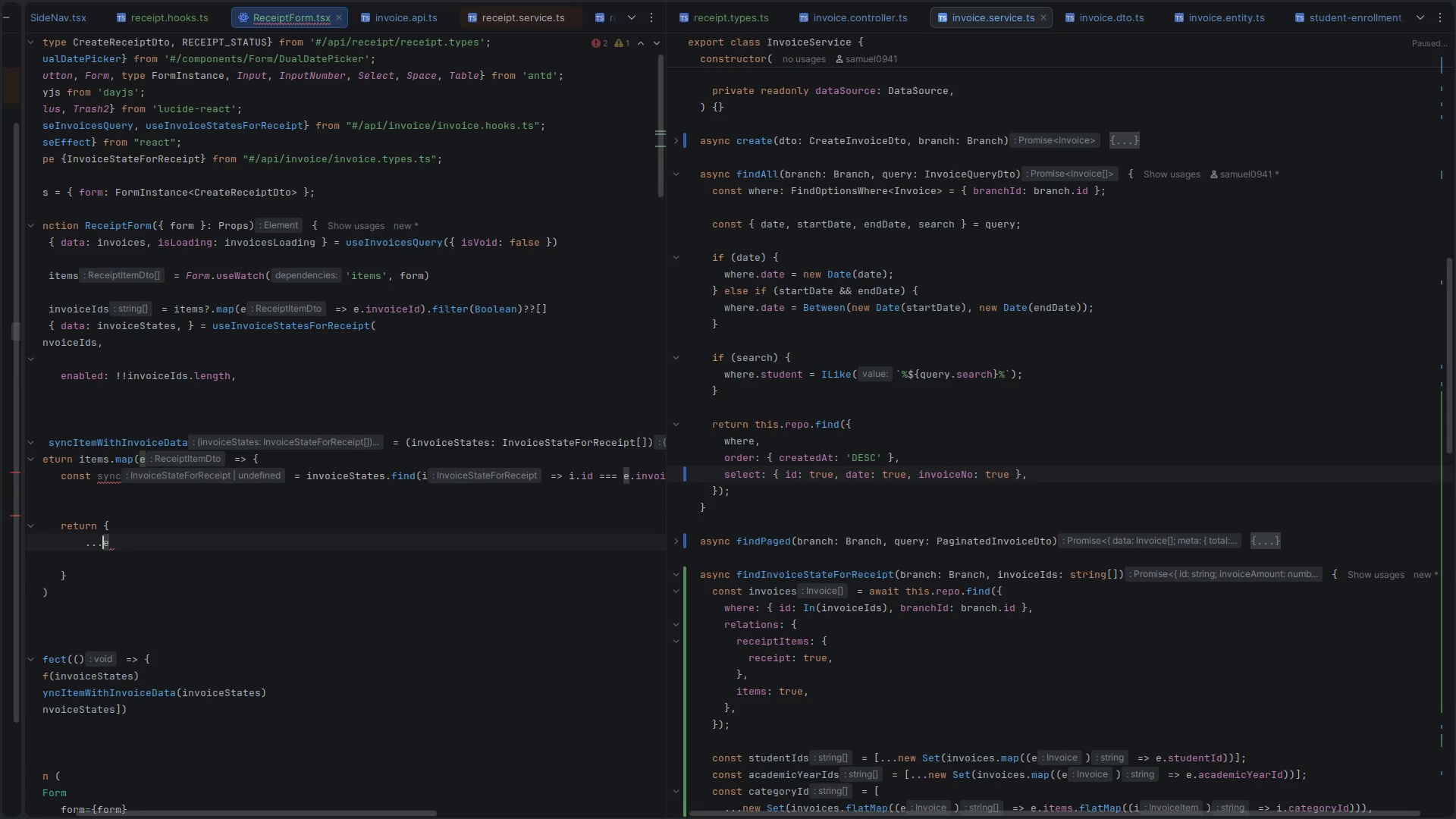 
key(ArrowRight)
 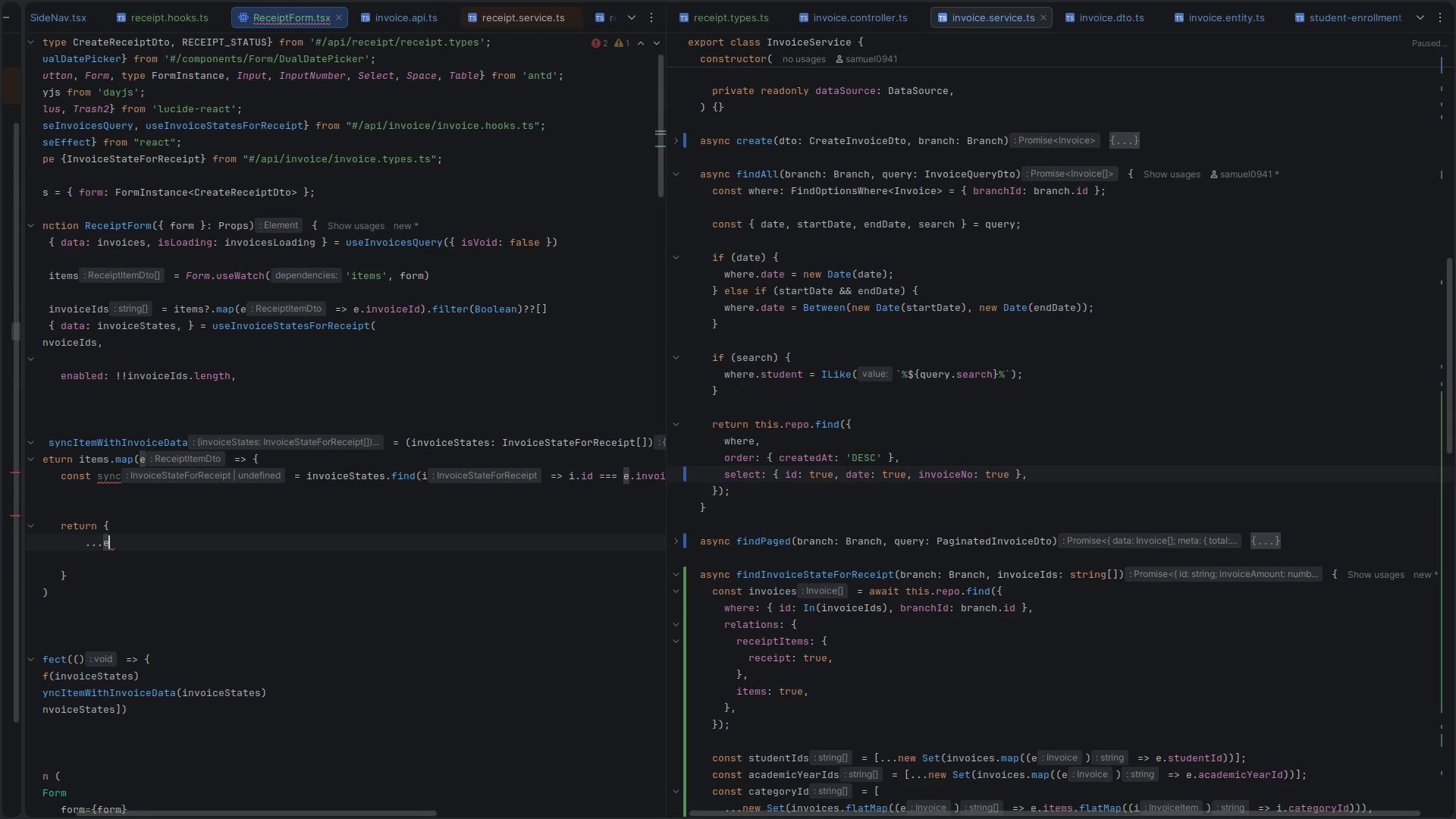 
key(Comma)
 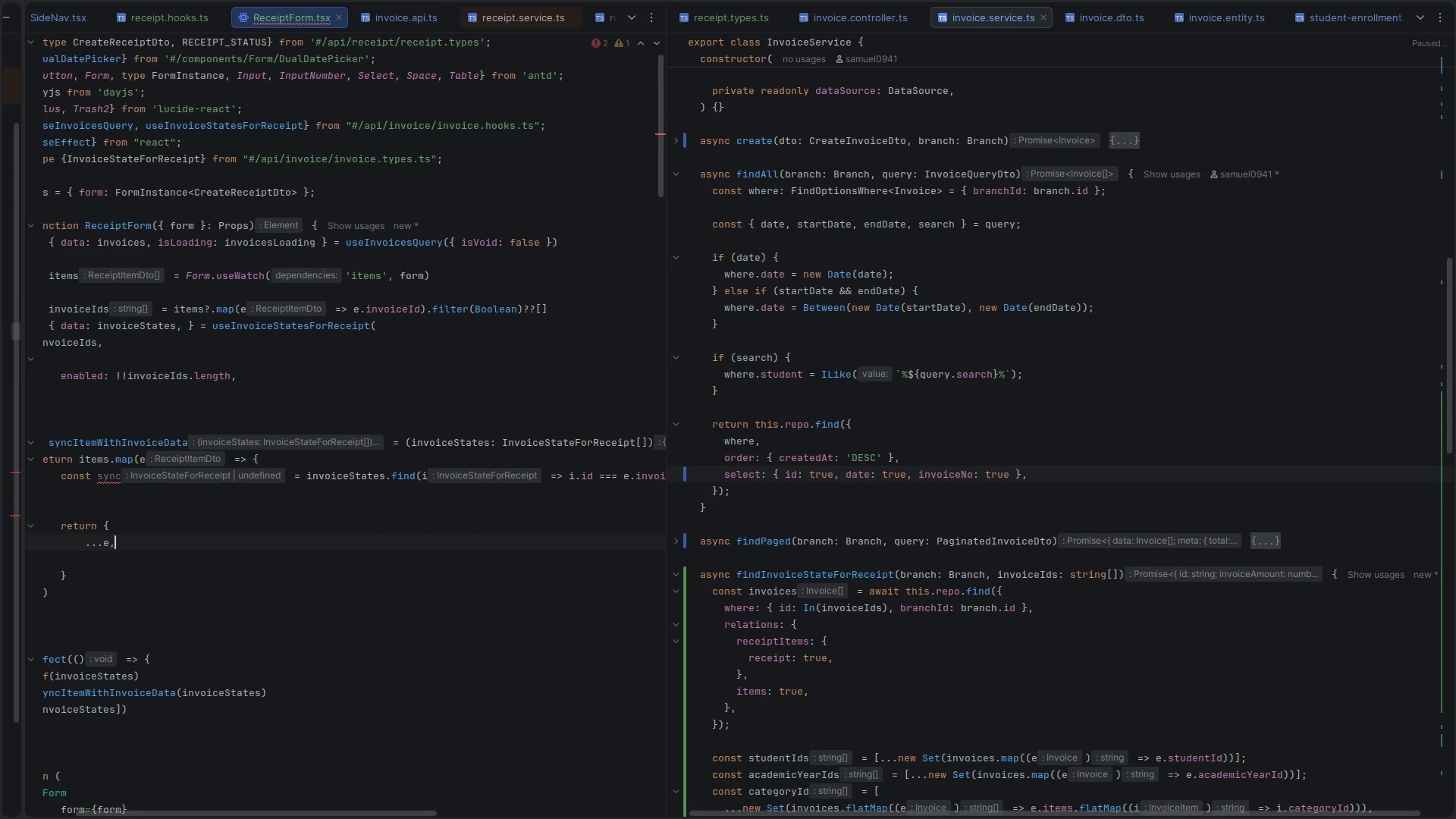 
key(ArrowDown)
 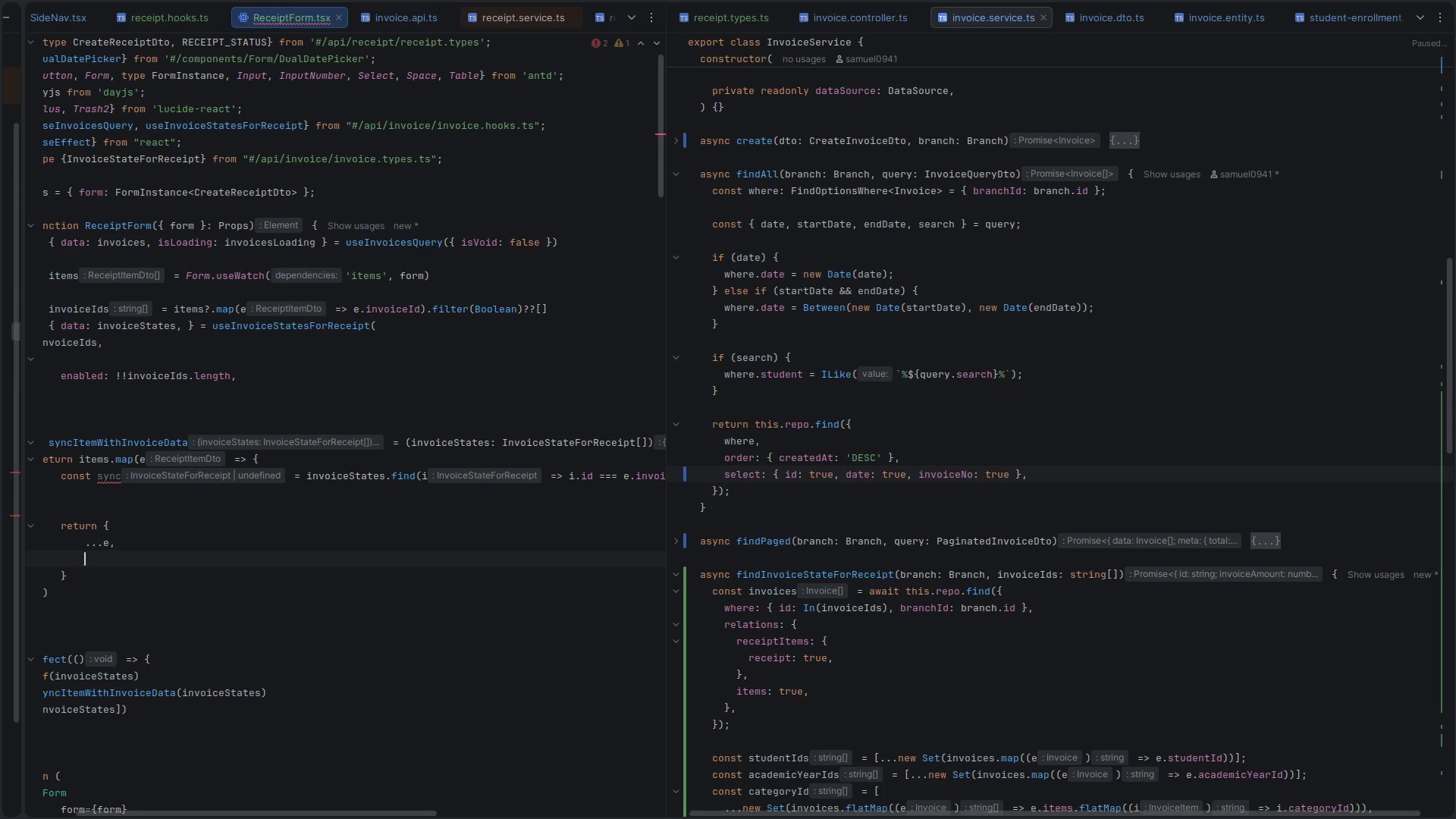 
key(Period)
 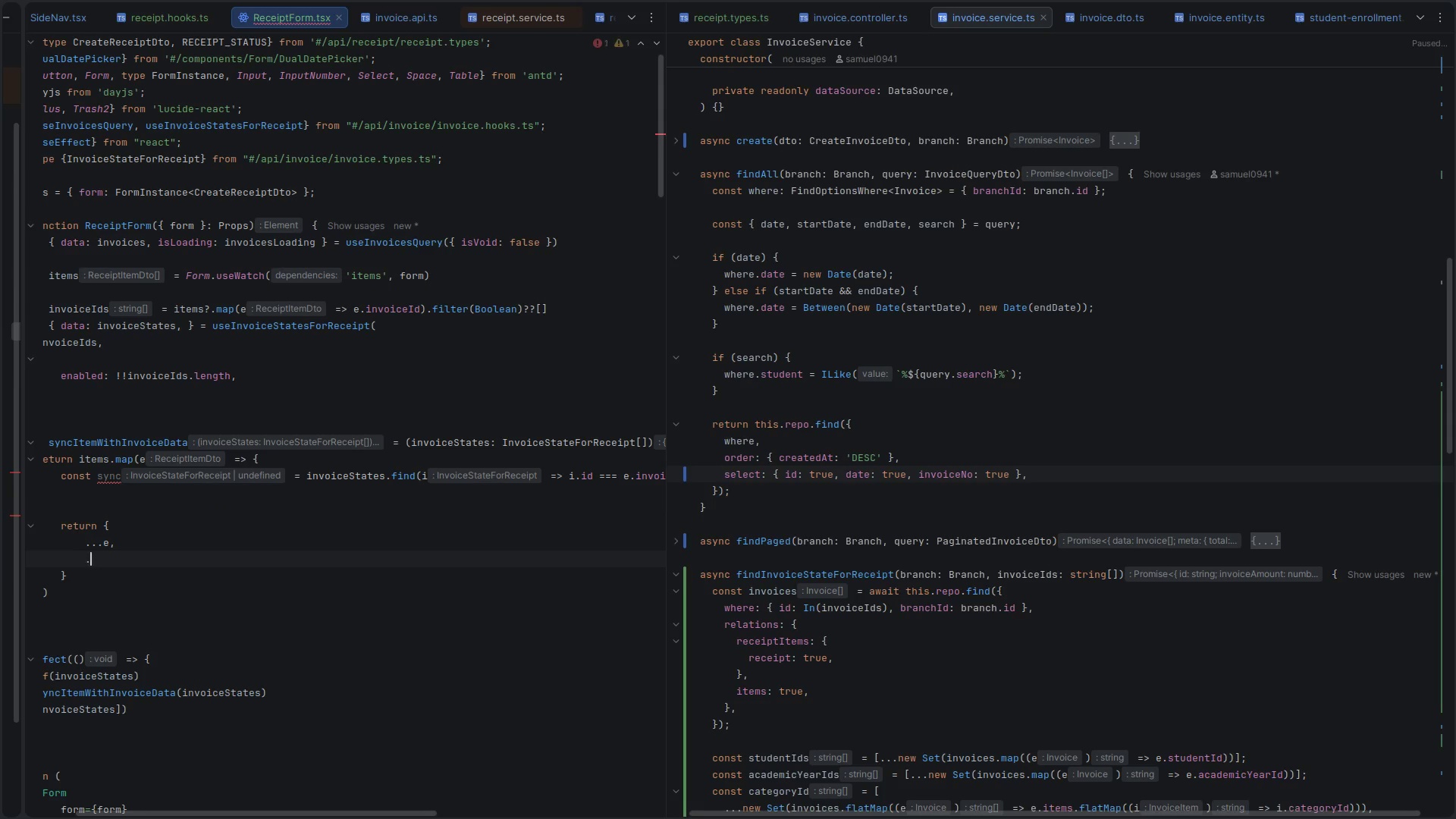 
key(Period)
 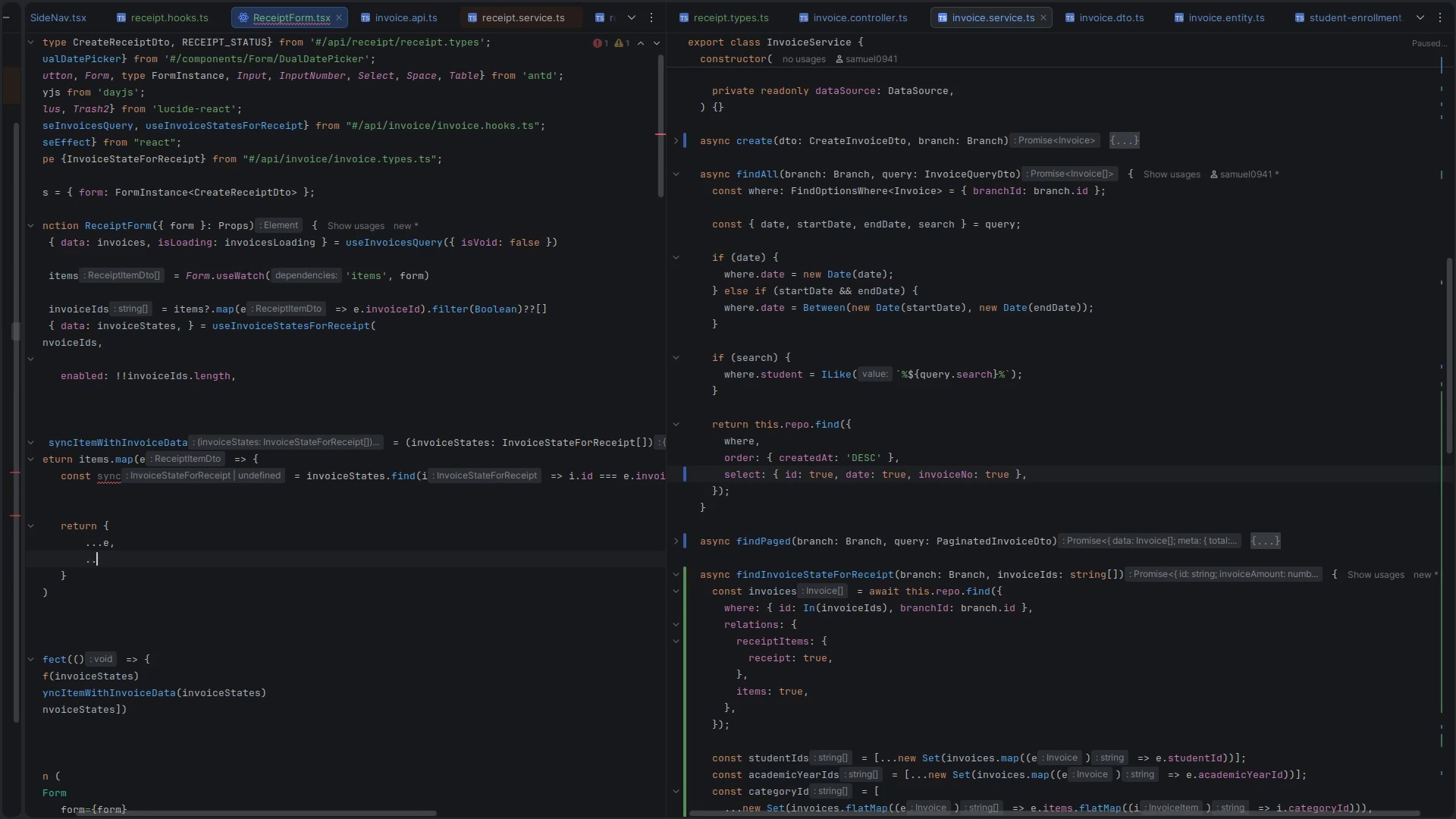 
key(Period)
 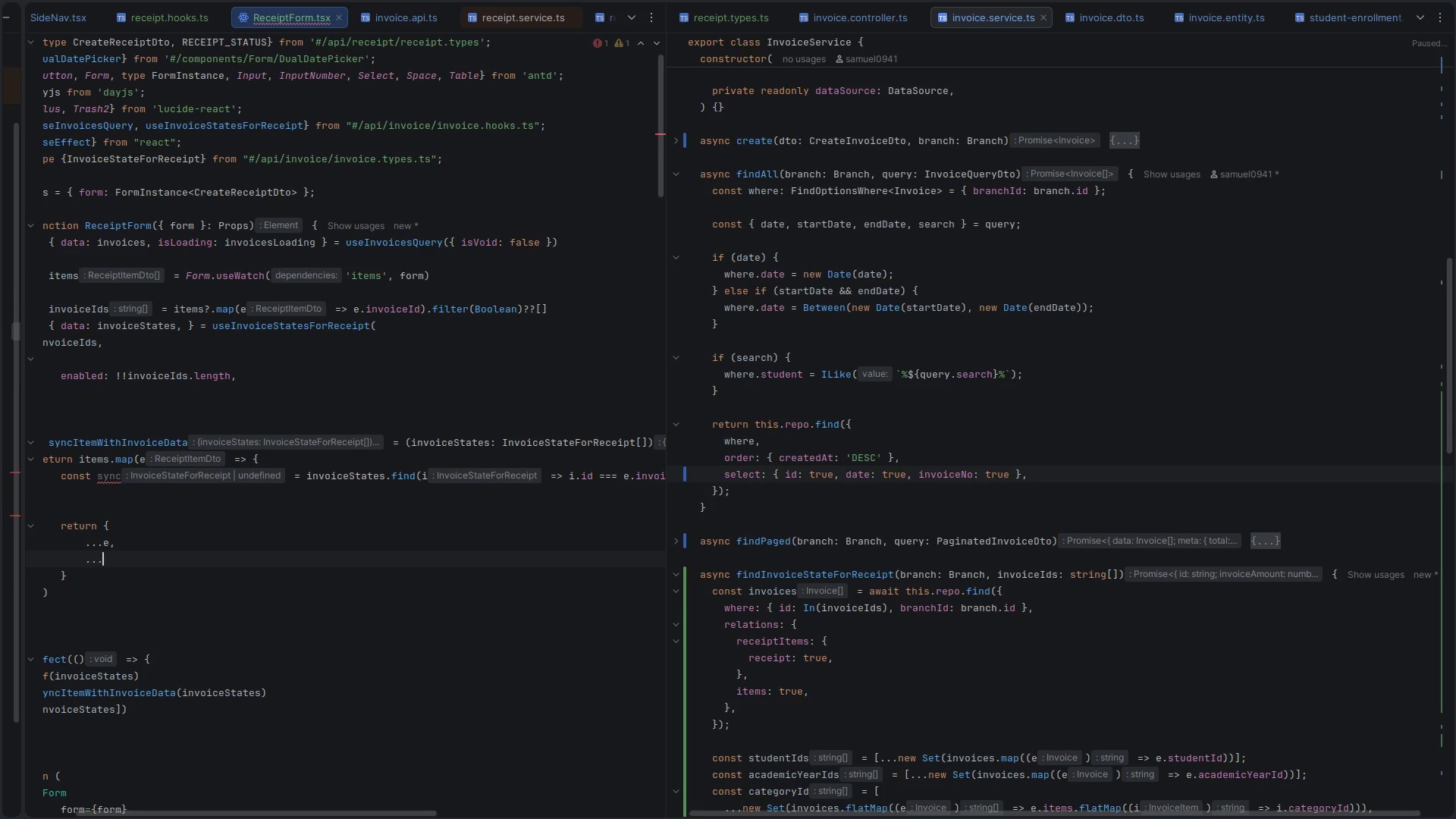 
key(Period)
 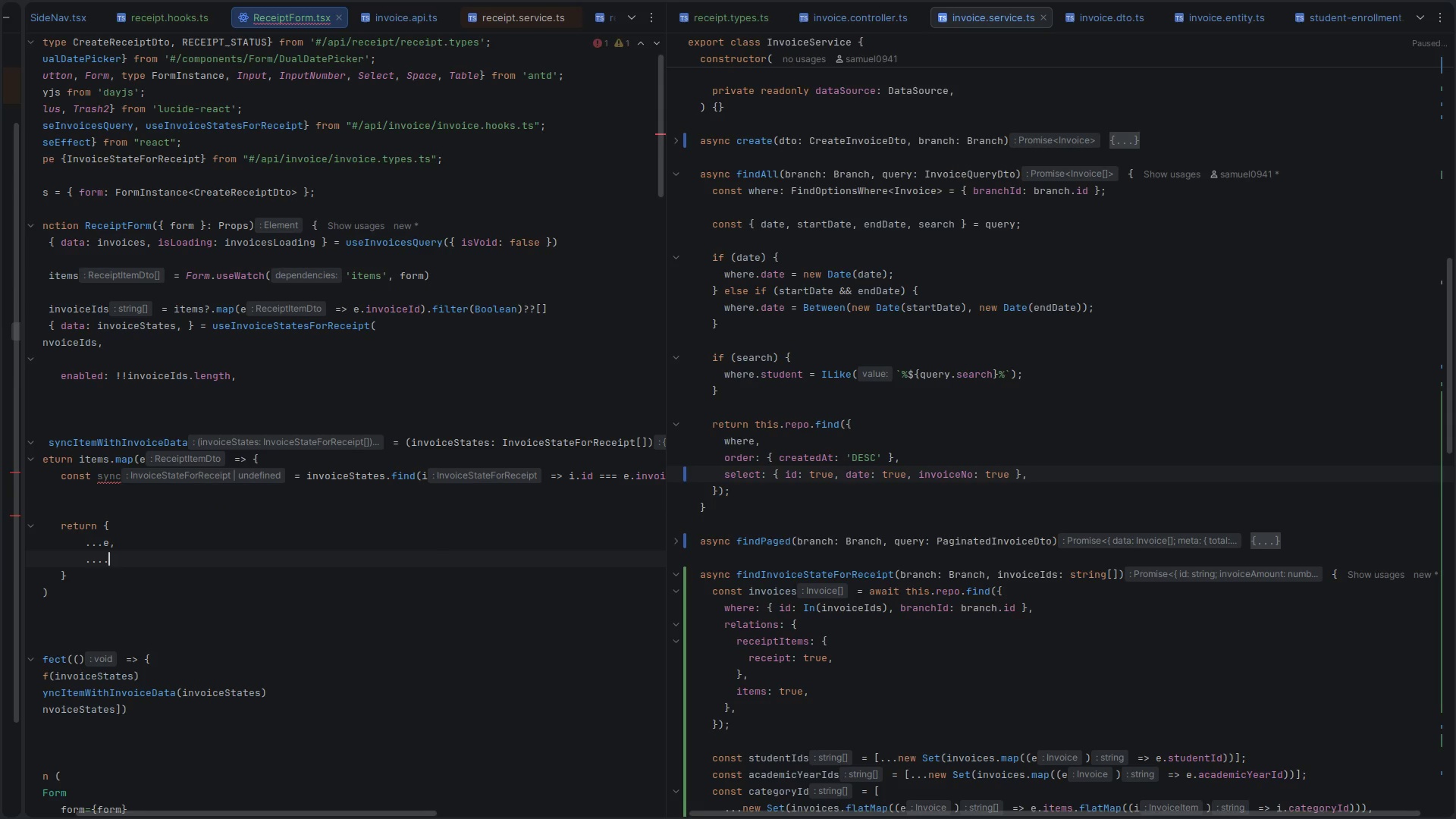 
key(Escape)
 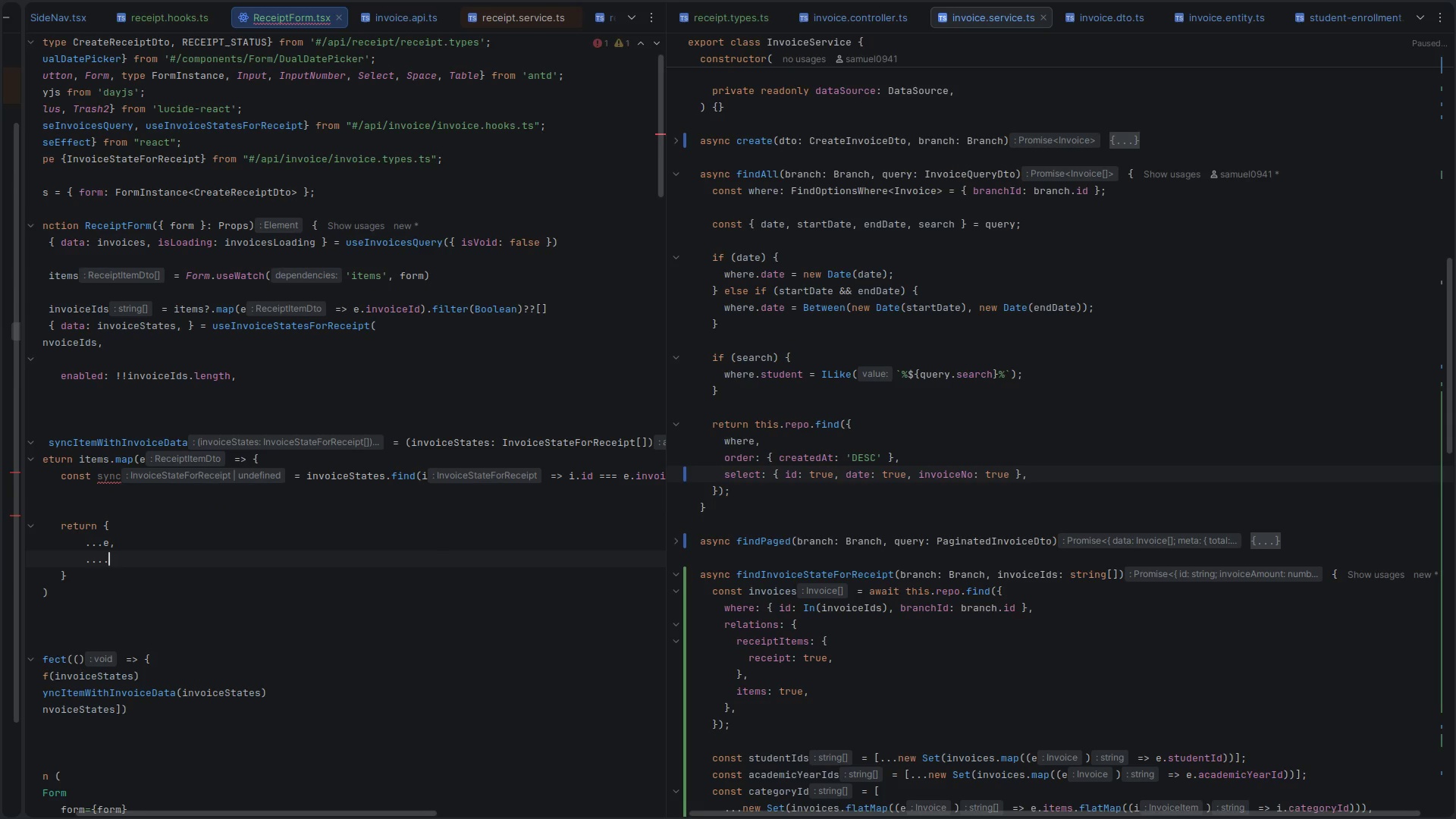 
key(Backspace)
 